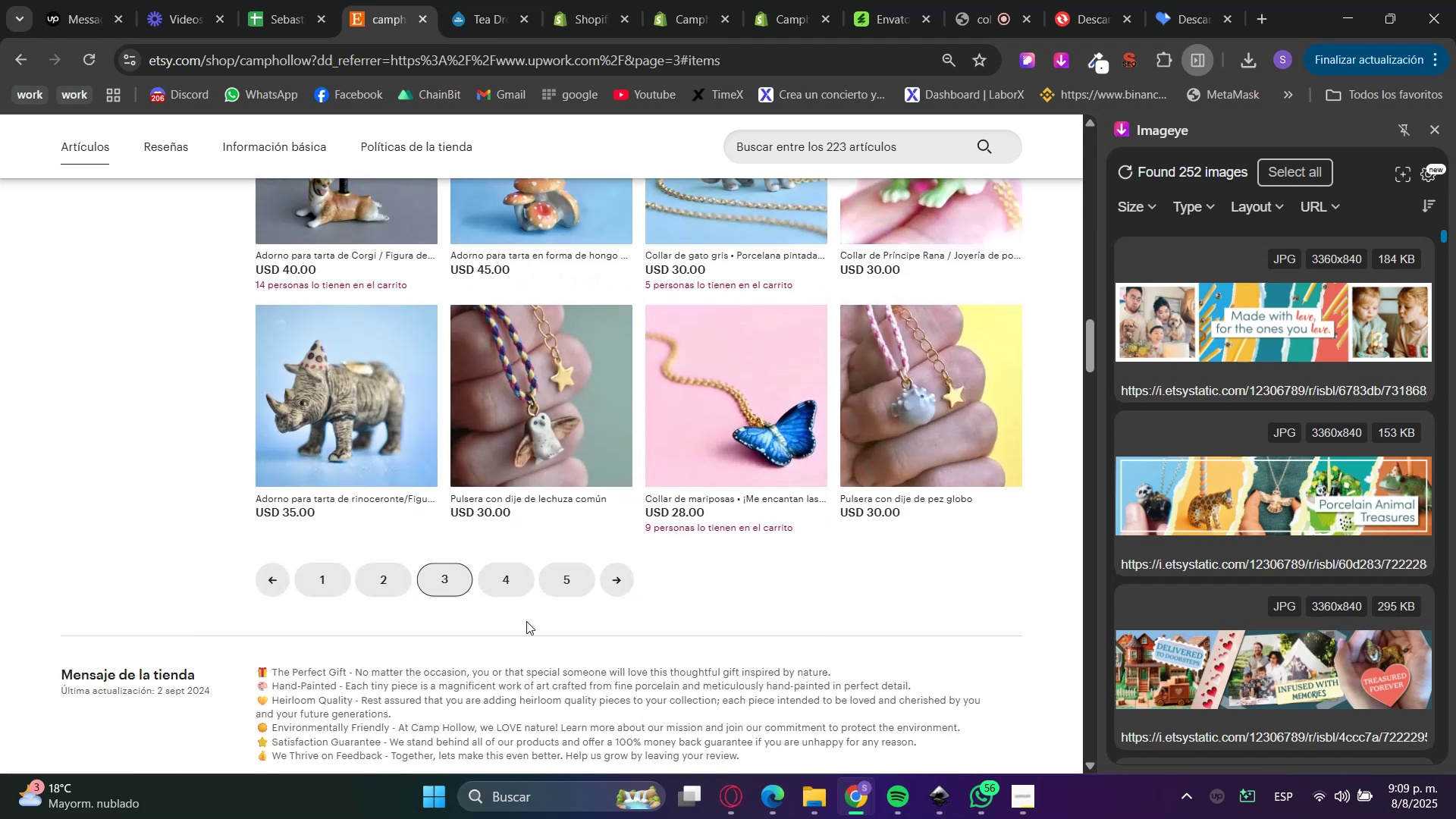 
left_click([510, 580])
 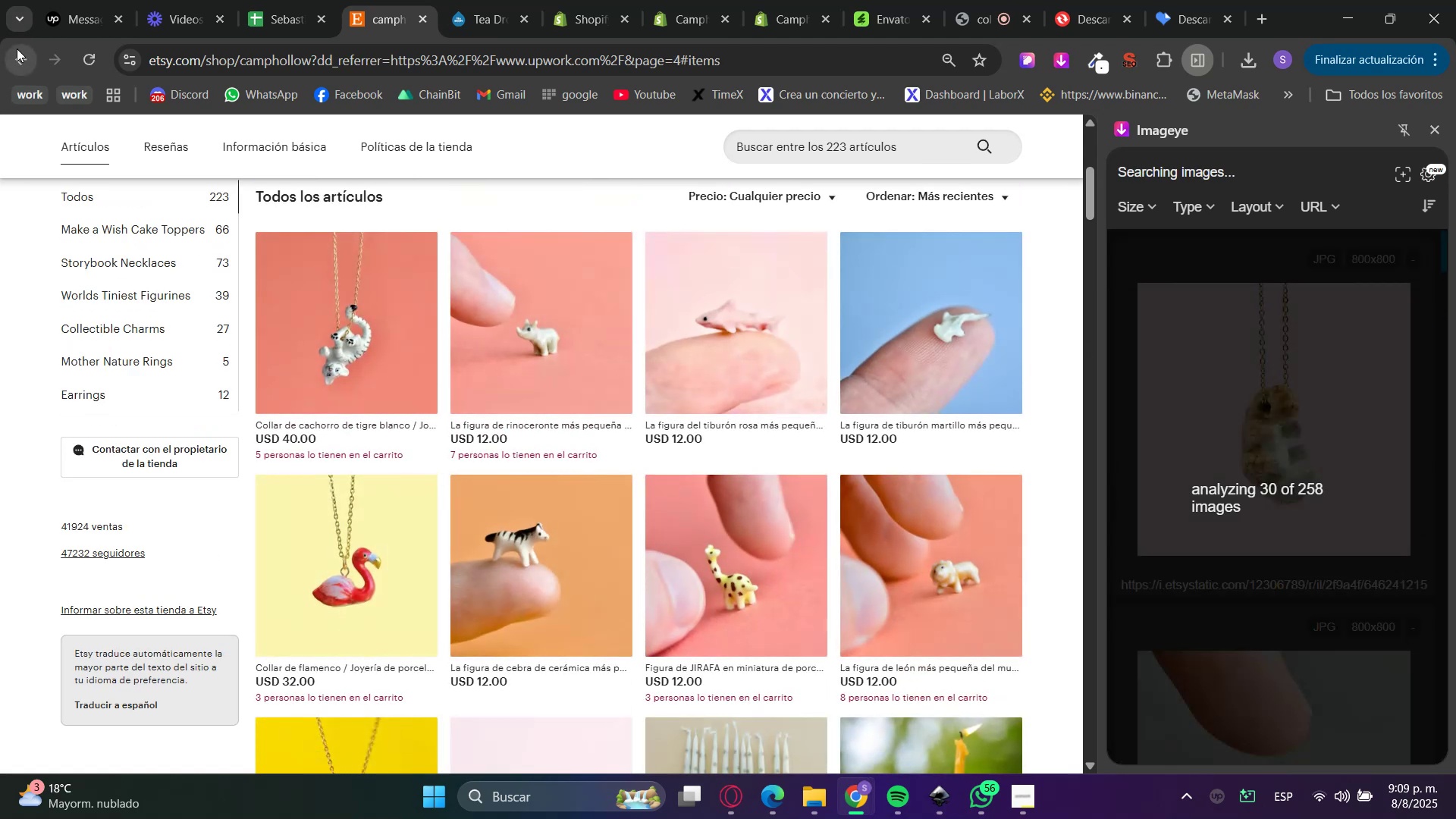 
left_click([20, 49])
 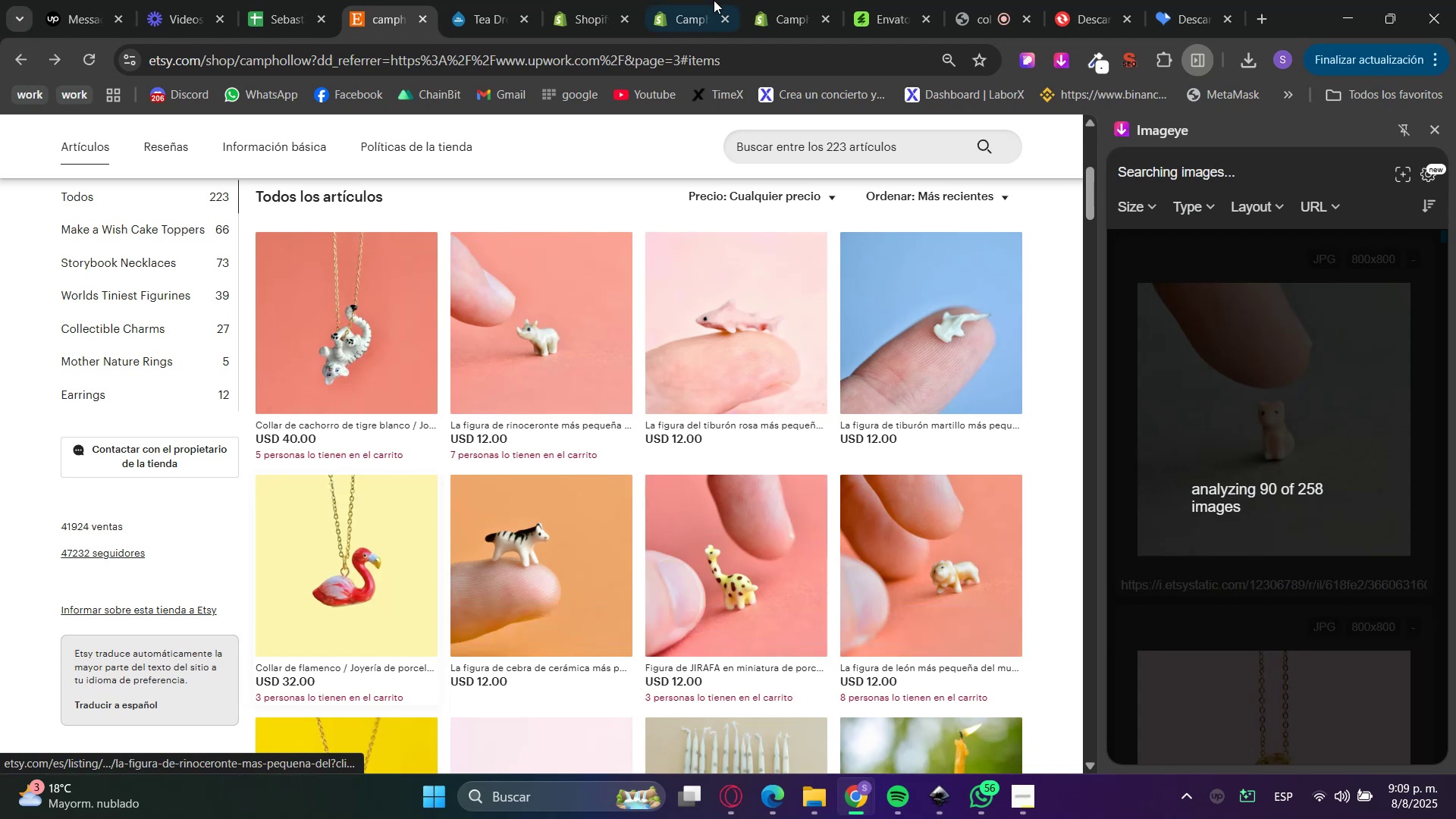 
double_click([687, 0])
 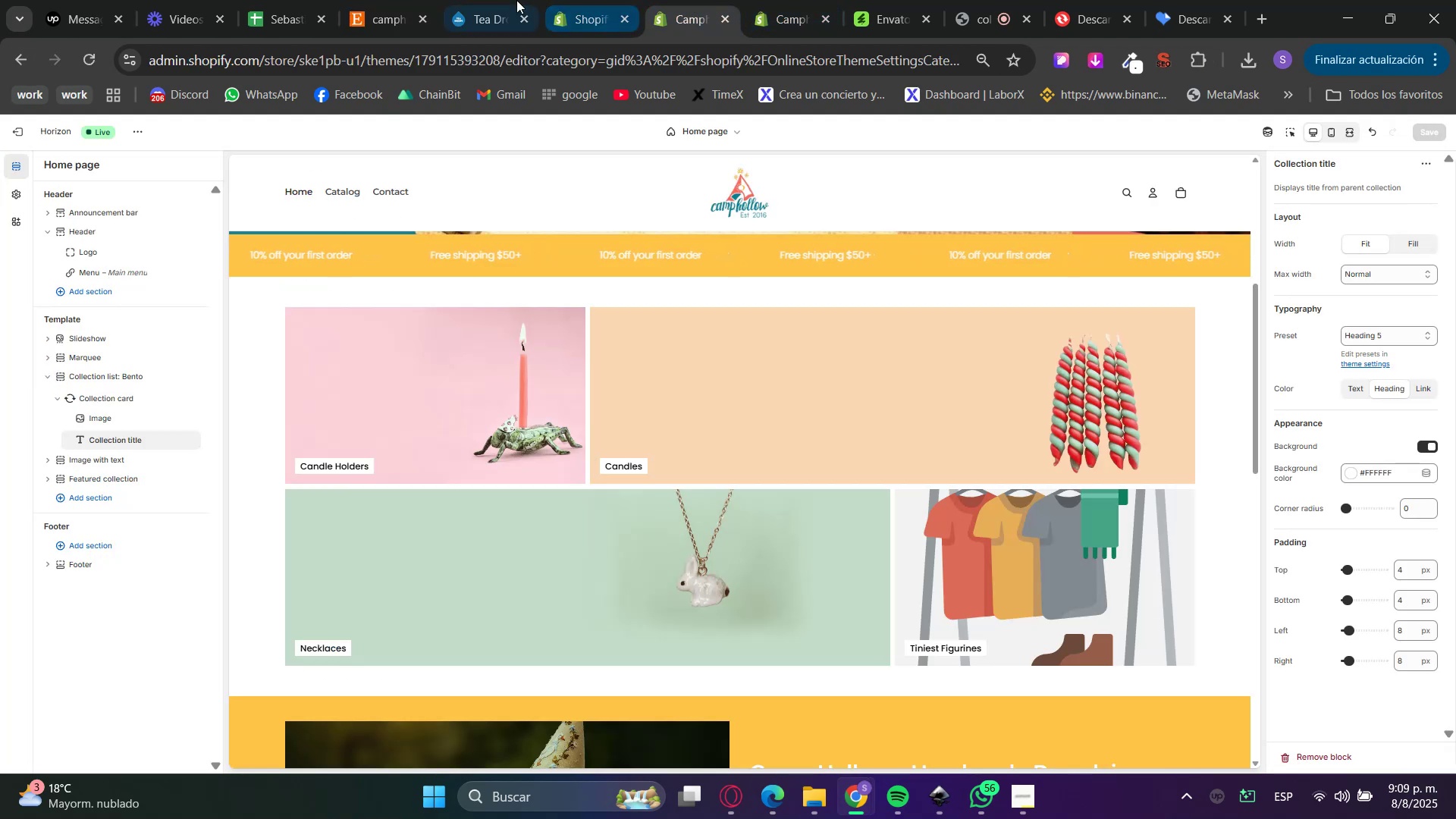 
left_click([394, 0])
 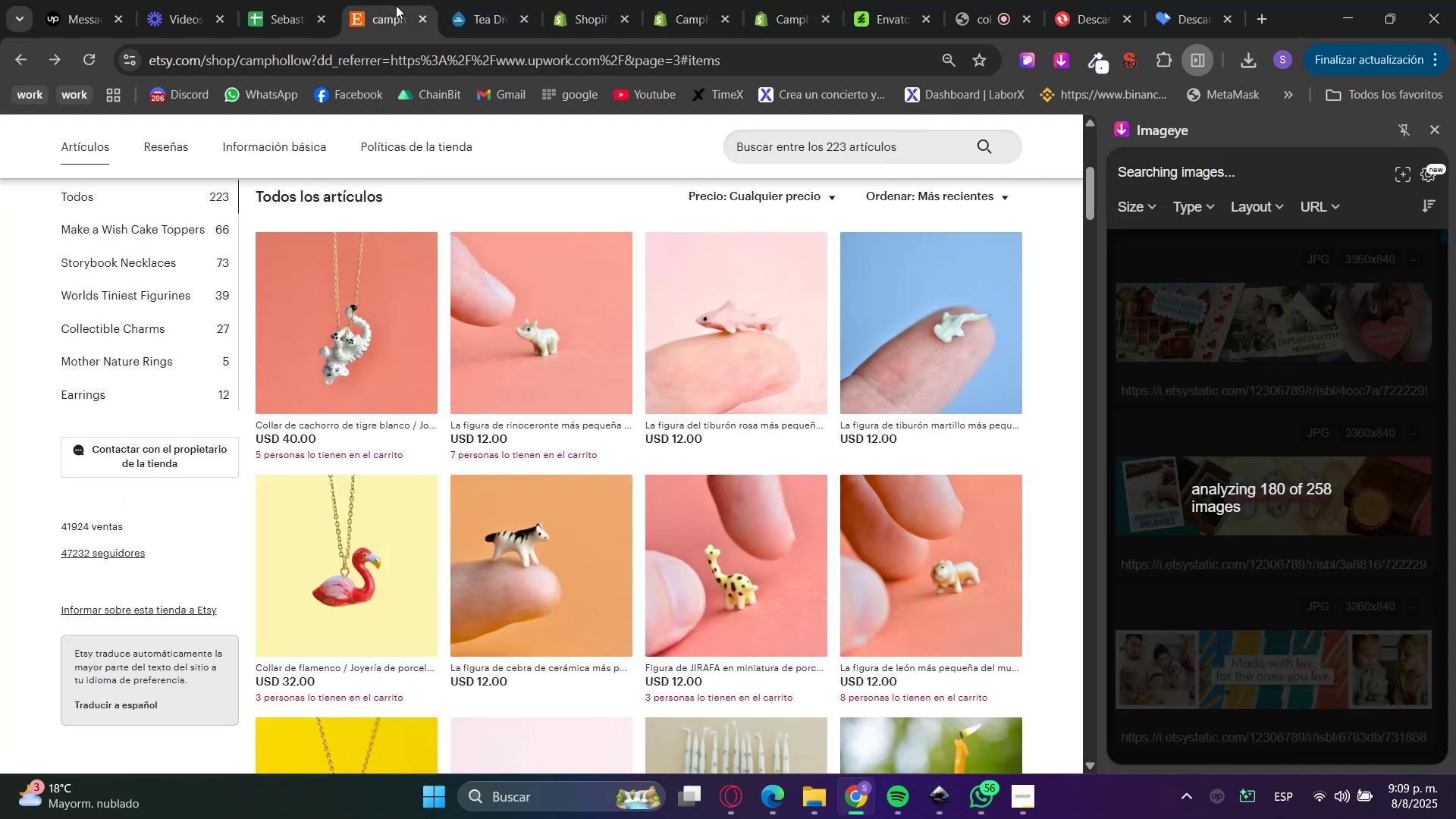 
scroll: coordinate [425, 565], scroll_direction: down, amount: 20.0
 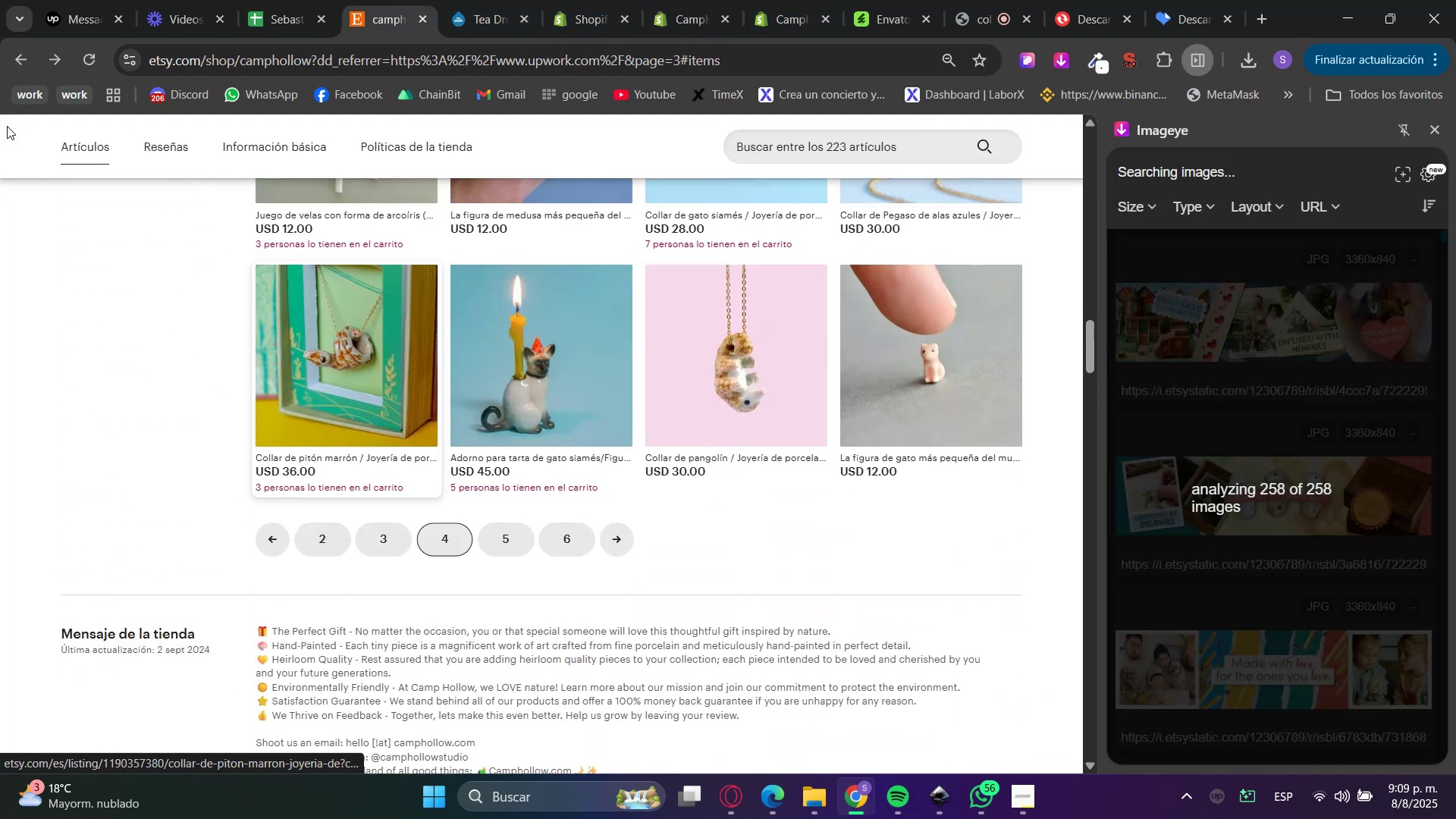 
left_click([23, 56])
 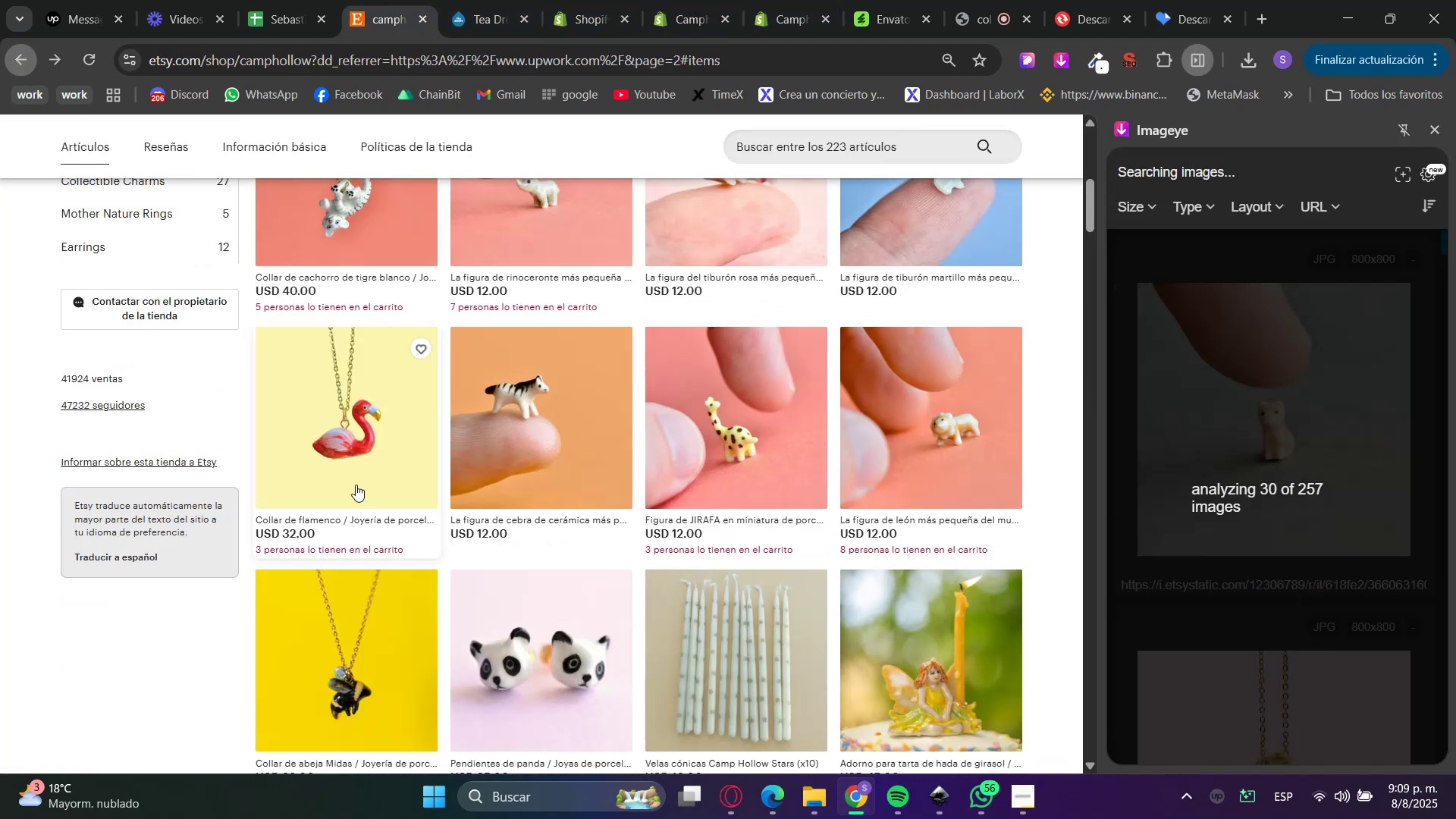 
scroll: coordinate [418, 532], scroll_direction: down, amount: 18.0
 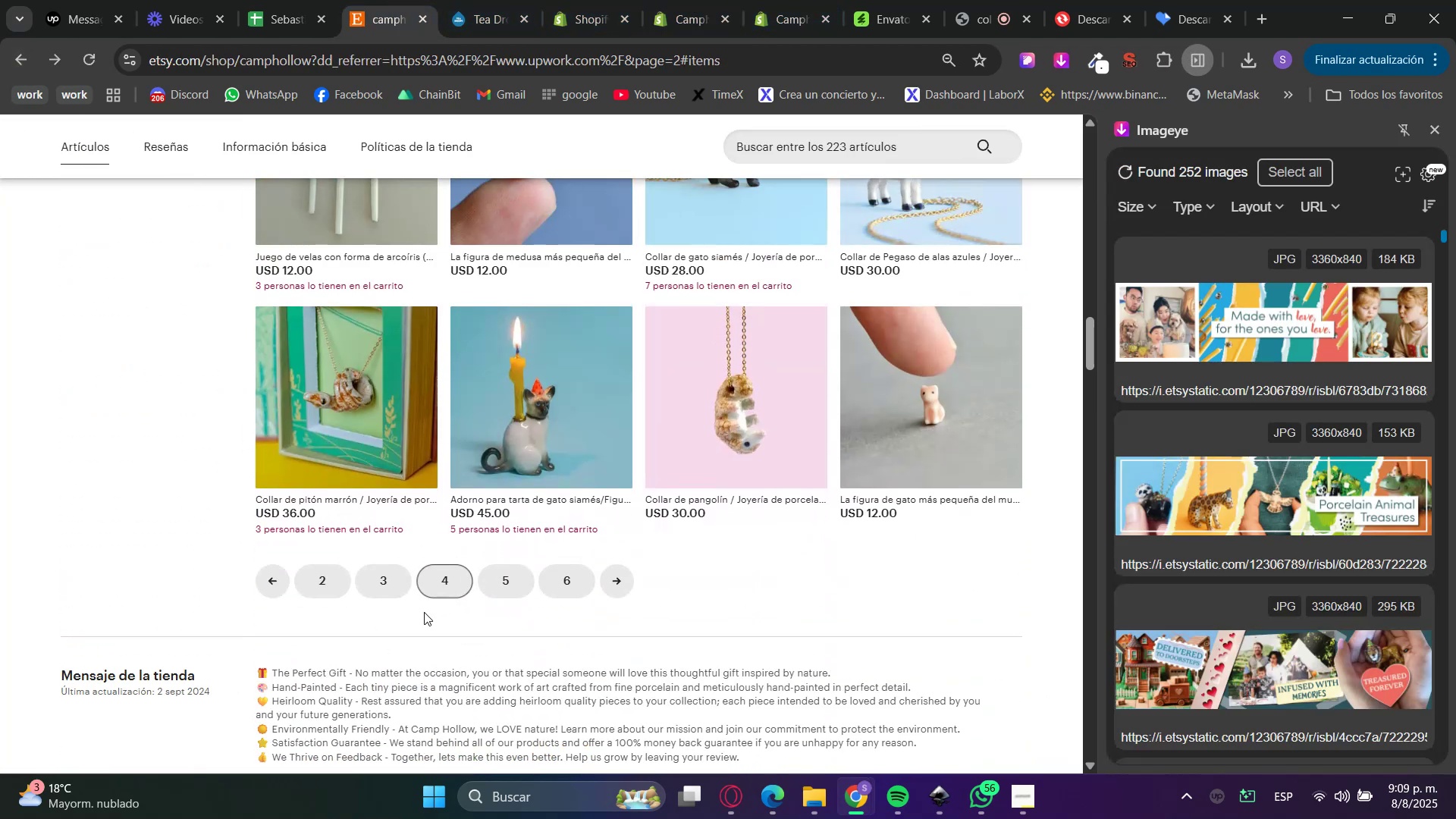 
left_click([377, 579])
 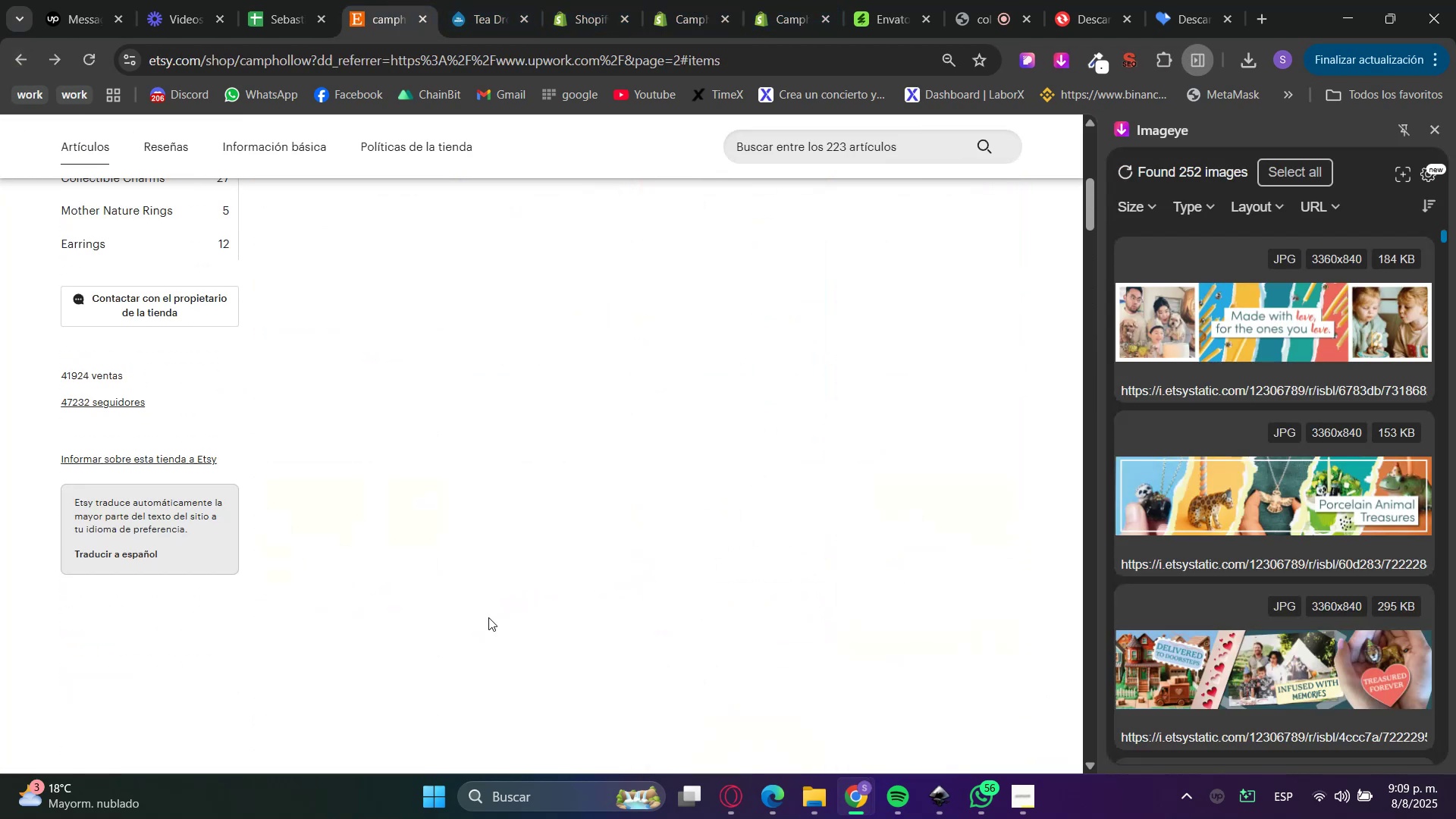 
scroll: coordinate [402, 564], scroll_direction: down, amount: 33.0
 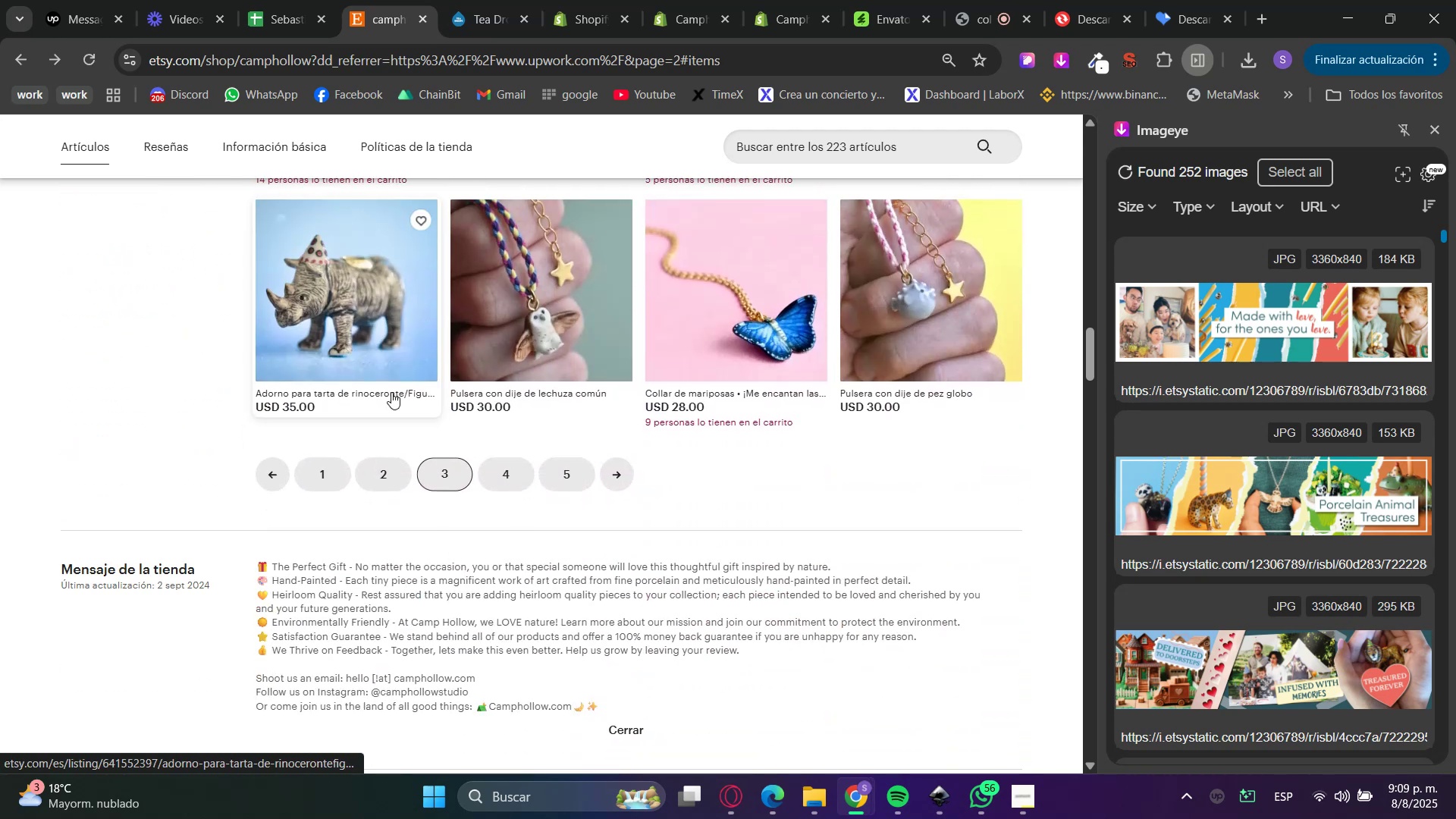 
key(Control+ControlLeft)
 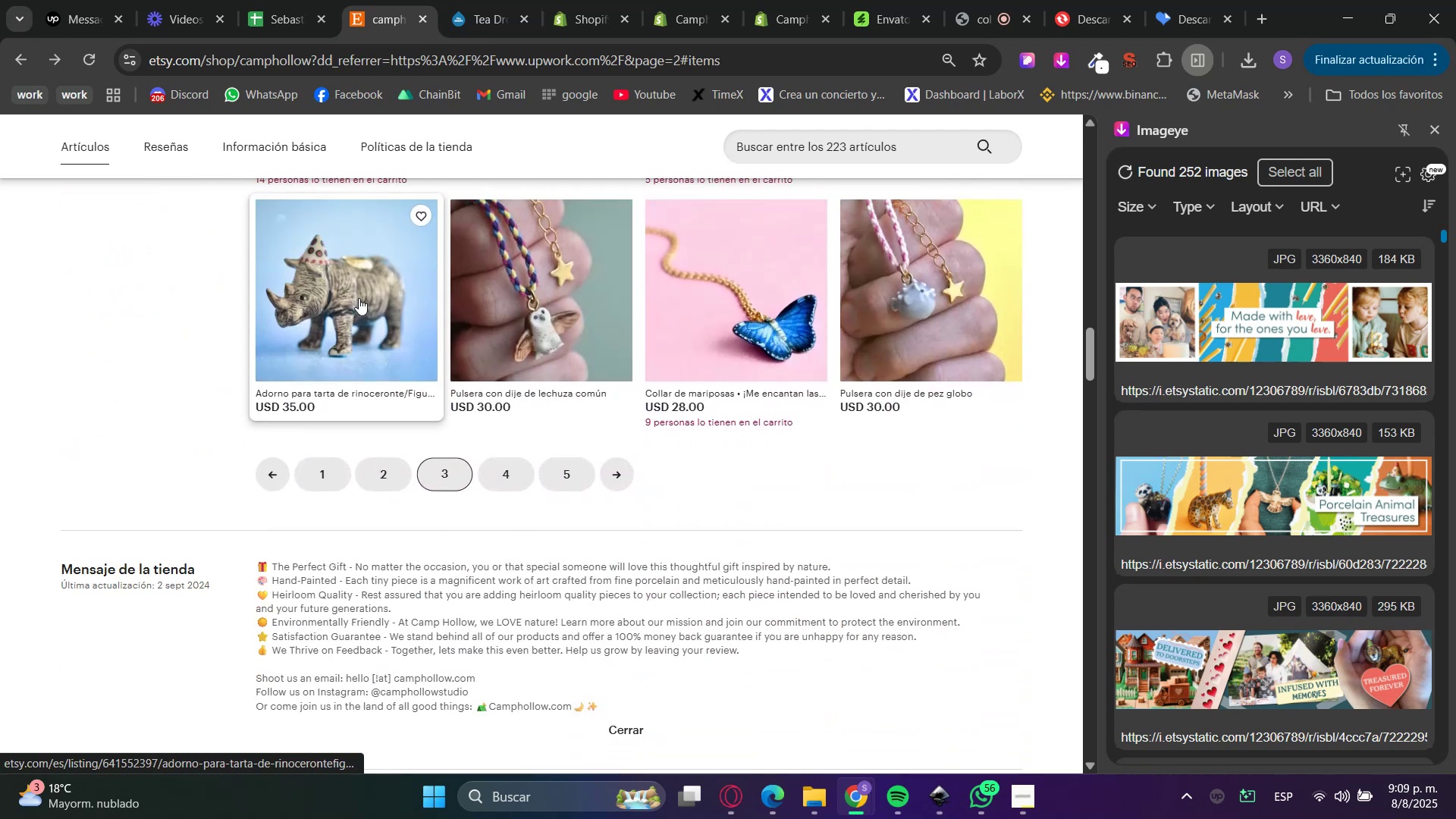 
left_click([359, 298])
 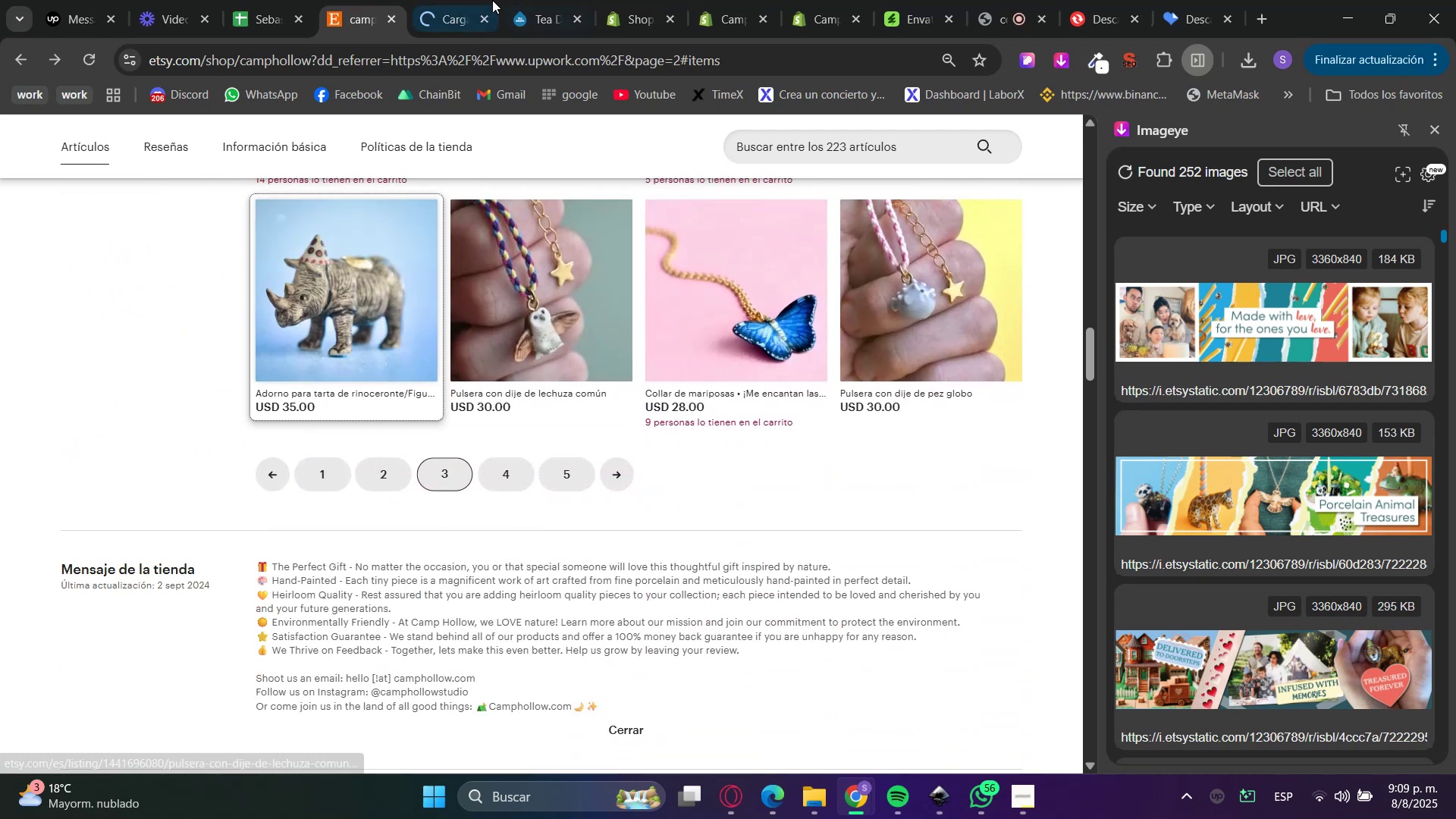 
left_click([479, 0])
 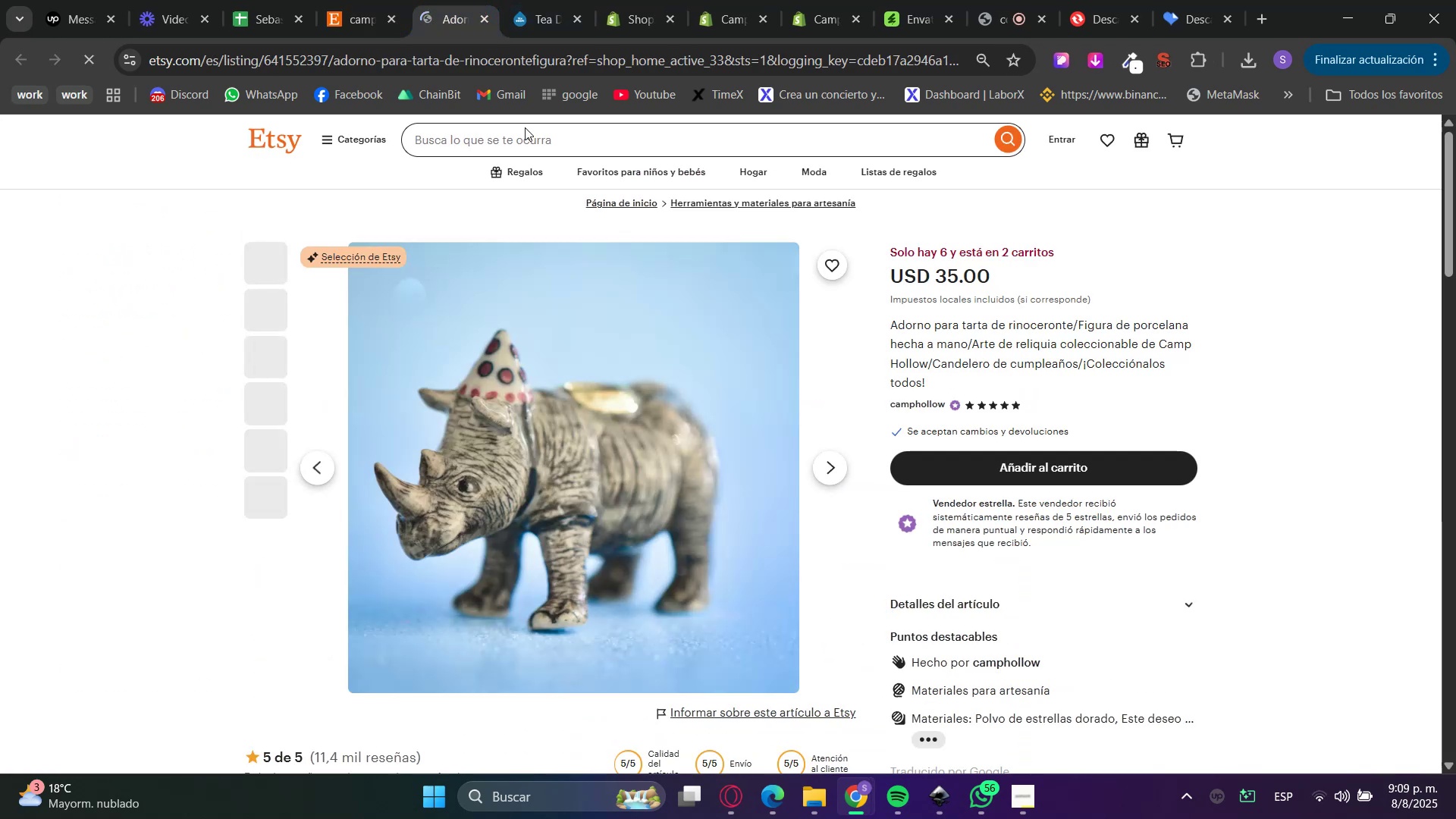 
mouse_move([711, 403])
 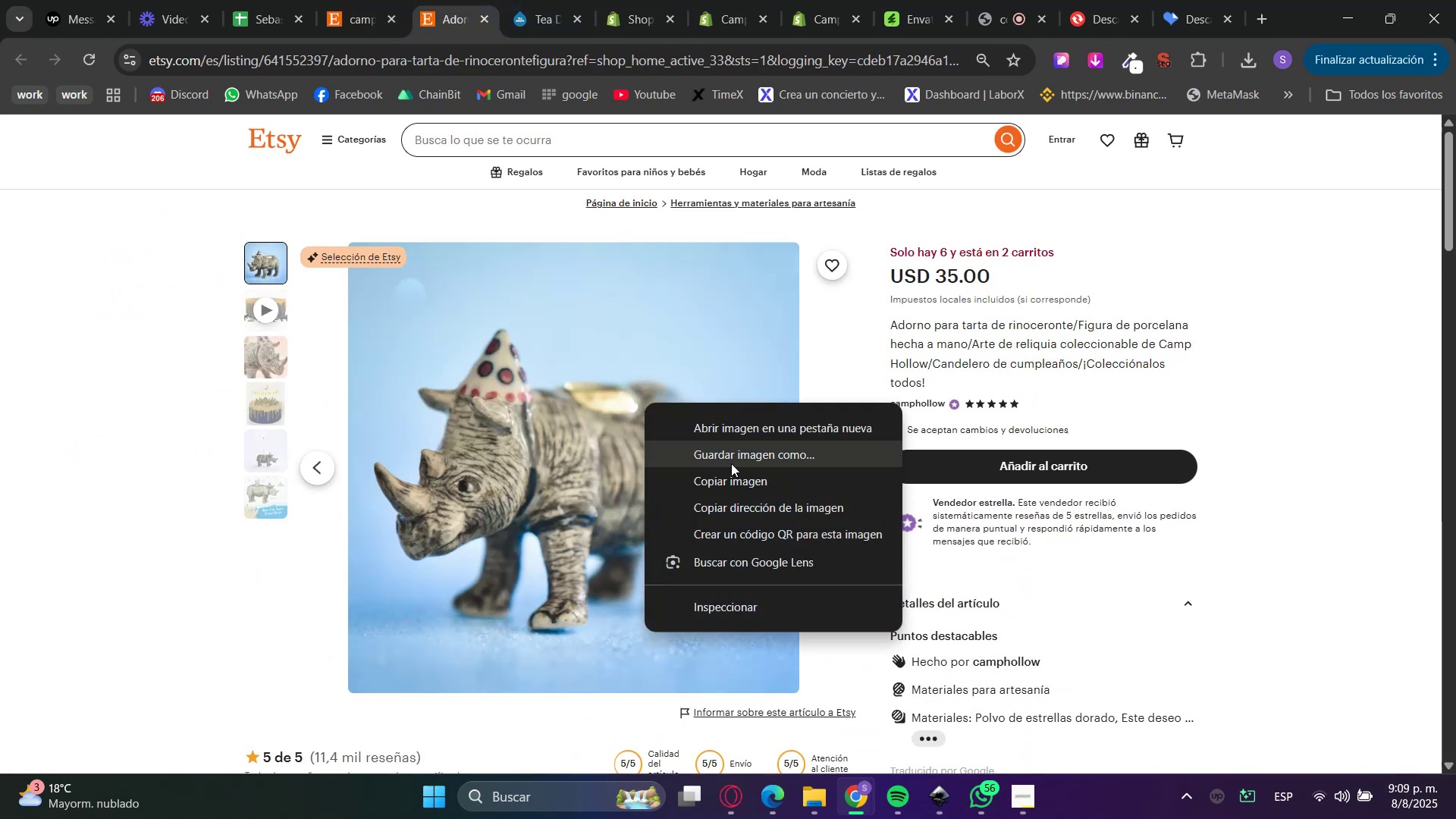 
left_click([731, 463])
 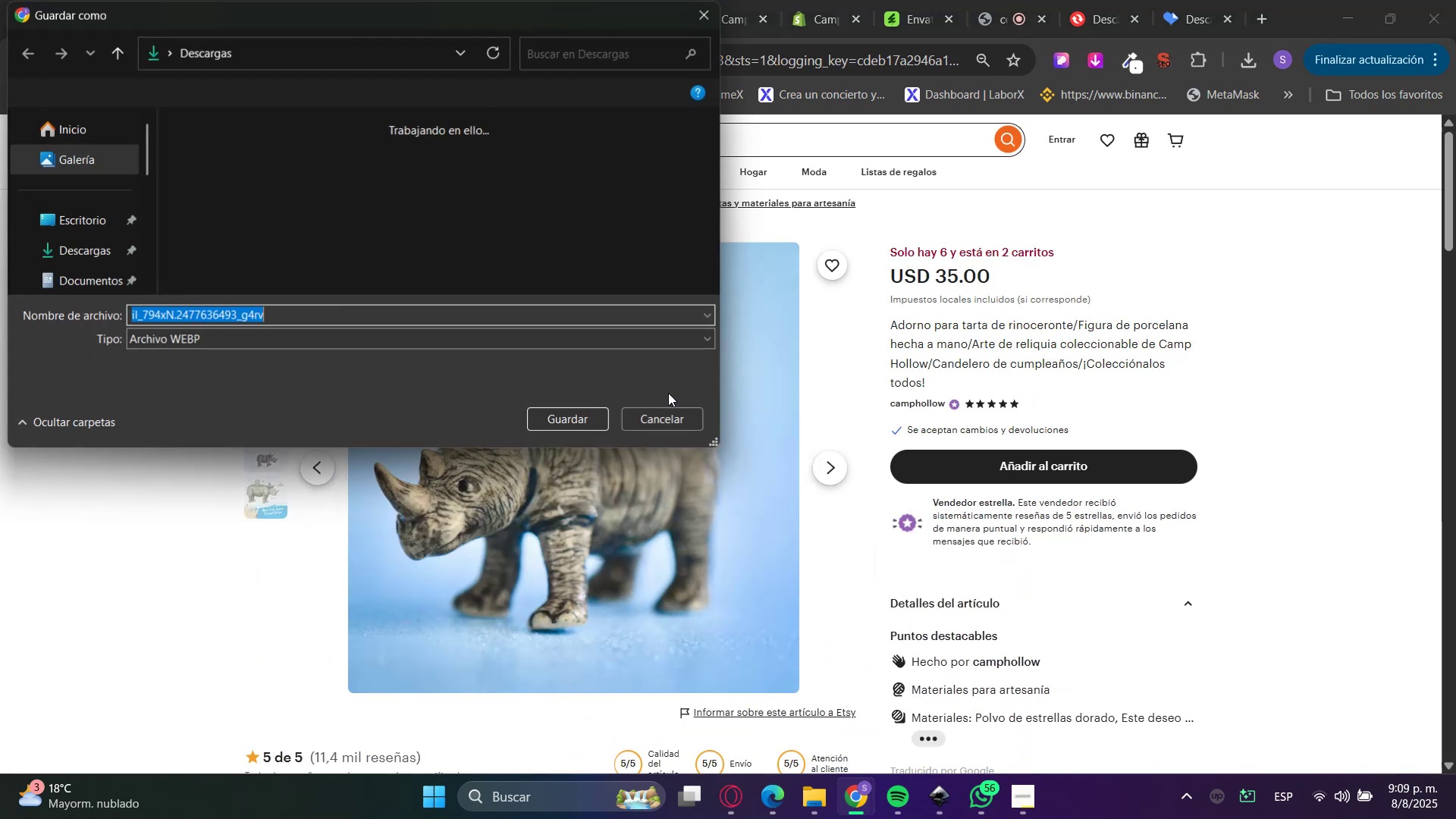 
left_click([568, 422])
 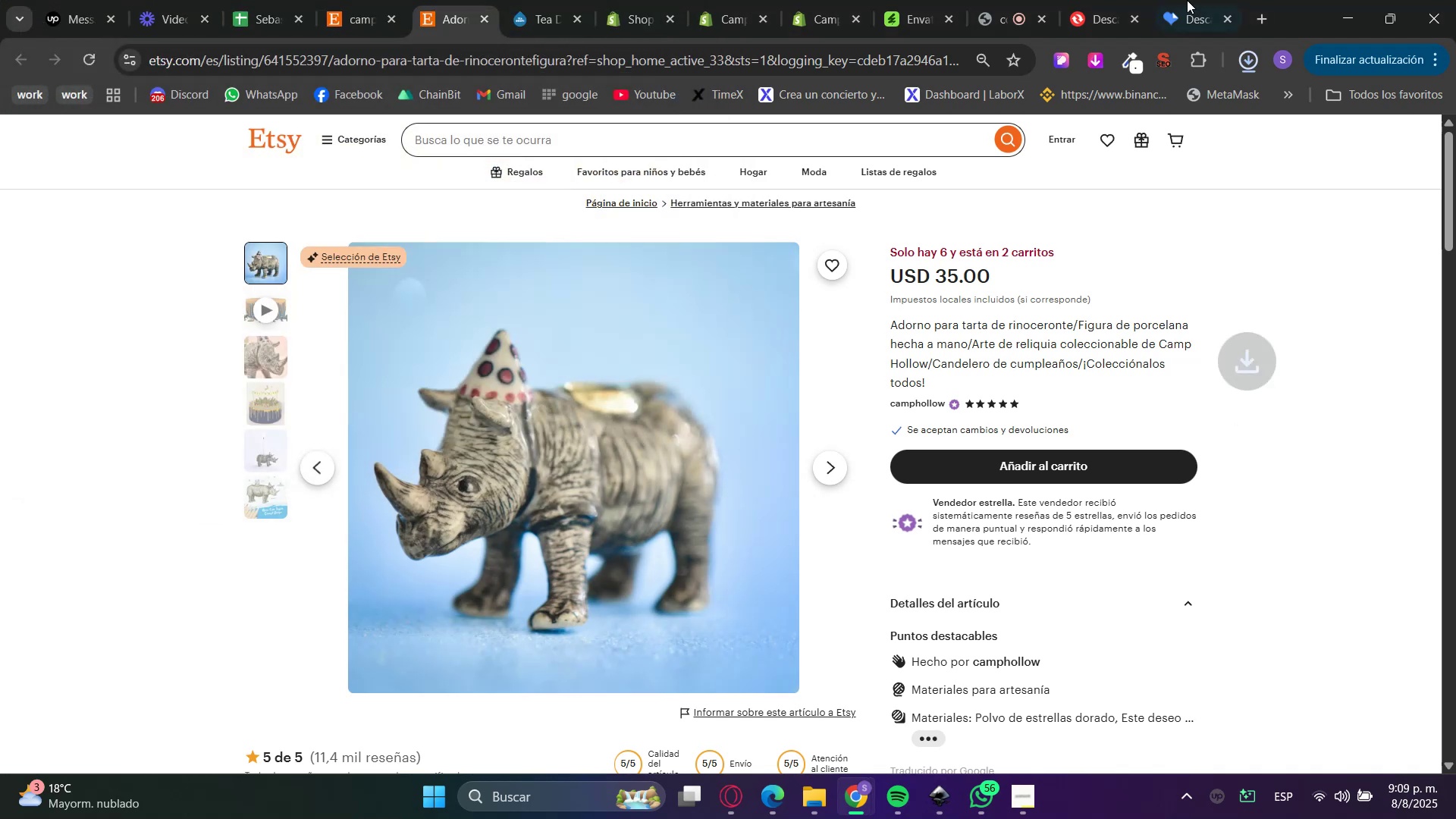 
left_click([1124, 0])
 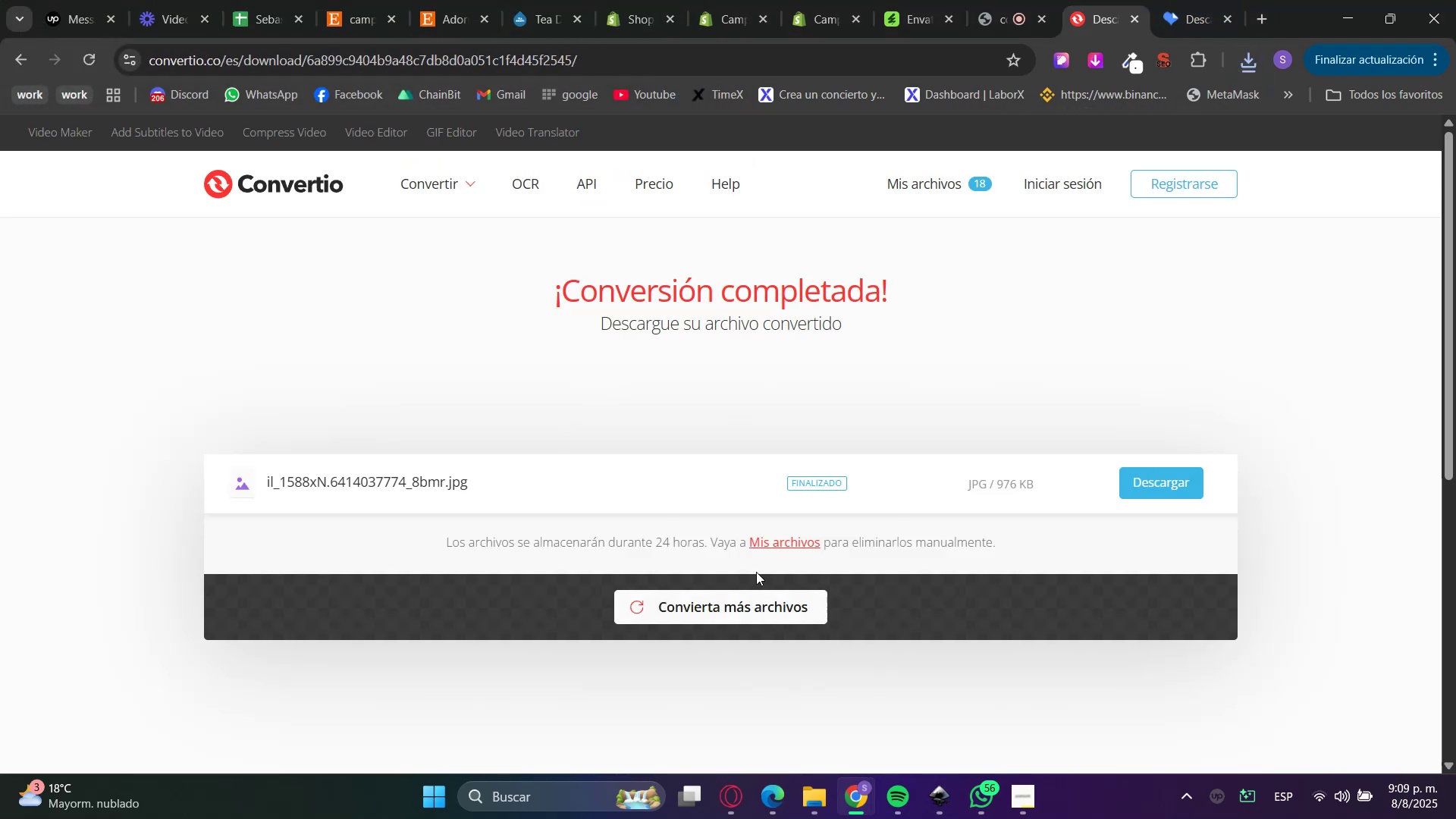 
left_click([746, 604])
 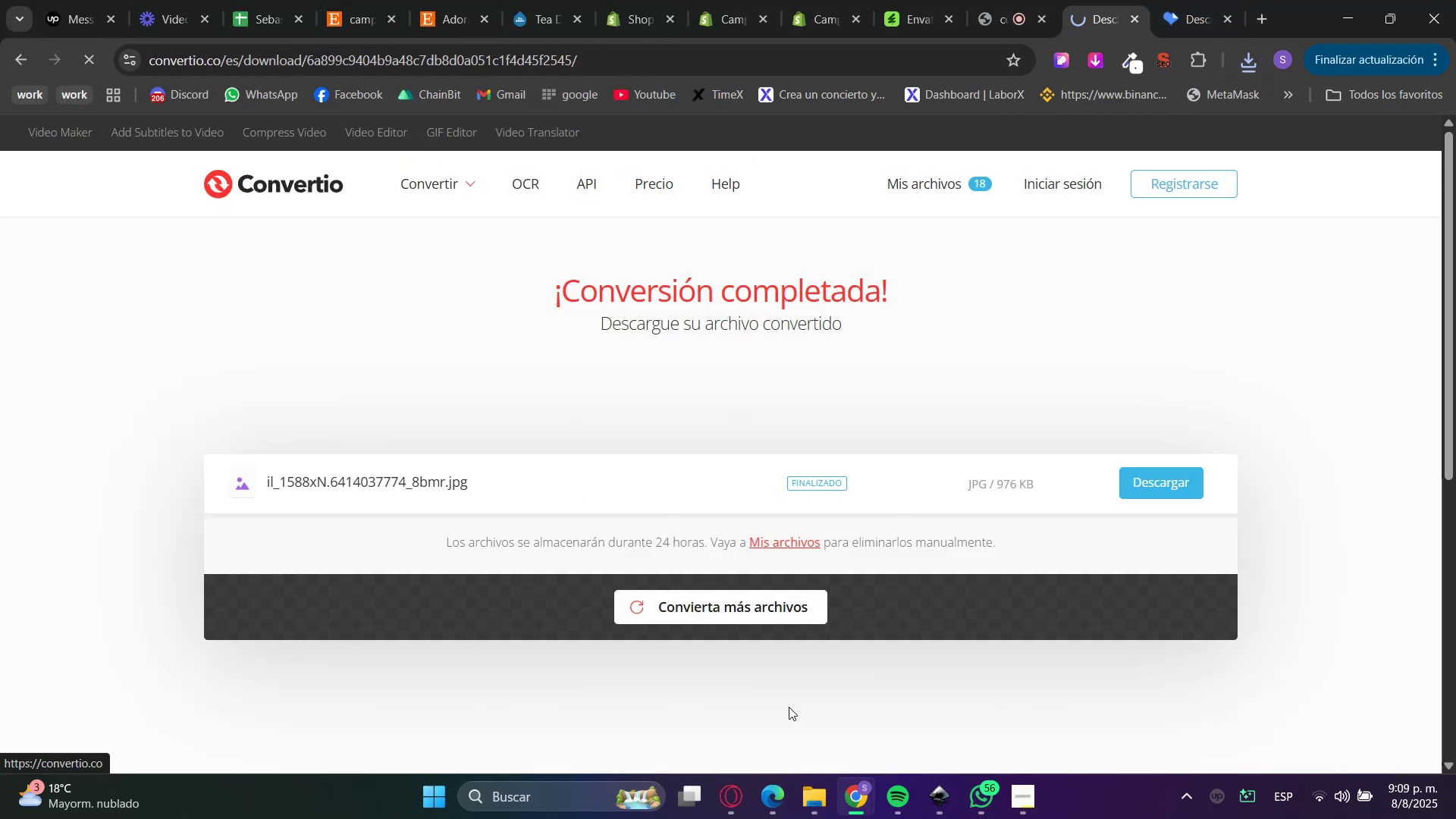 
left_click([821, 818])
 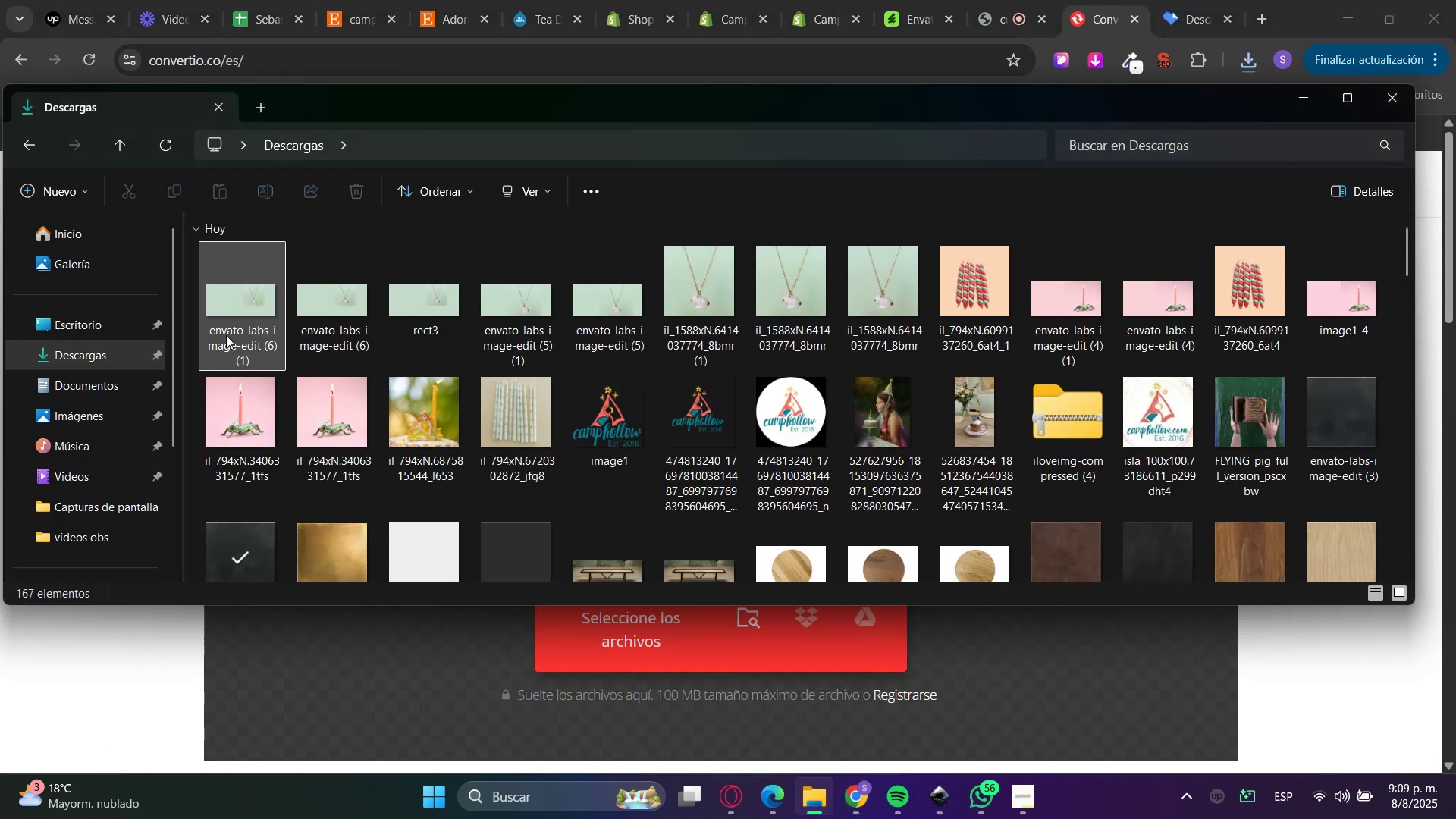 
left_click([115, 361])
 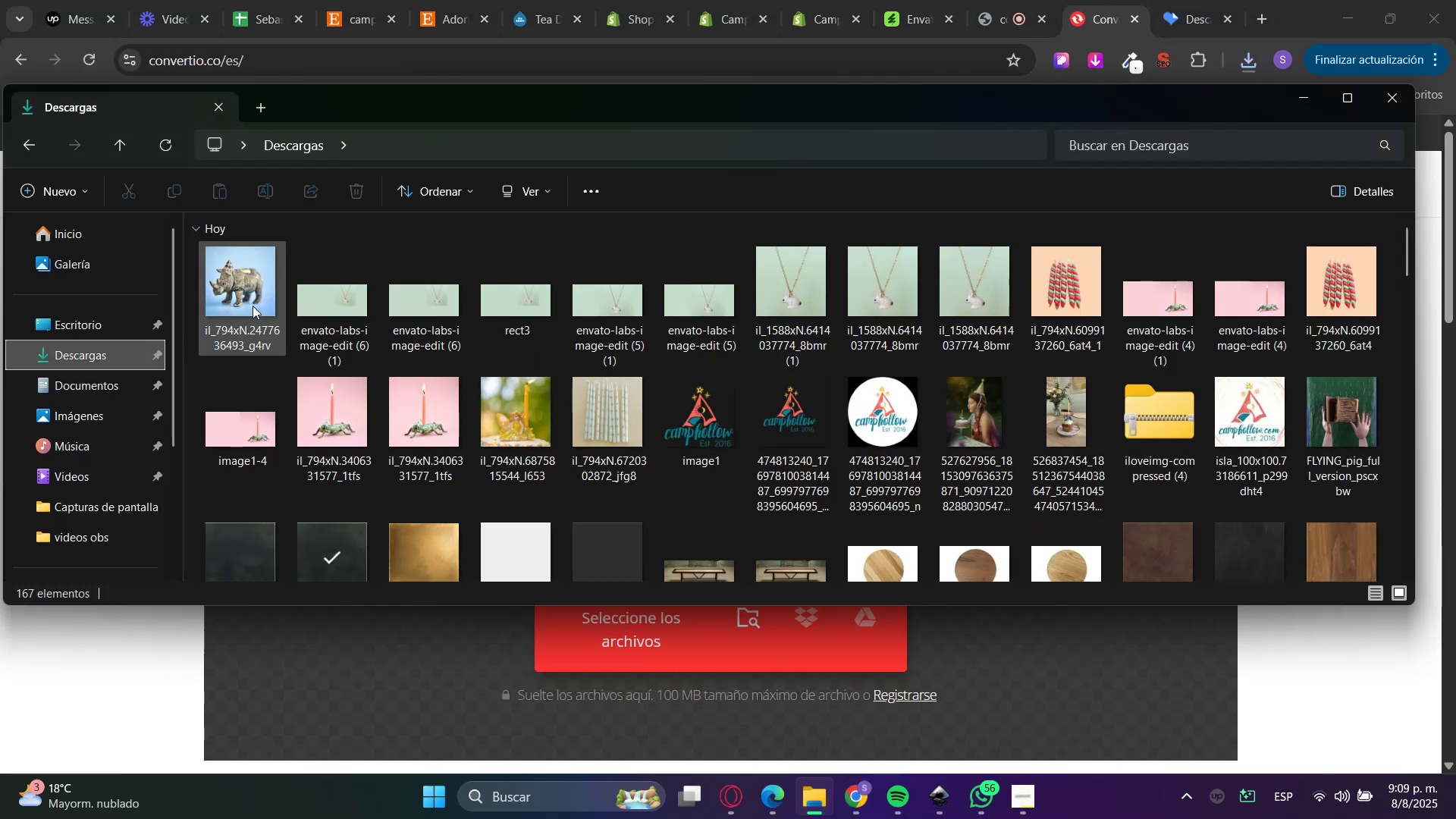 
left_click_drag(start_coordinate=[256, 281], to_coordinate=[500, 657])
 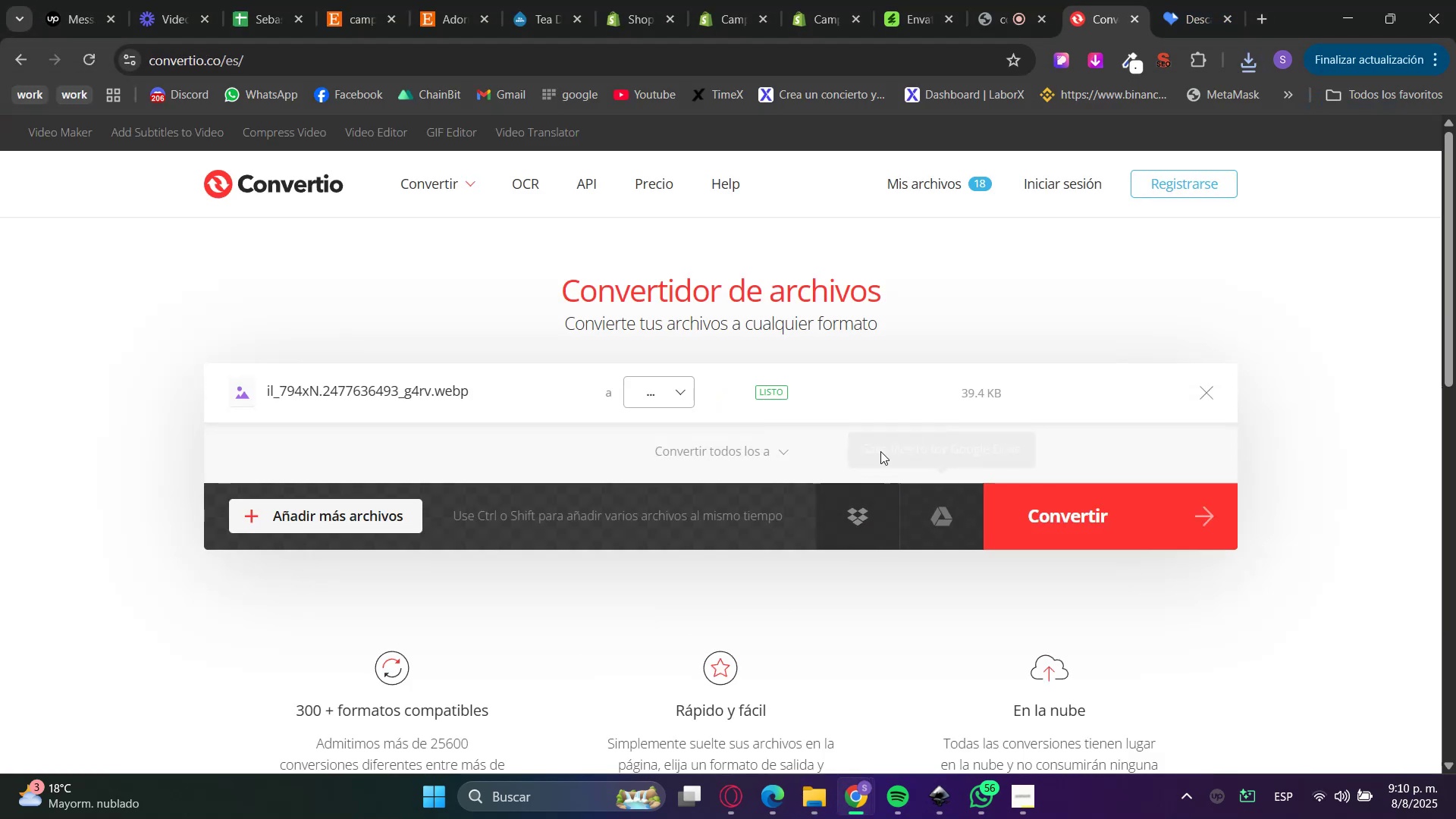 
left_click([655, 382])
 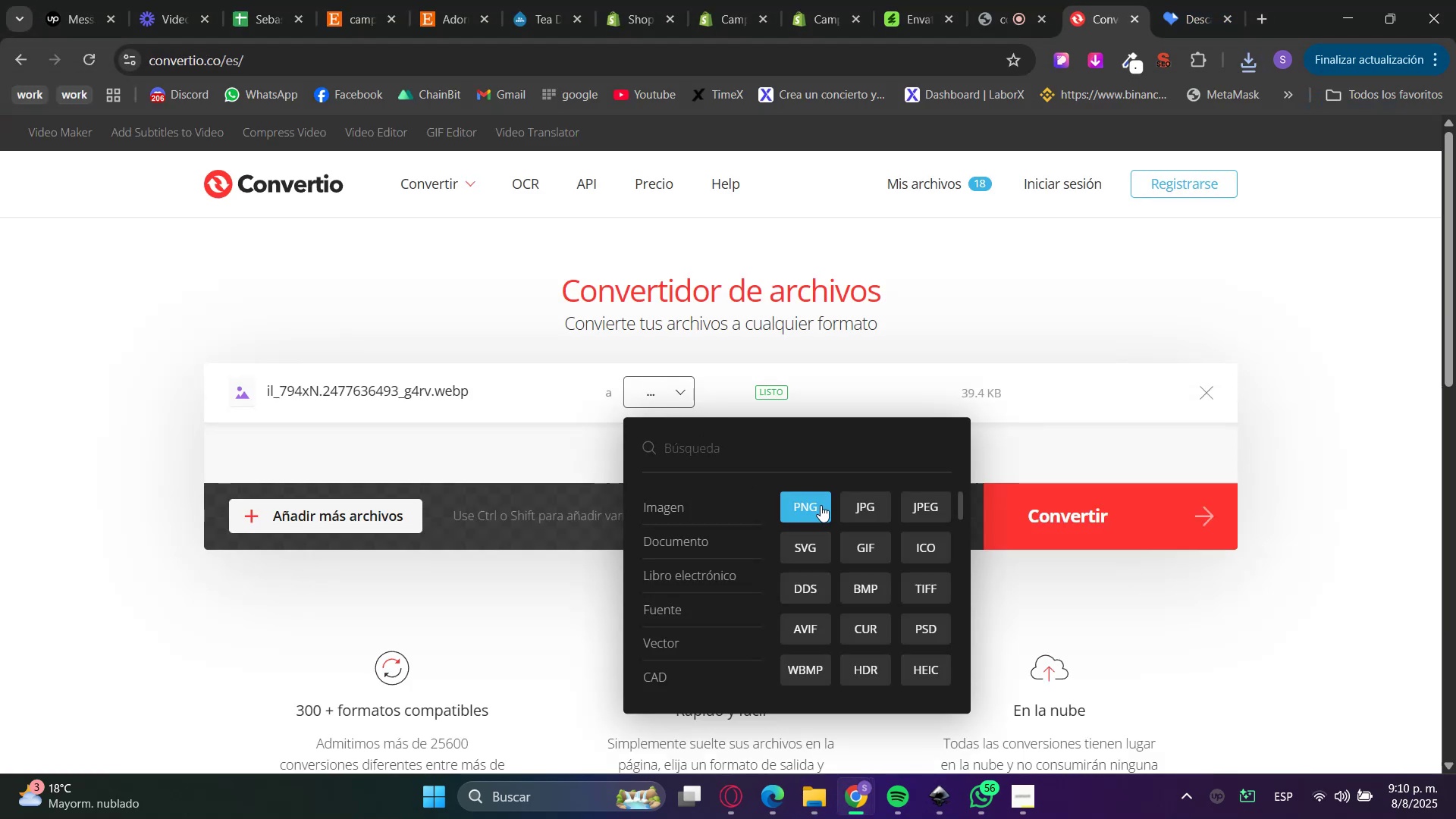 
left_click([878, 507])
 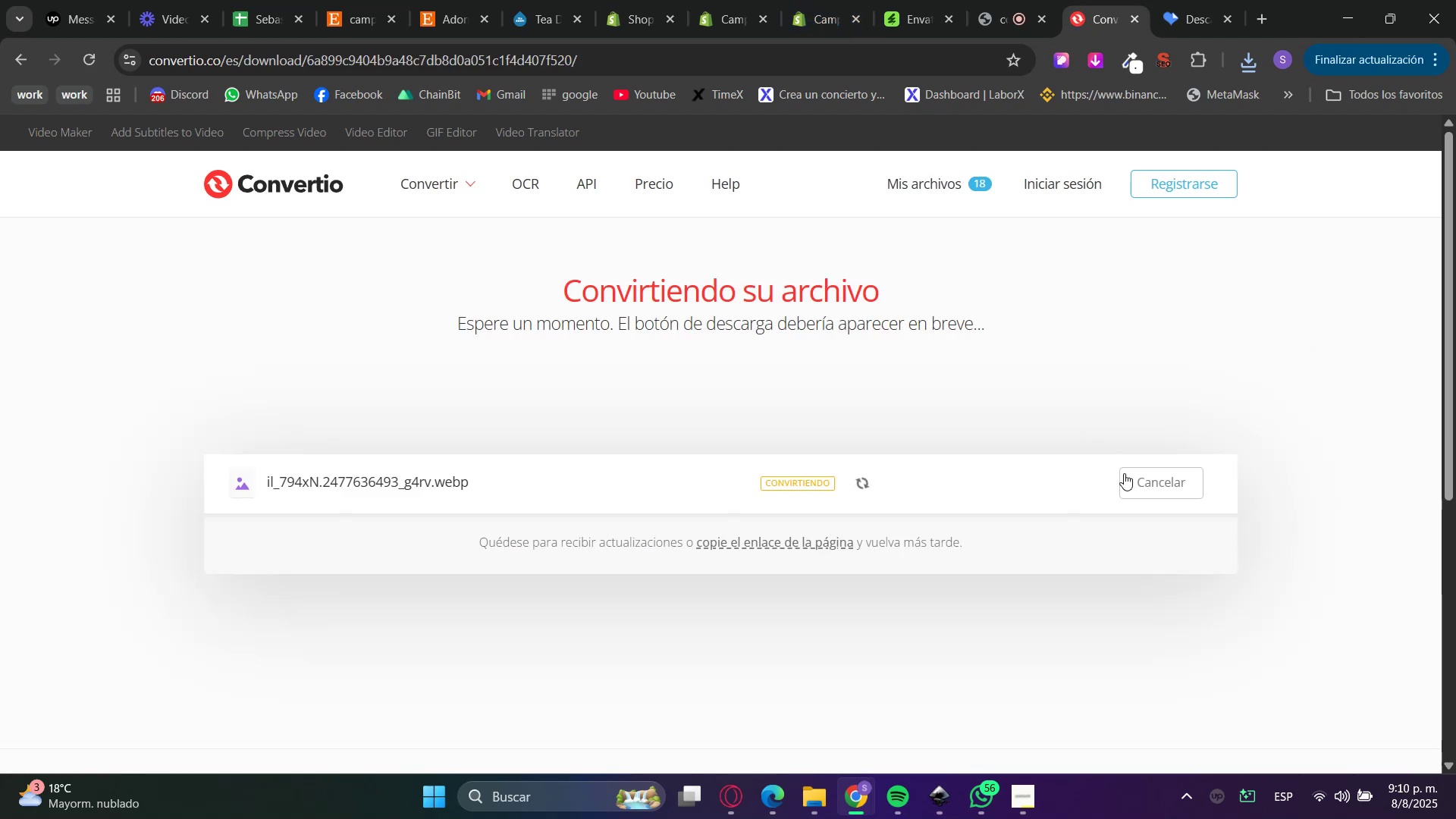 
wait(5.06)
 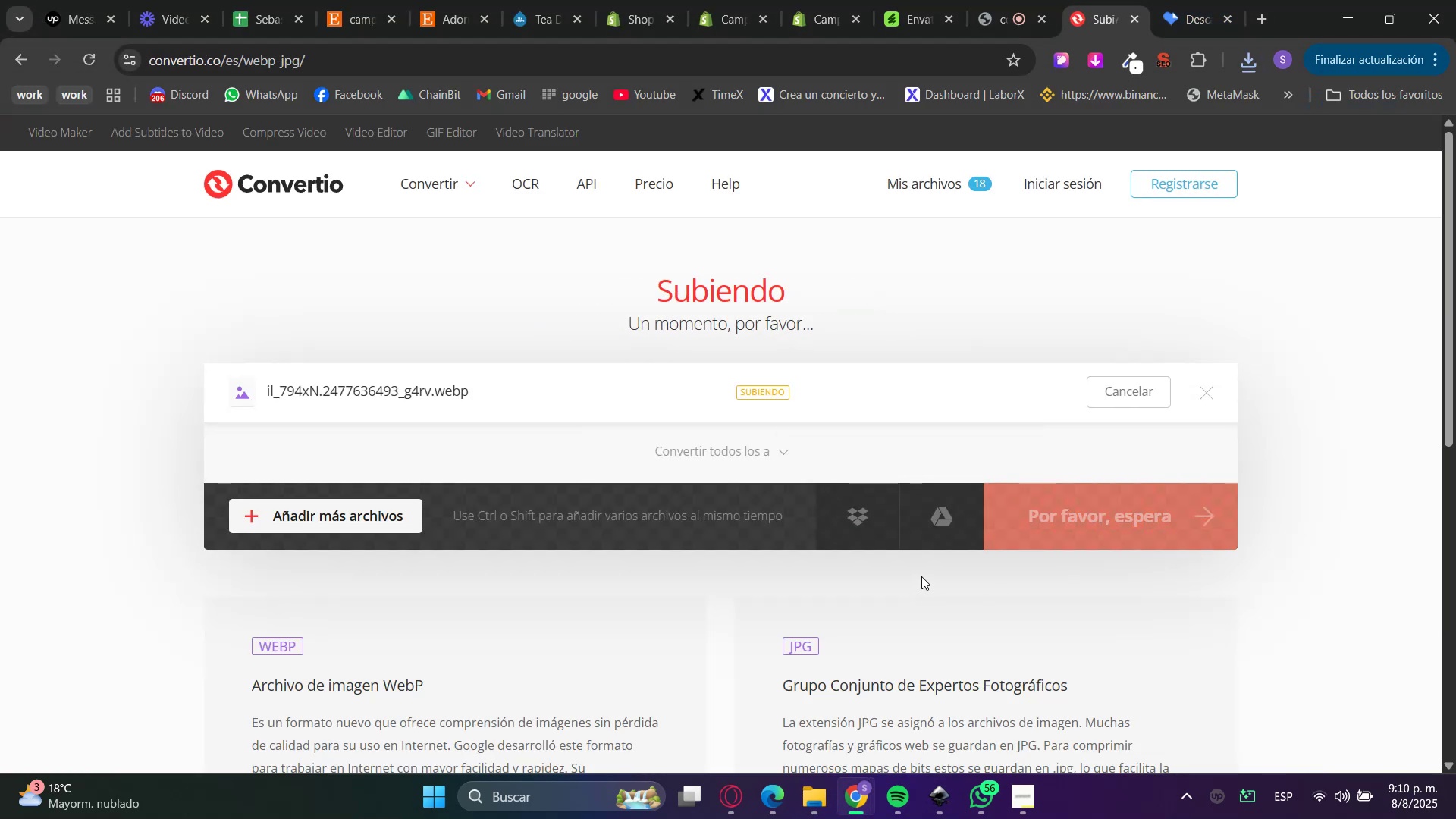 
left_click([902, 0])
 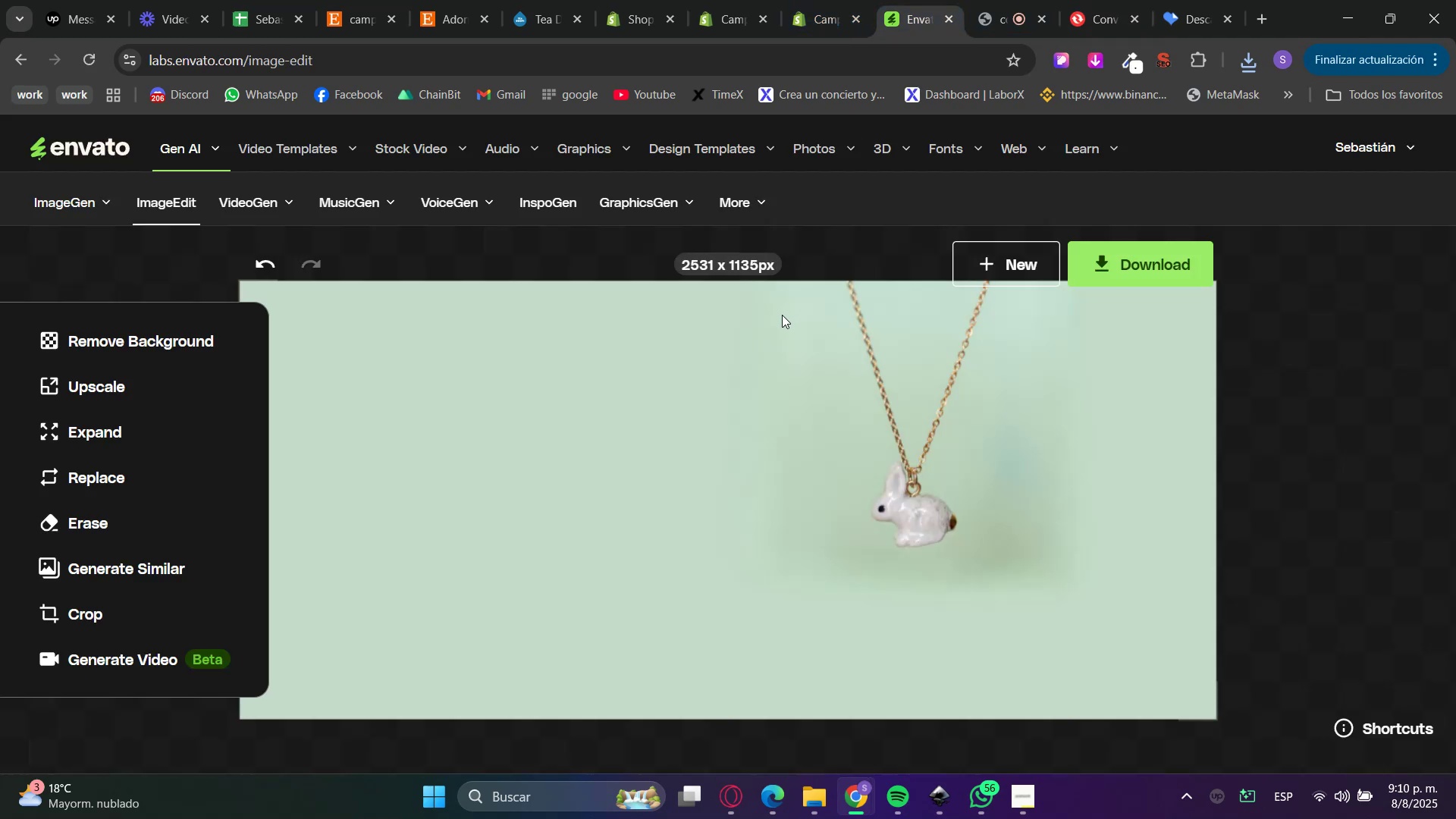 
left_click([1004, 262])
 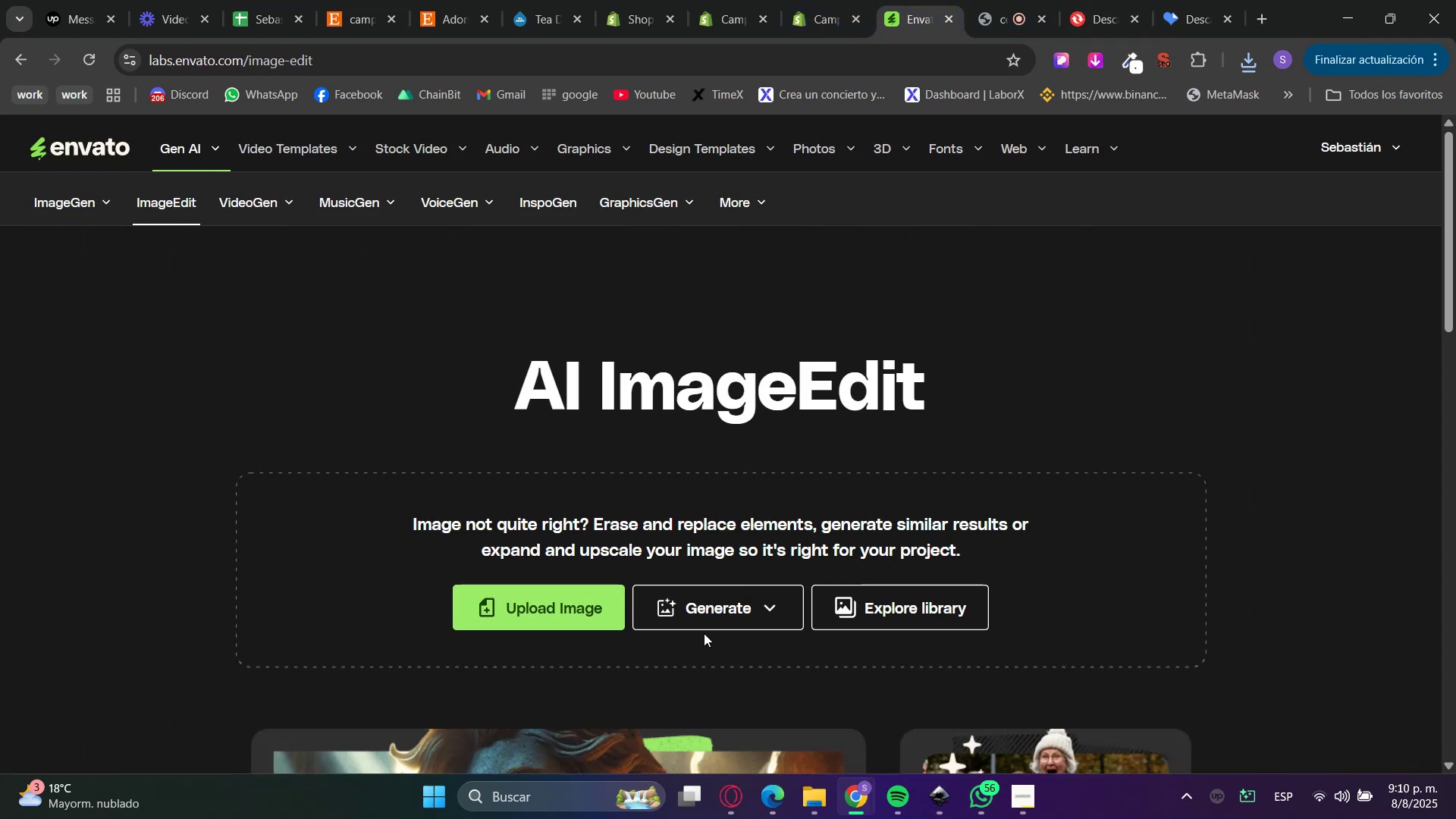 
left_click([711, 518])
 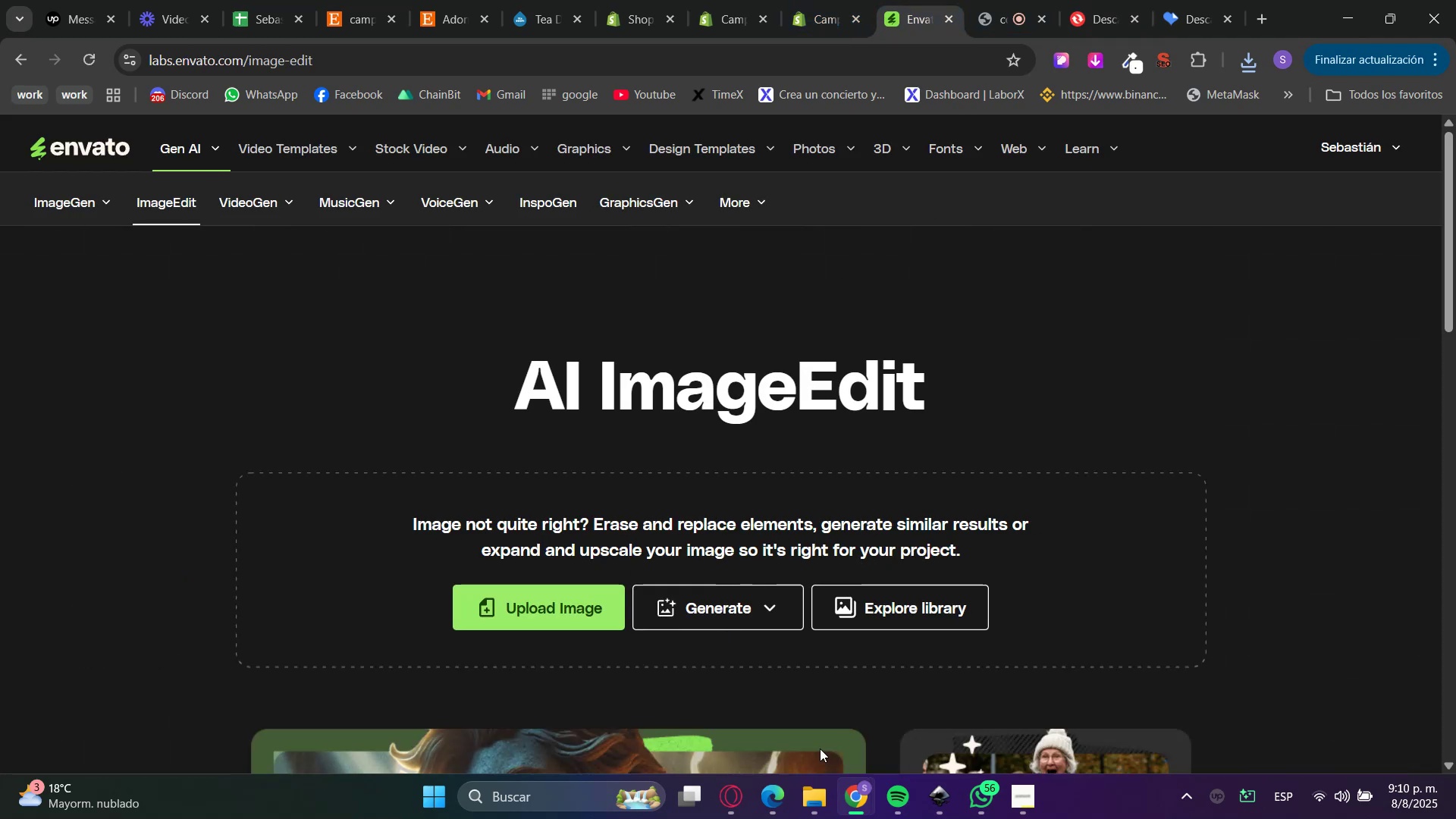 
left_click([827, 813])
 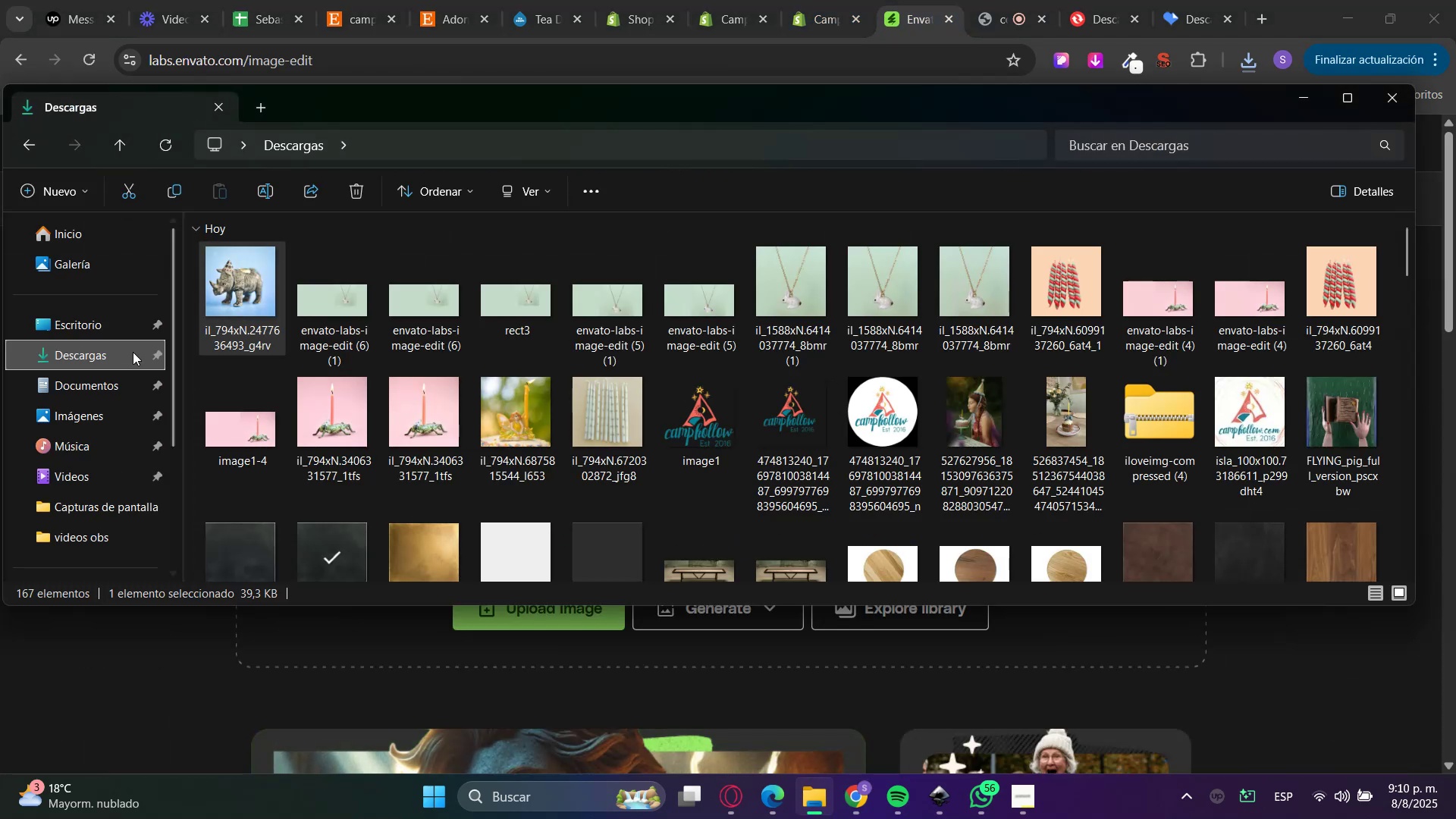 
double_click([133, 352])
 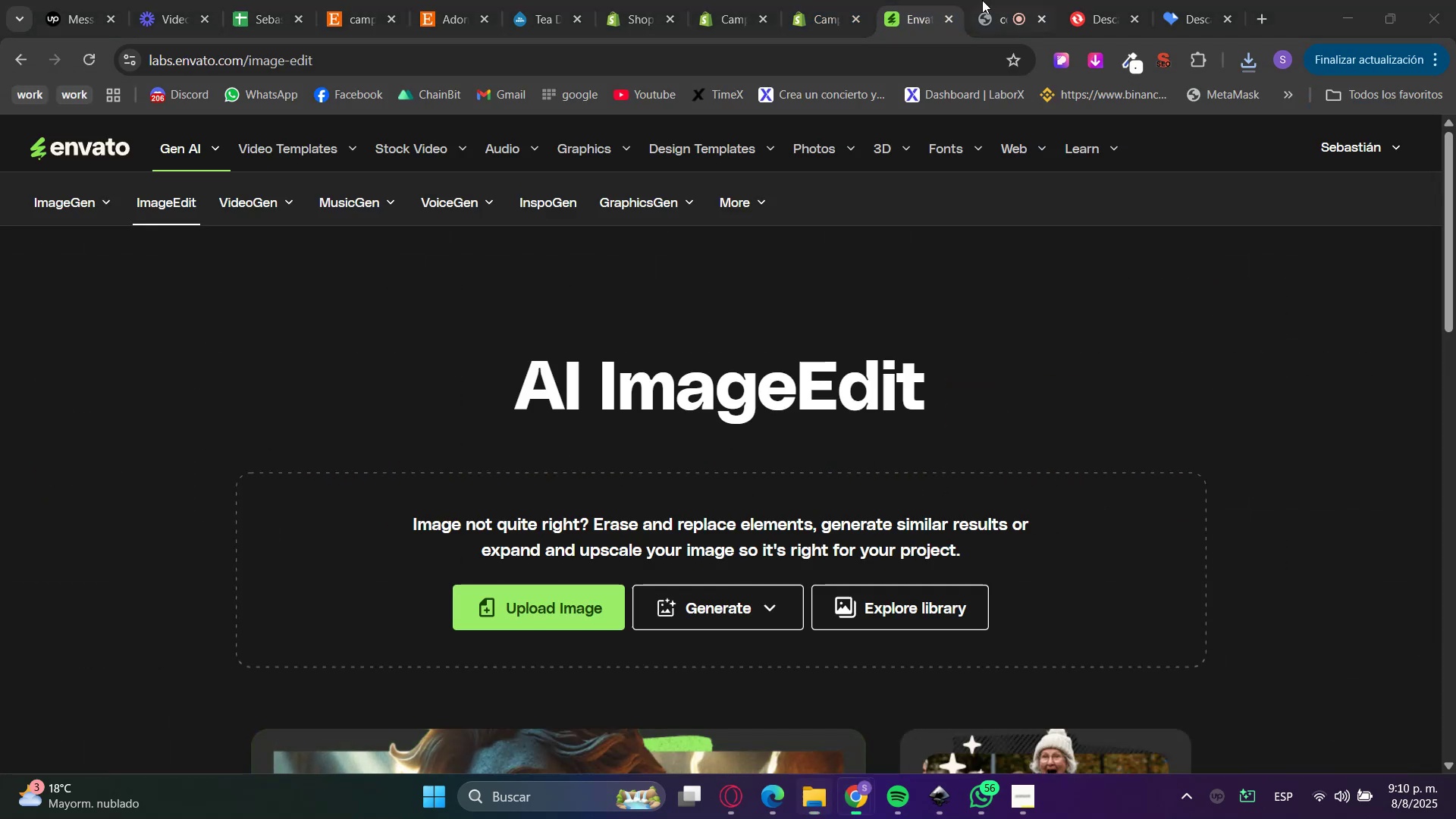 
double_click([1194, 0])
 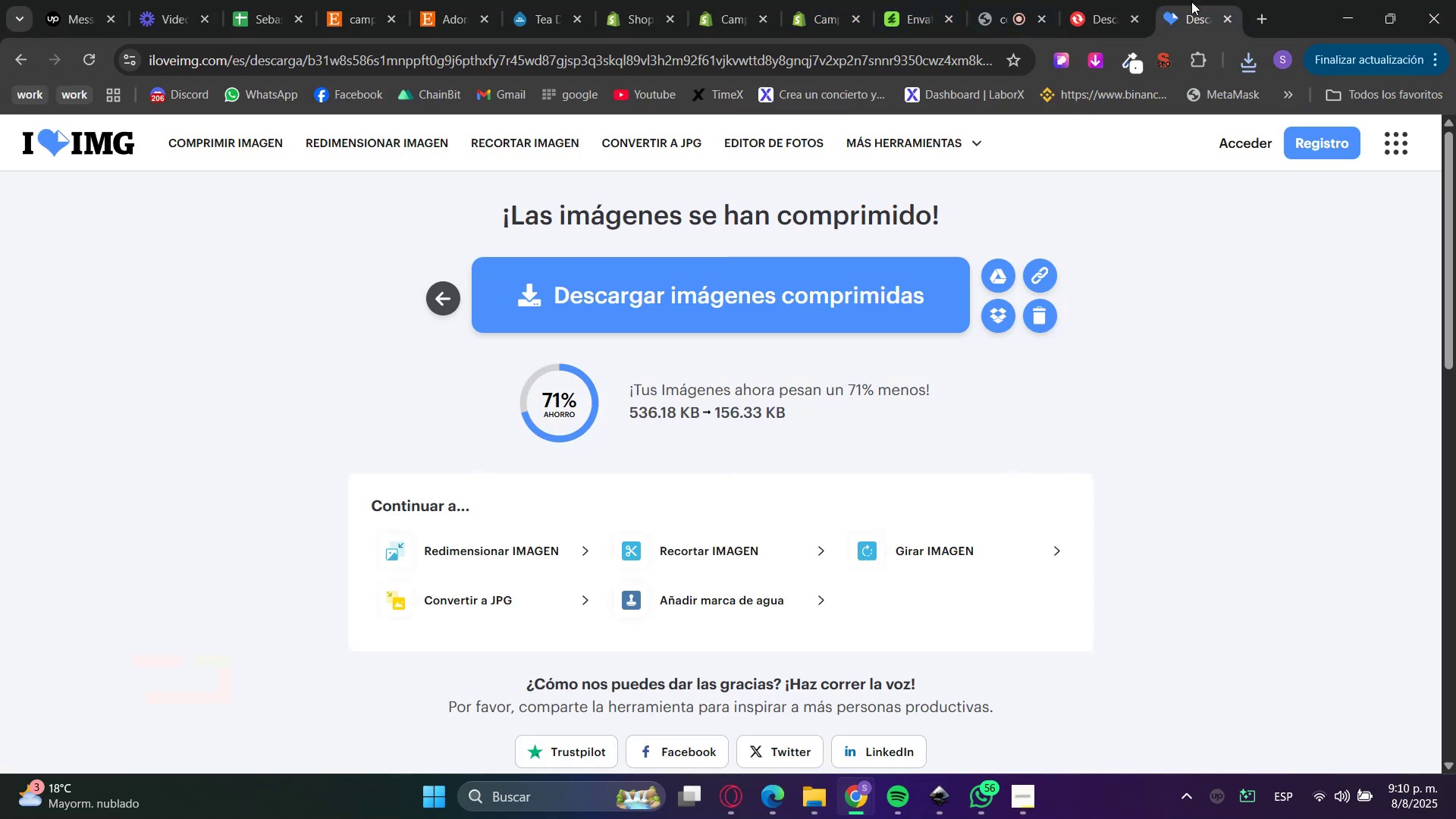 
left_click_drag(start_coordinate=[1134, 0], to_coordinate=[1130, 0])
 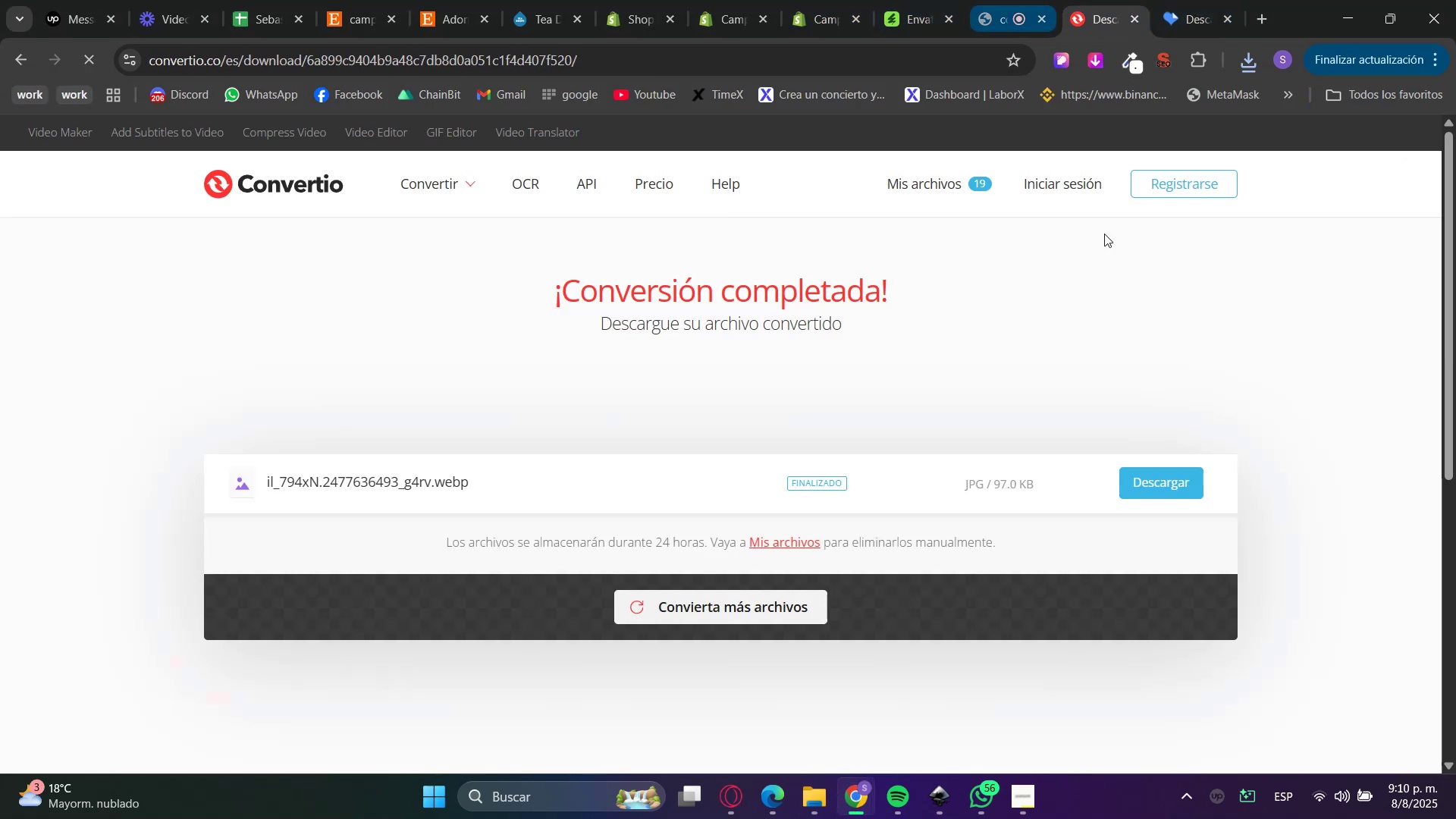 
left_click([1159, 472])
 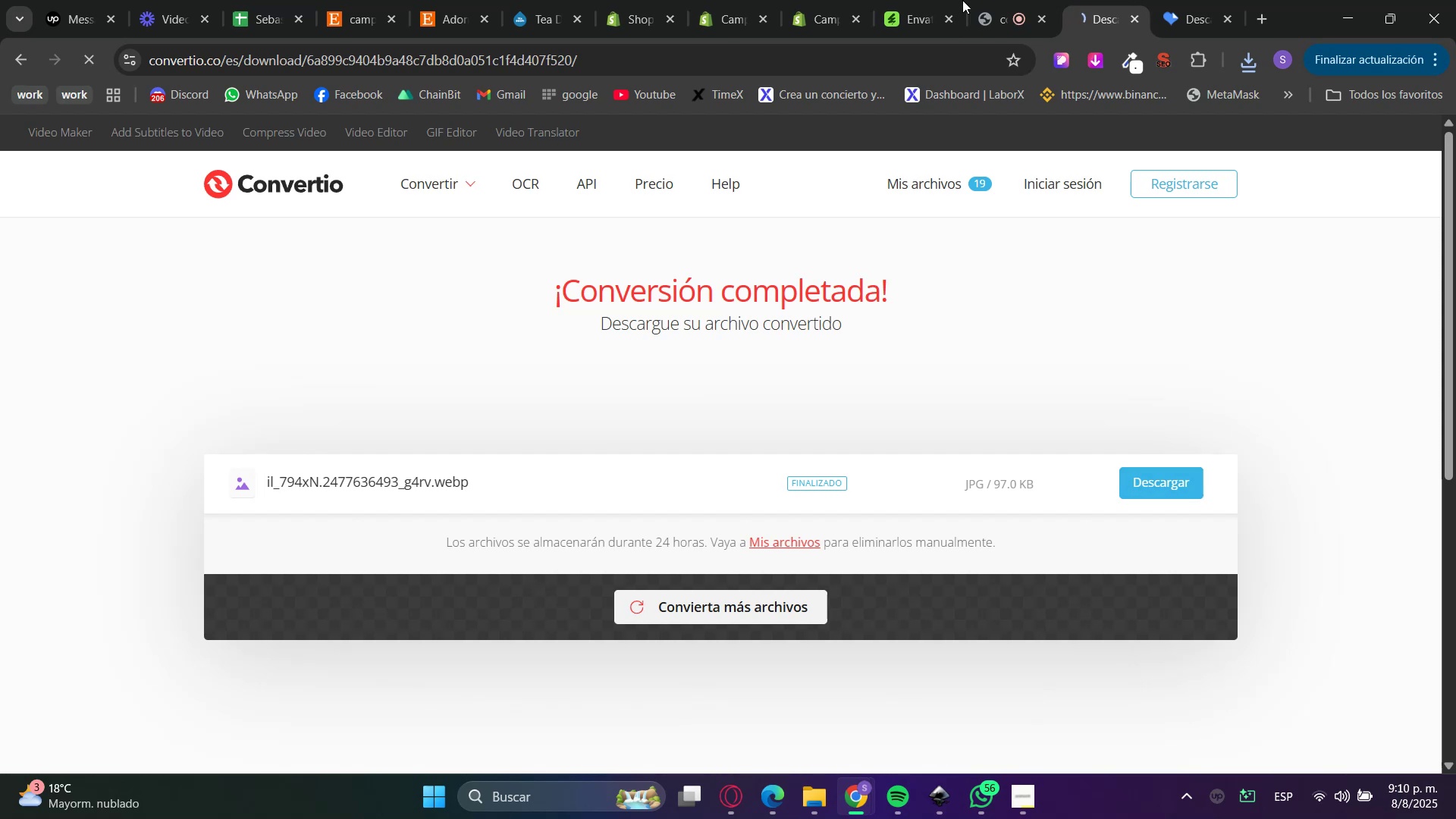 
left_click([929, 0])
 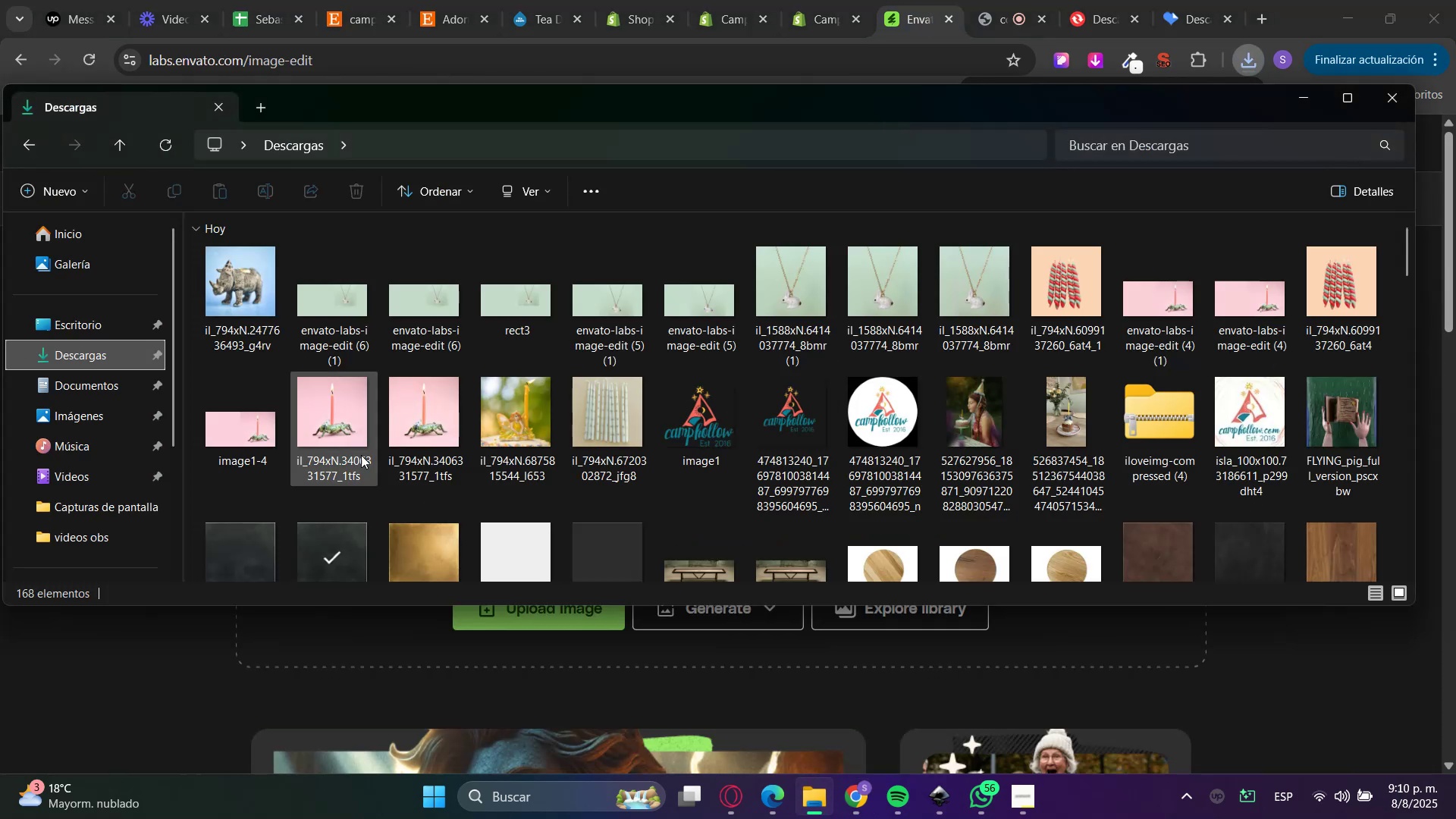 
left_click([93, 353])
 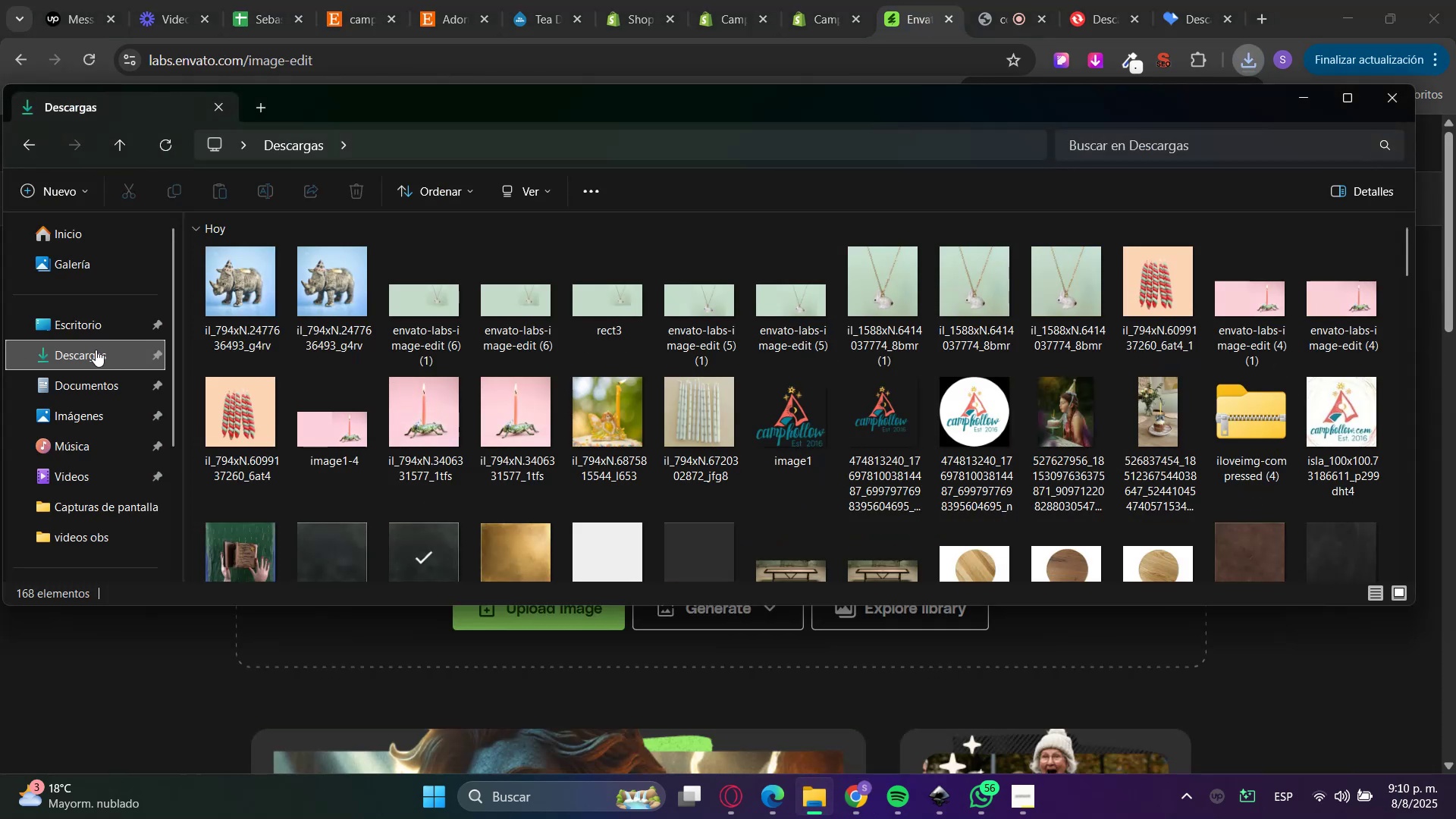 
left_click_drag(start_coordinate=[206, 296], to_coordinate=[355, 642])
 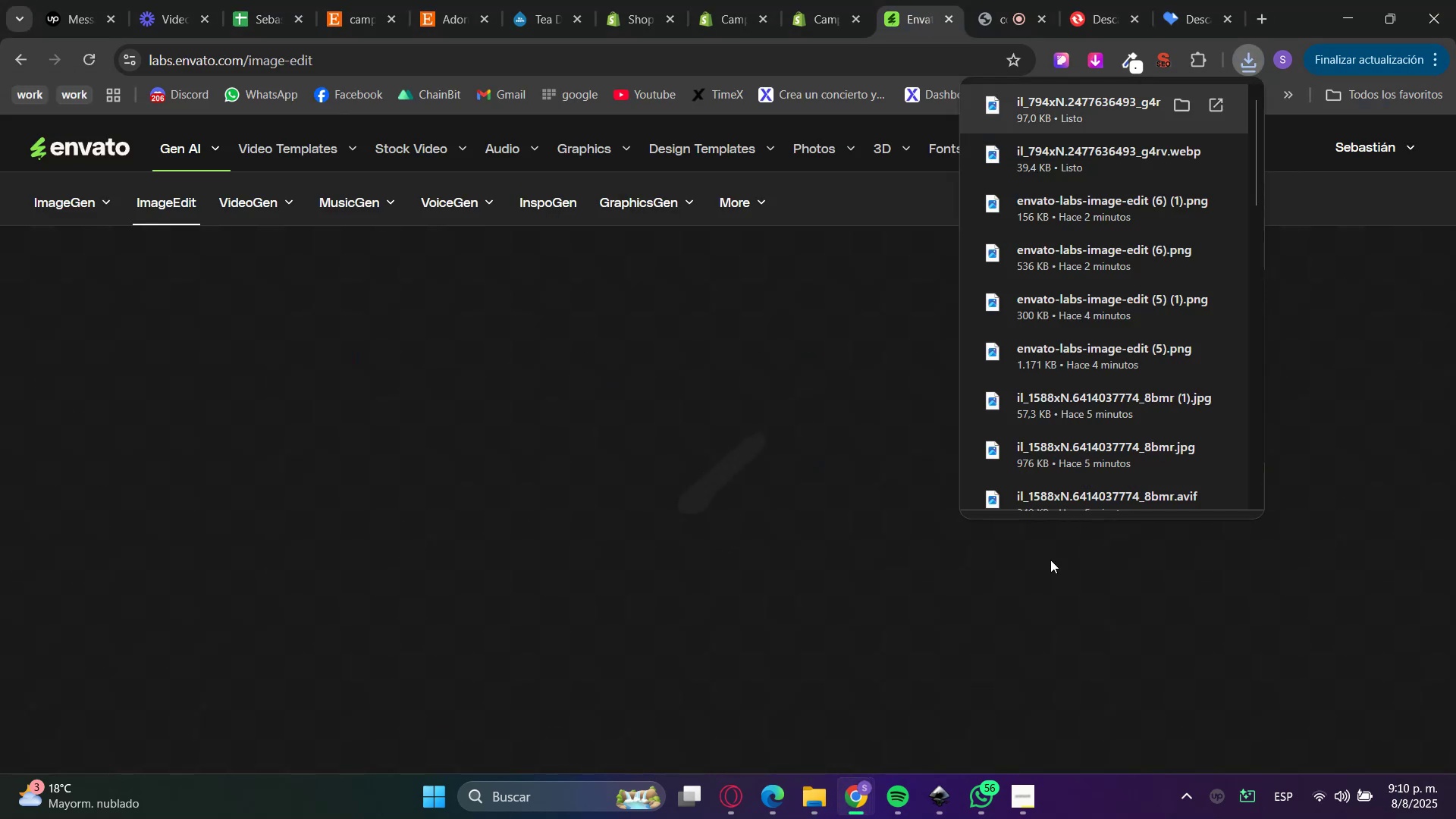 
left_click([1448, 466])
 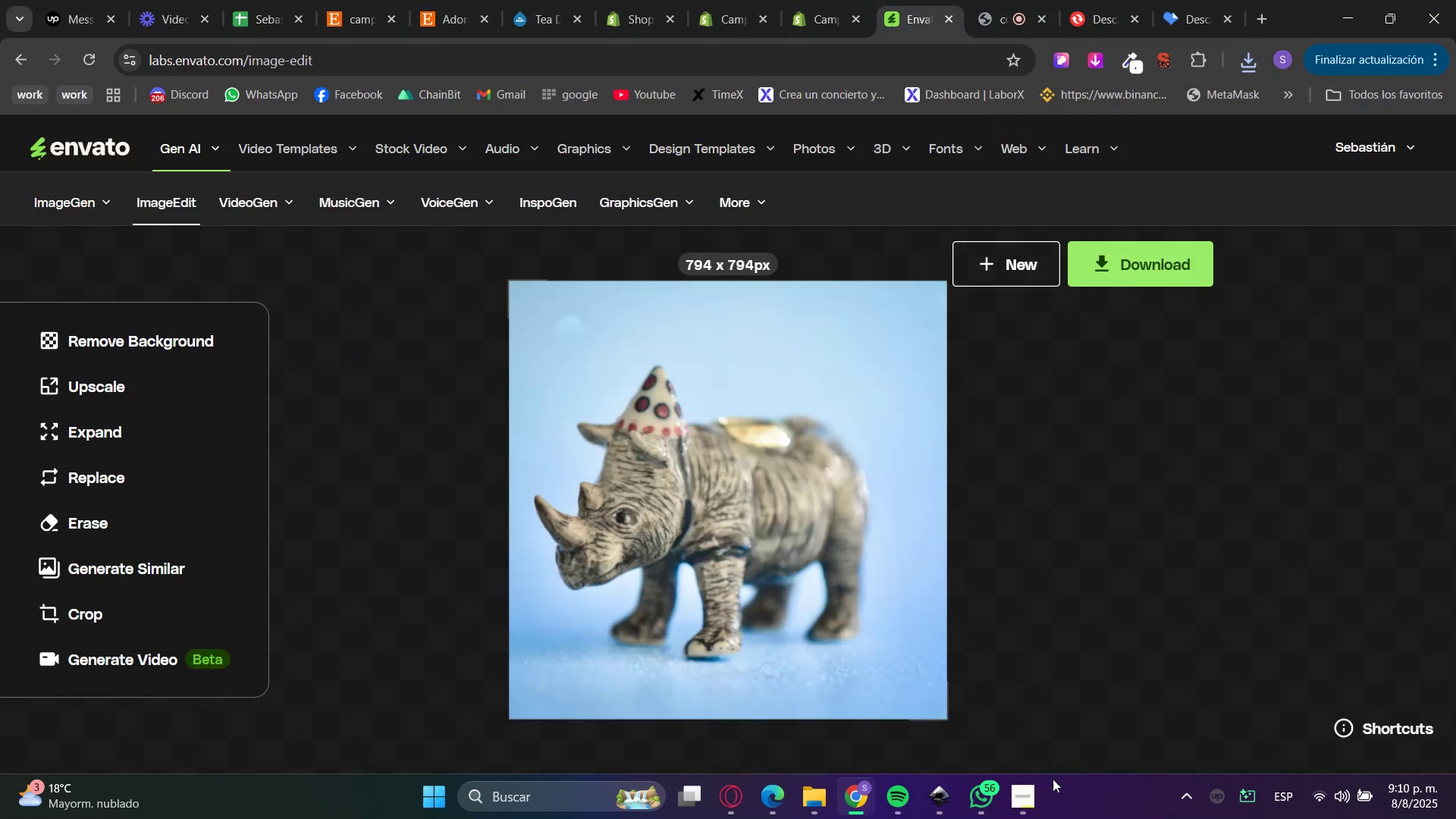 
left_click([931, 796])
 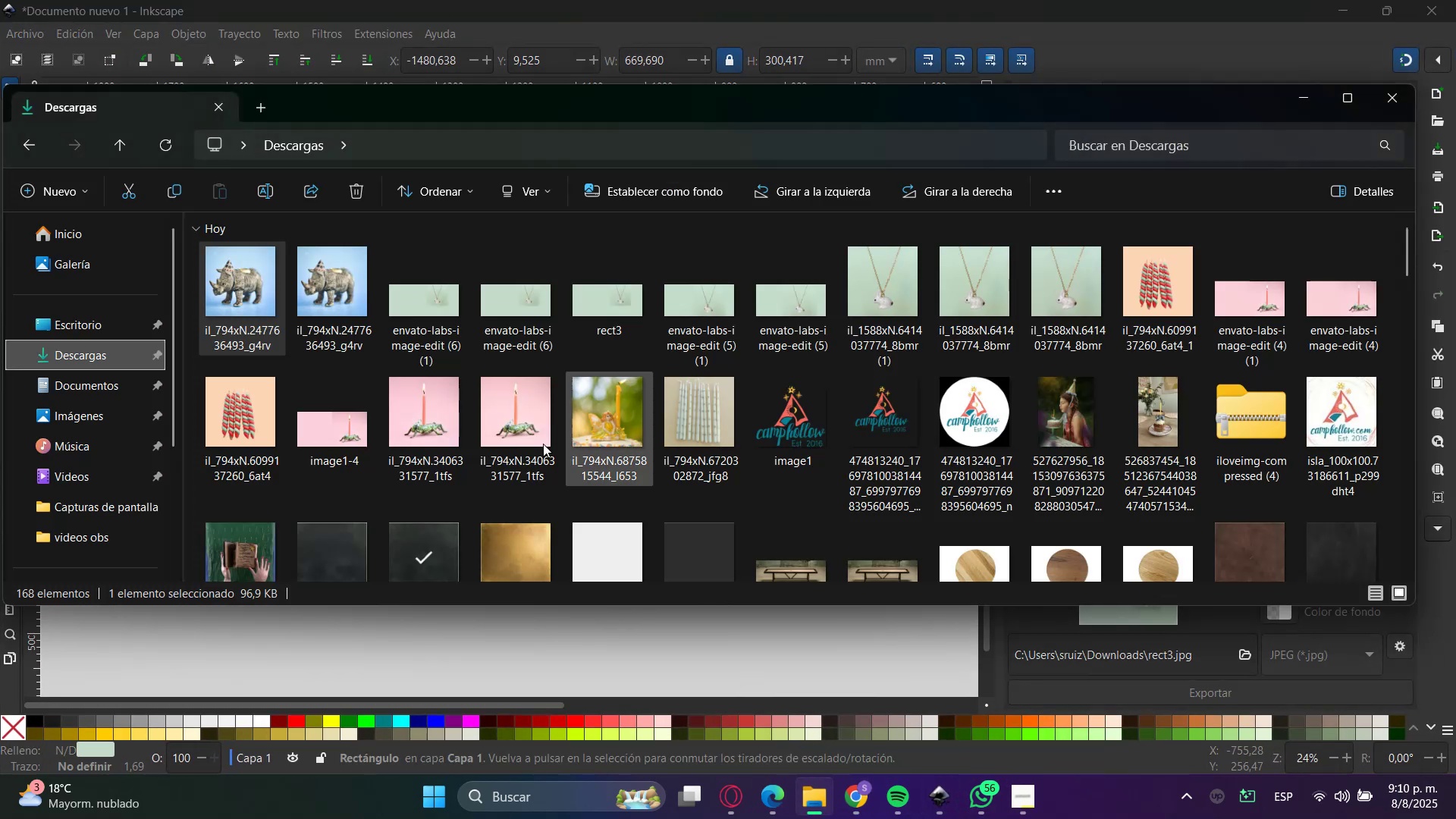 
left_click_drag(start_coordinate=[234, 290], to_coordinate=[450, 633])
 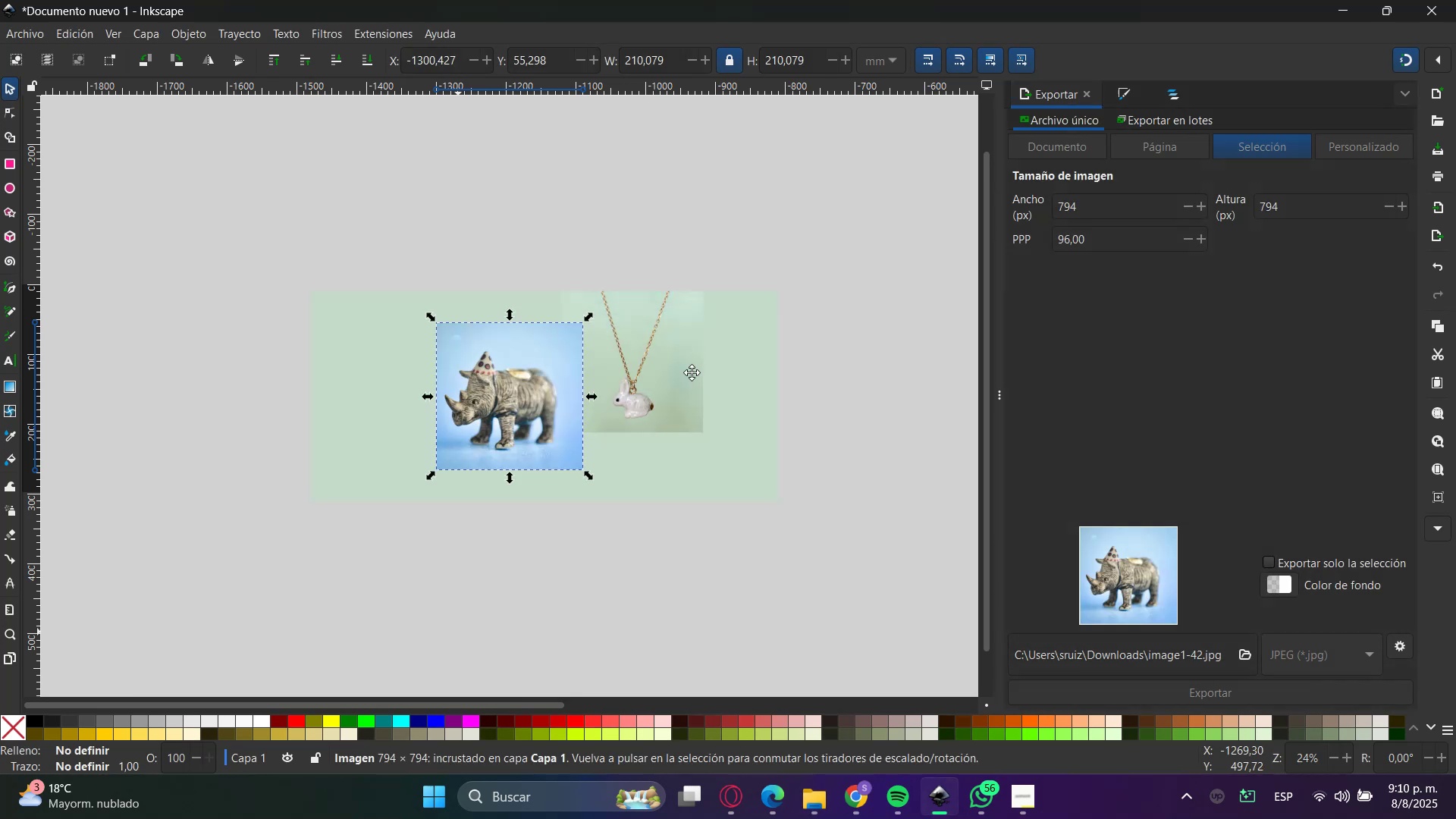 
left_click_drag(start_coordinate=[687, 288], to_coordinate=[304, 331])
 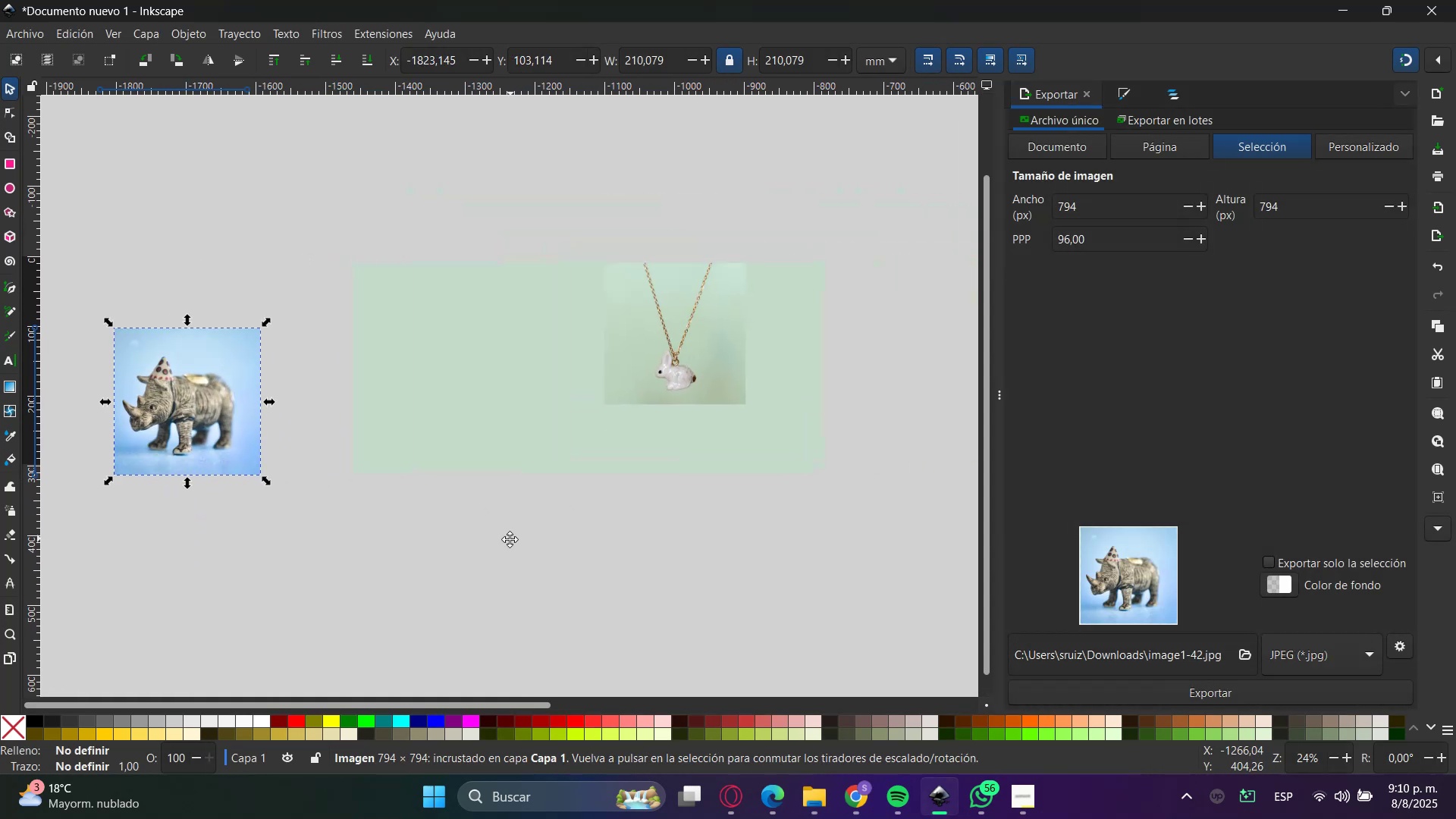 
left_click_drag(start_coordinate=[153, 419], to_coordinate=[650, 345])
 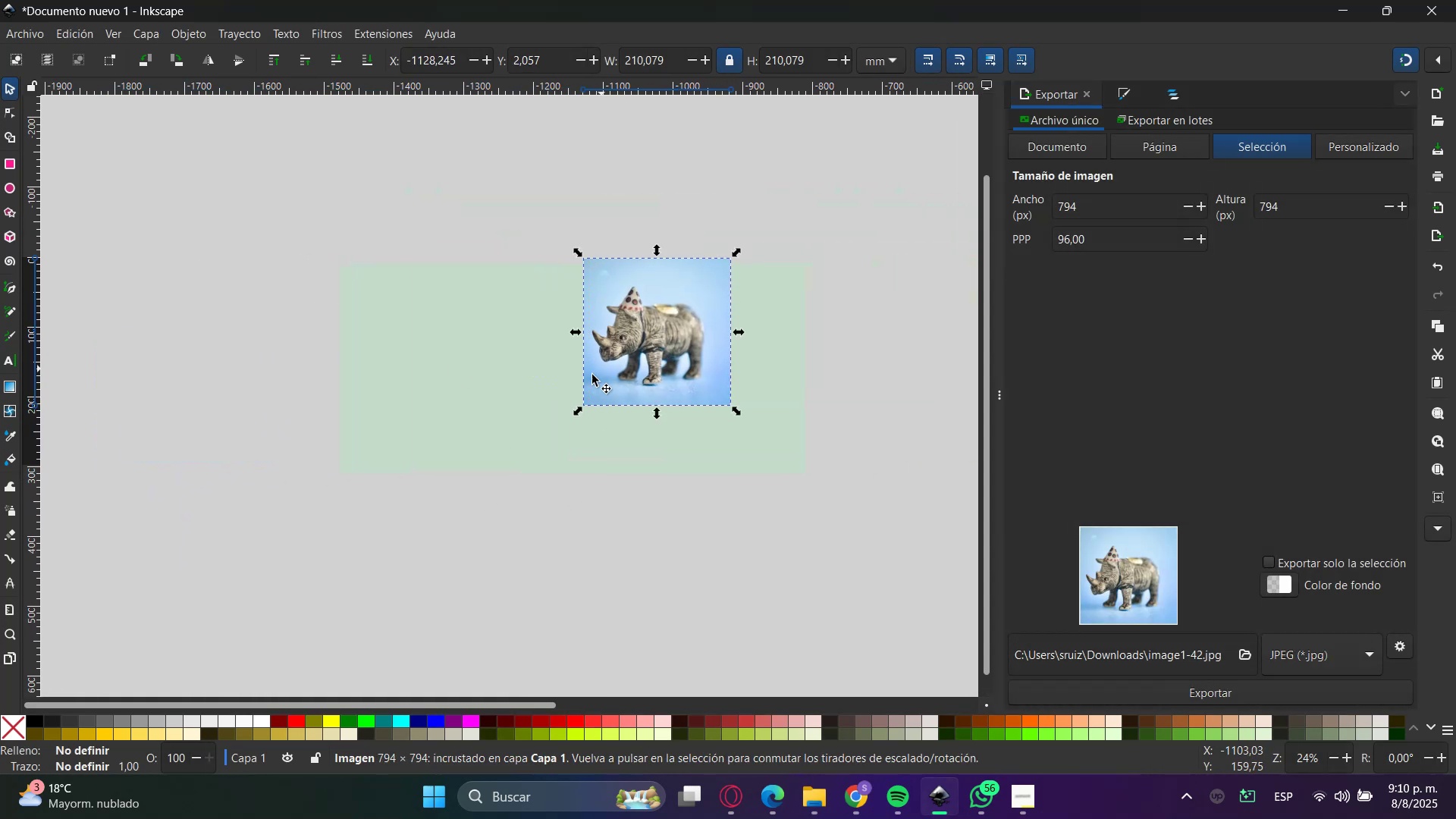 
left_click_drag(start_coordinate=[651, 358], to_coordinate=[555, 364])
 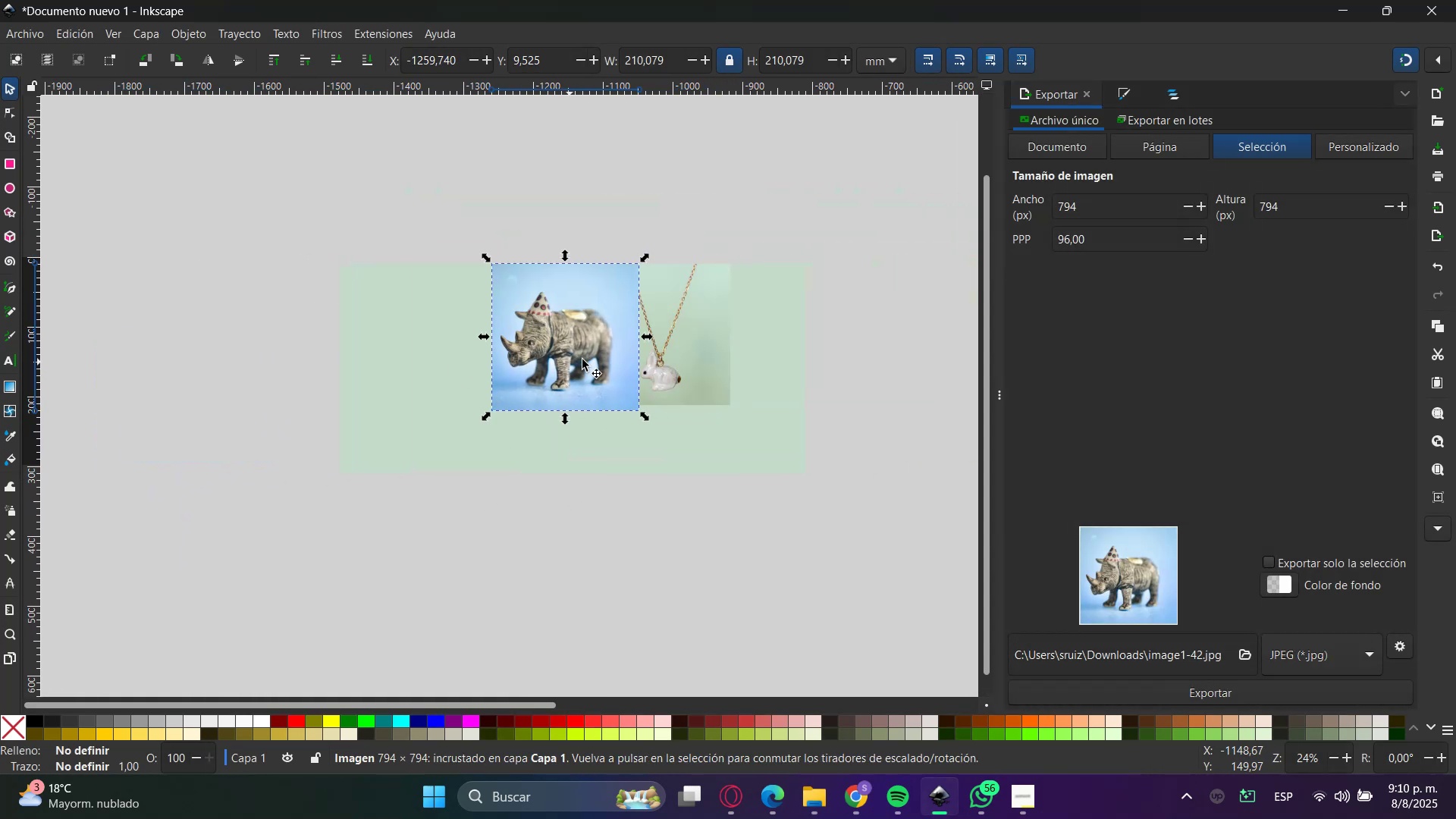 
left_click_drag(start_coordinate=[696, 345], to_coordinate=[745, 162])
 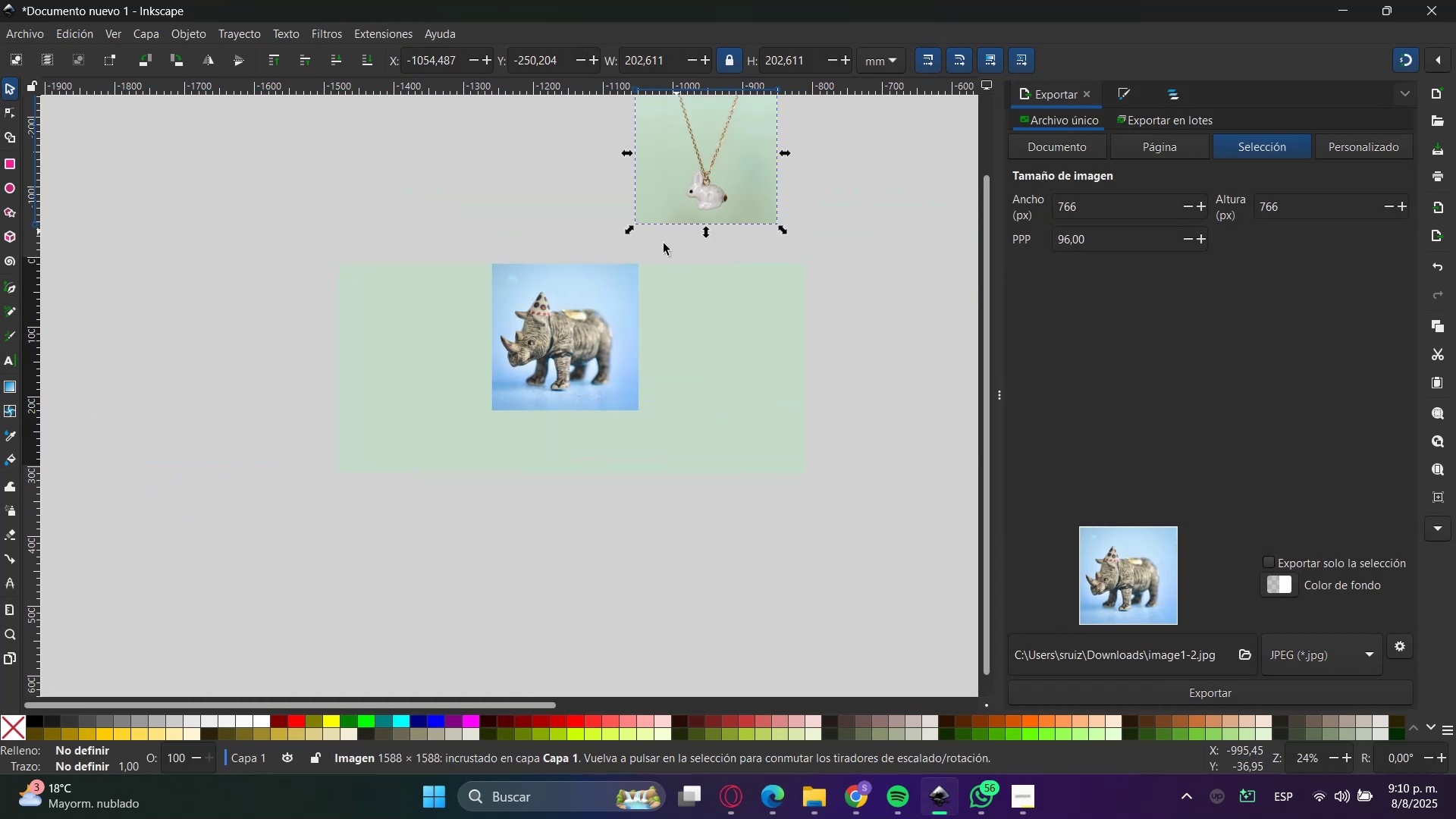 
left_click_drag(start_coordinate=[562, 349], to_coordinate=[669, 352])
 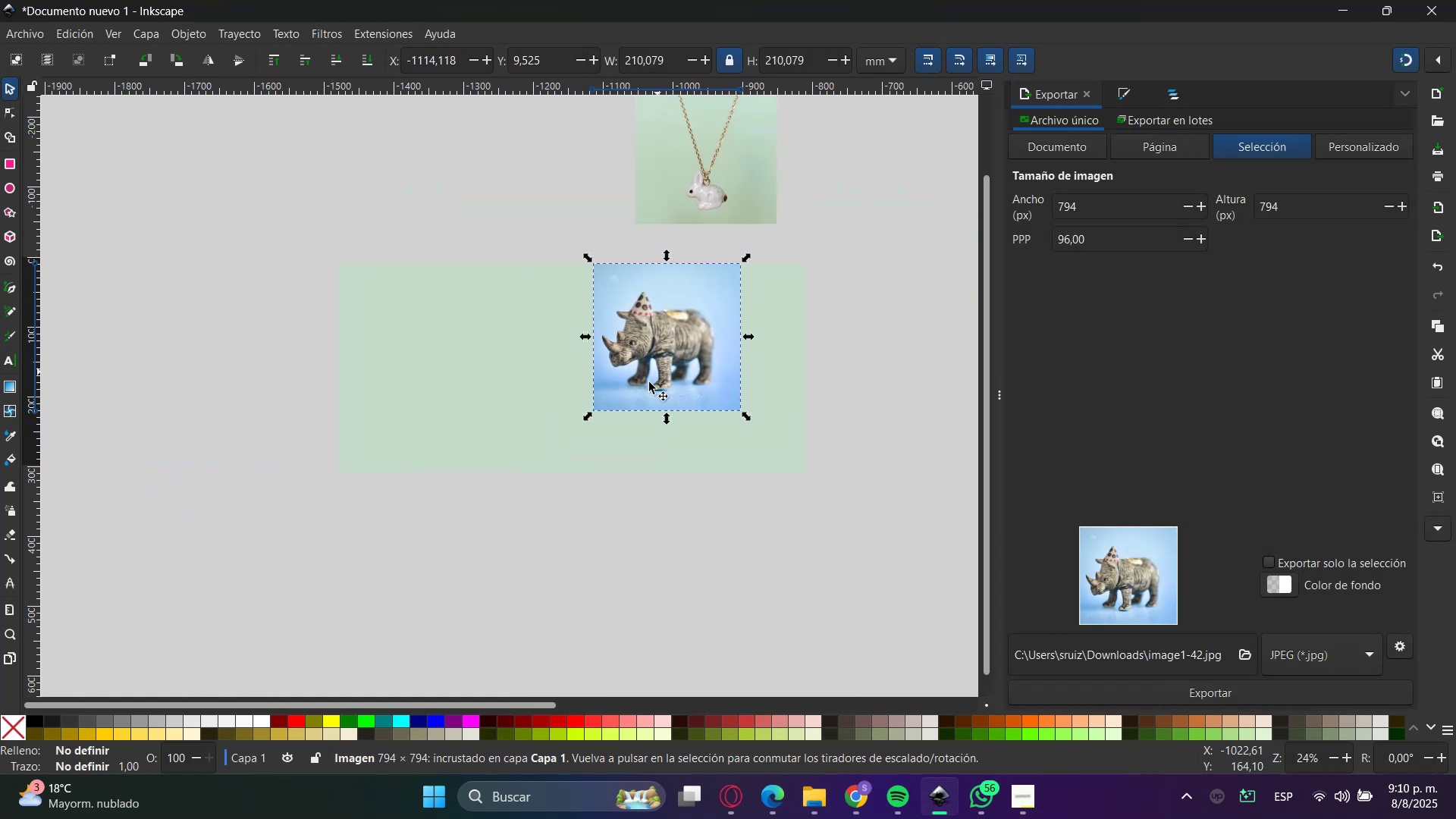 
left_click([580, 446])
 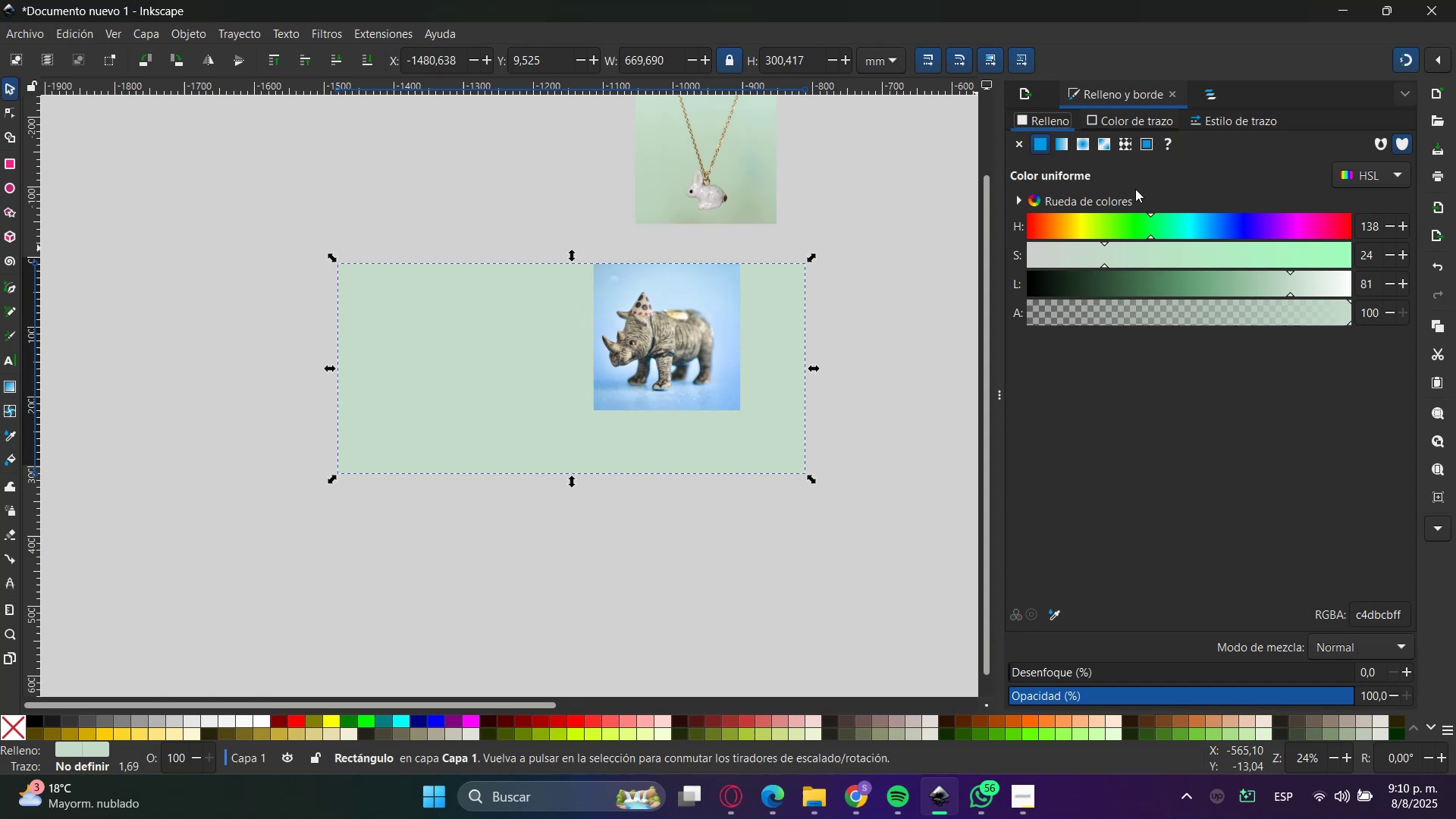 
left_click([1049, 613])
 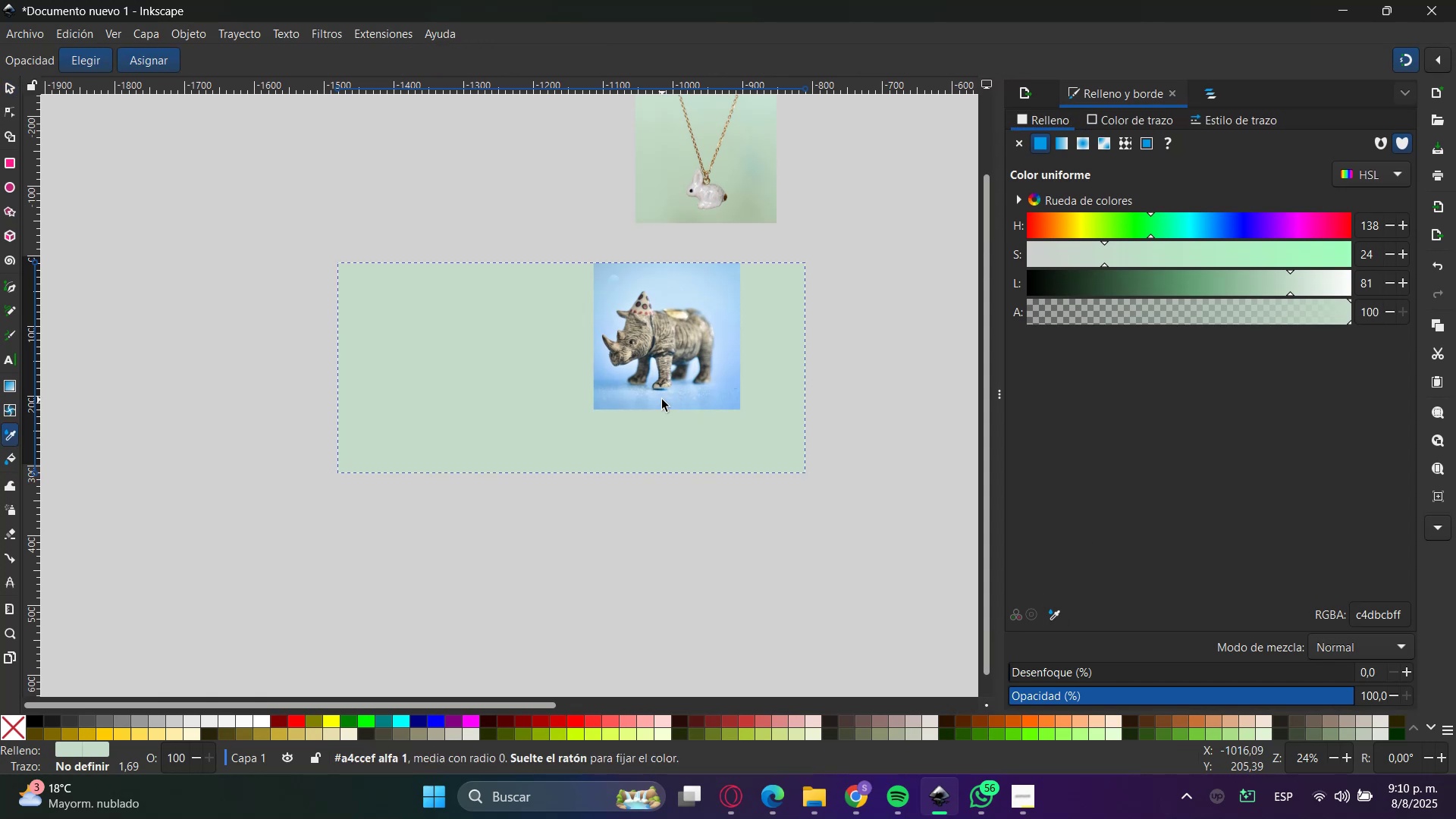 
double_click([908, 482])
 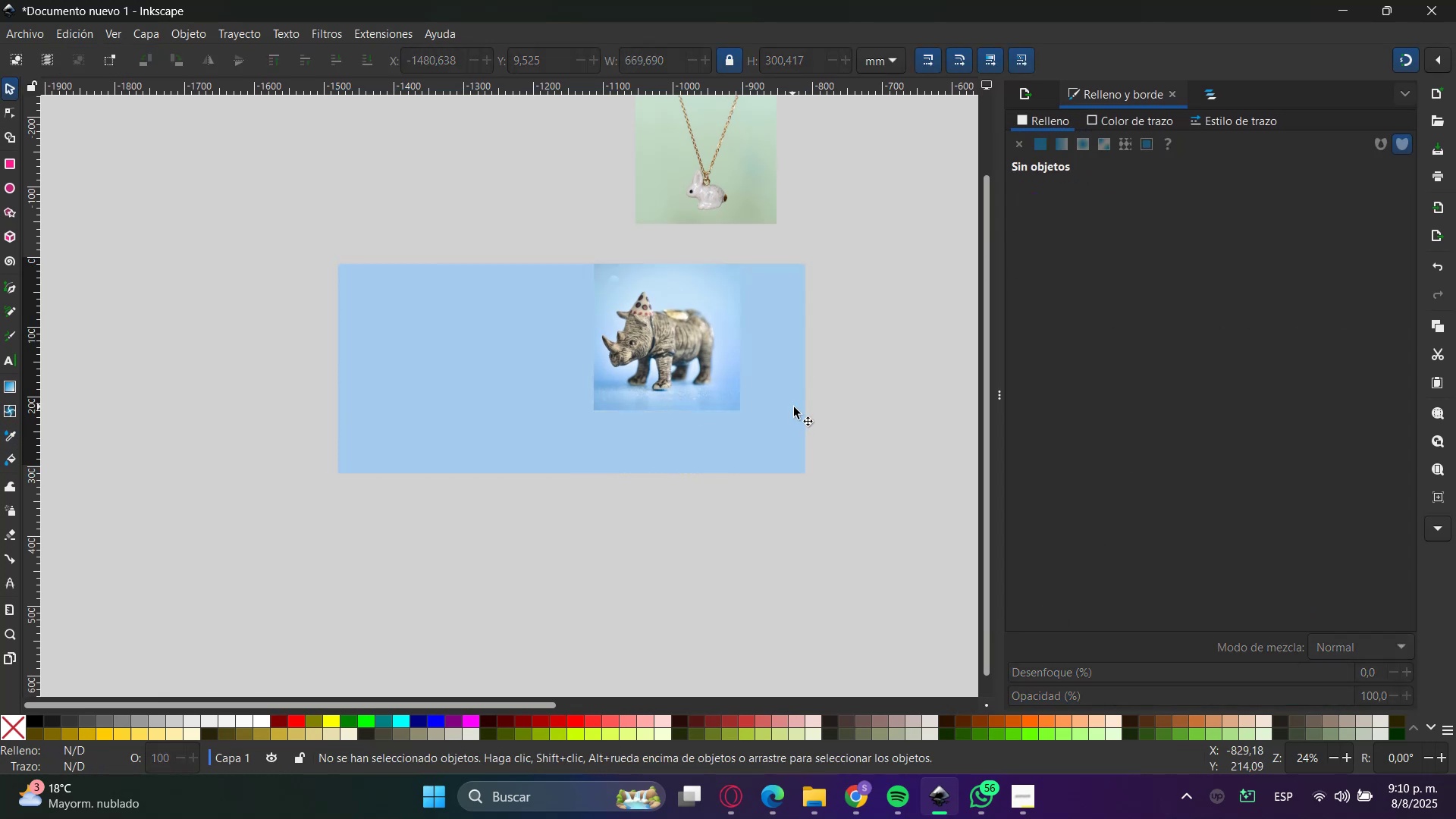 
left_click_drag(start_coordinate=[845, 504], to_coordinate=[323, 245])
 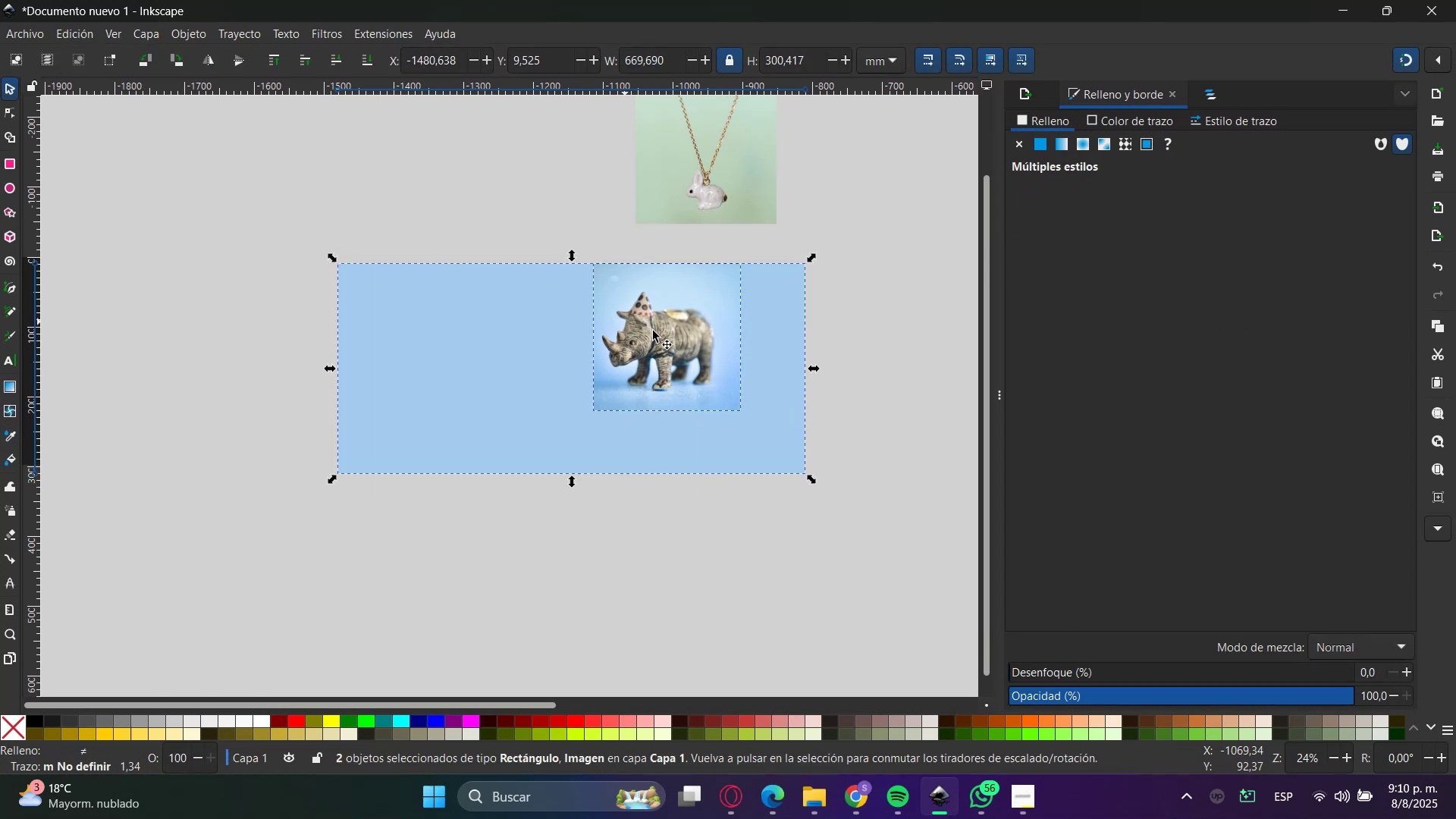 
left_click([684, 346])
 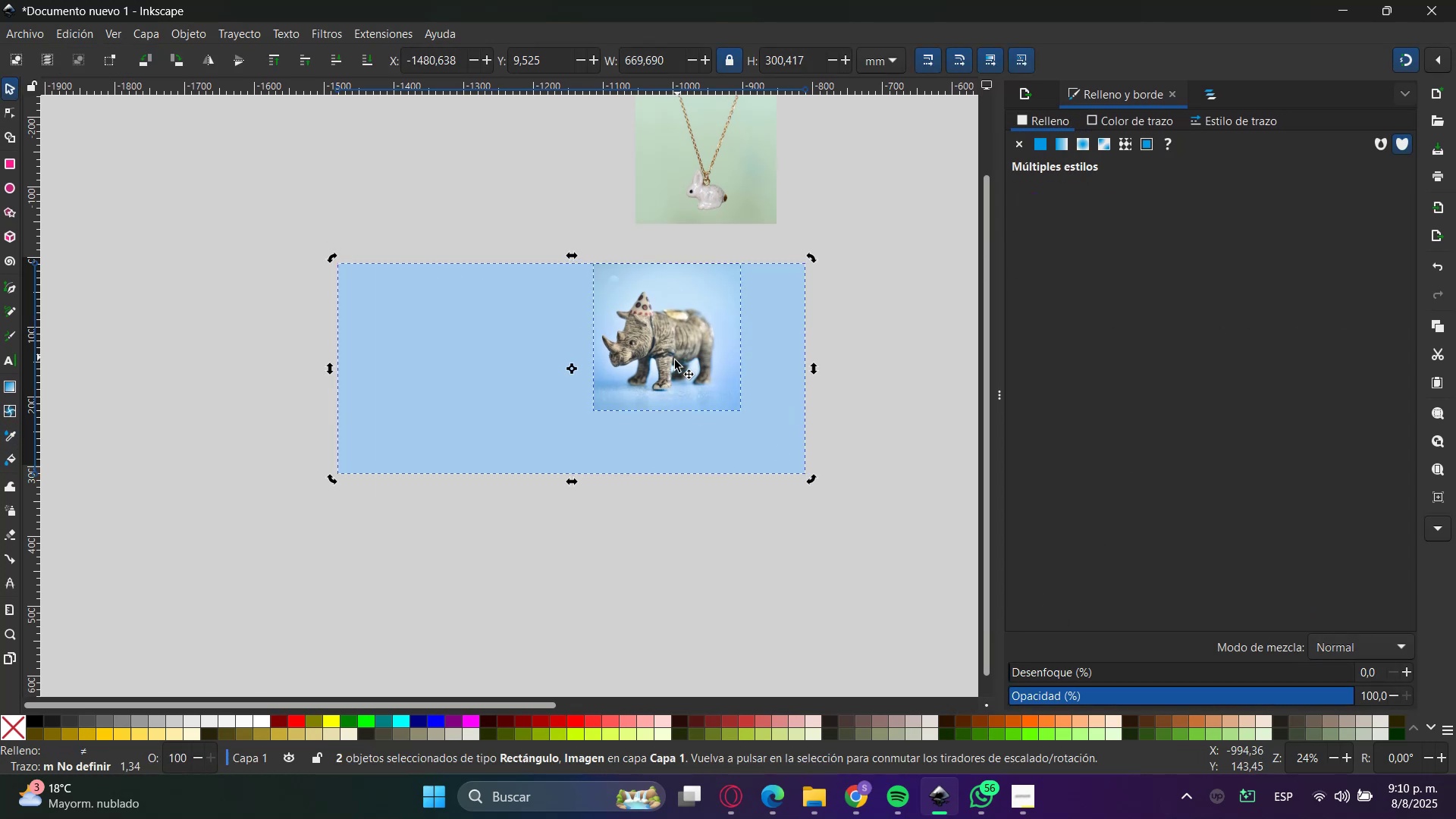 
key(Control+ControlLeft)
 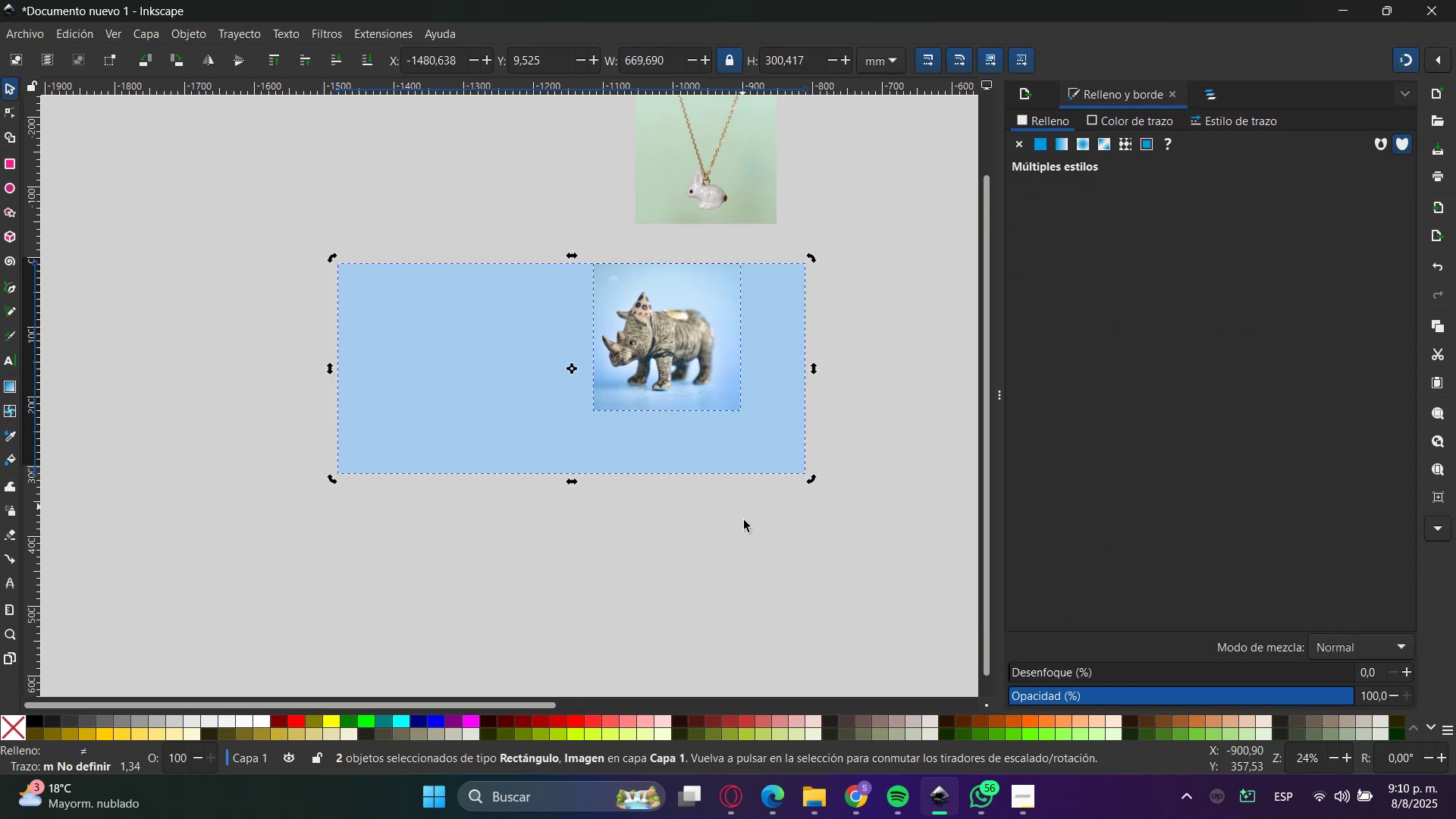 
double_click([684, 364])
 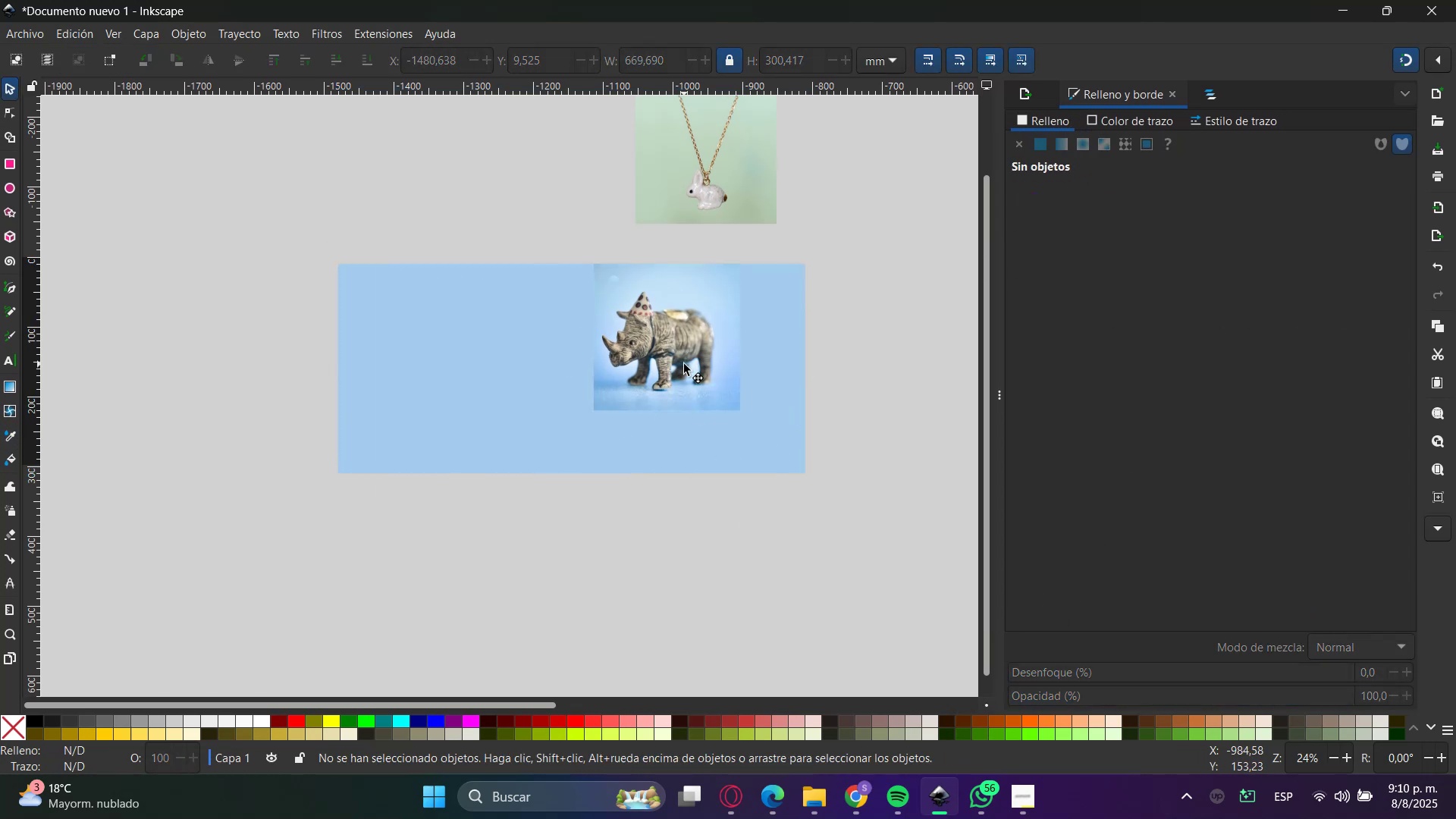 
hold_key(key=ControlLeft, duration=1.53)
left_click_drag(start_coordinate=[588, 416], to_coordinate=[554, 443])
 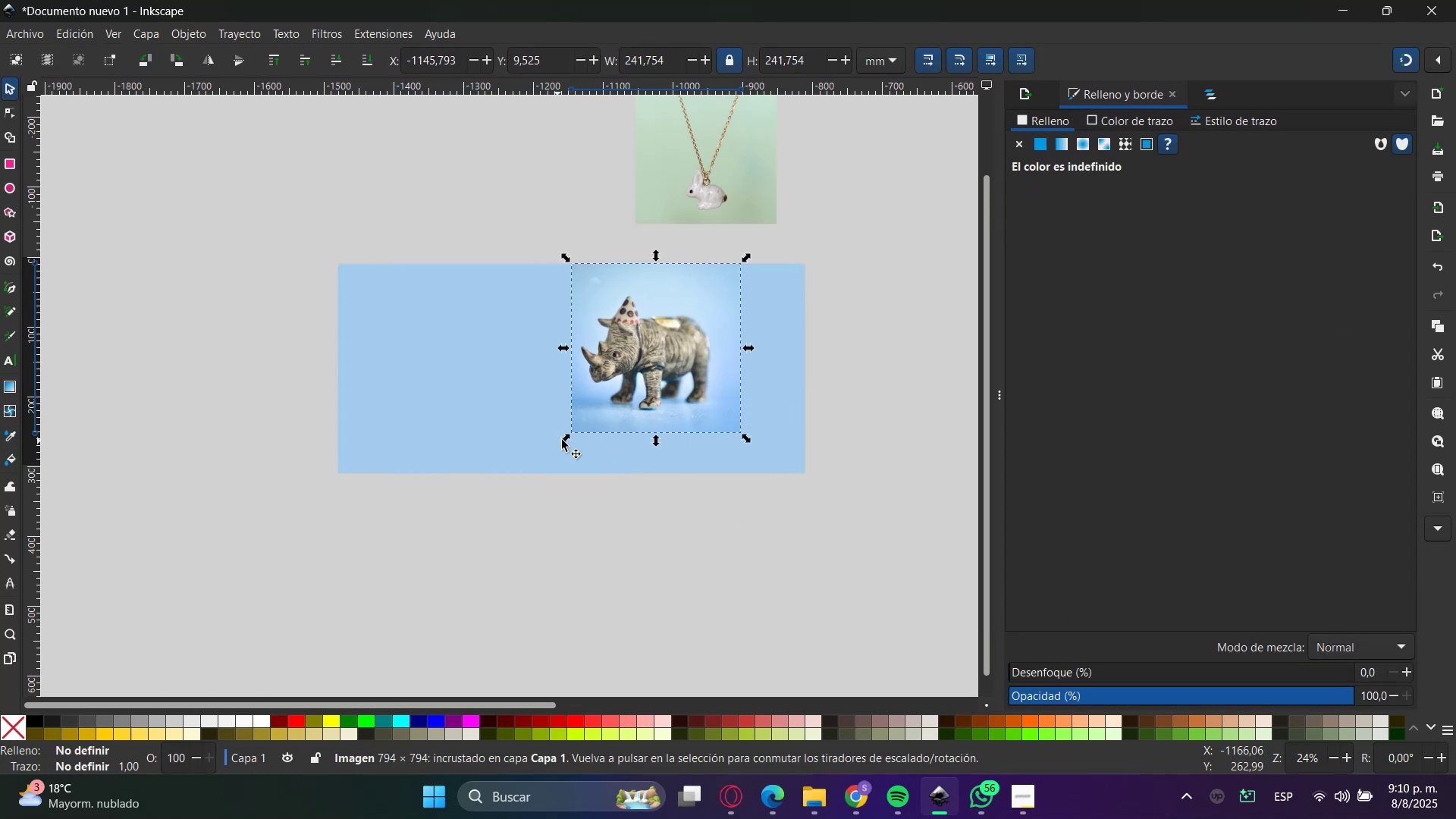 
left_click([908, 525])
 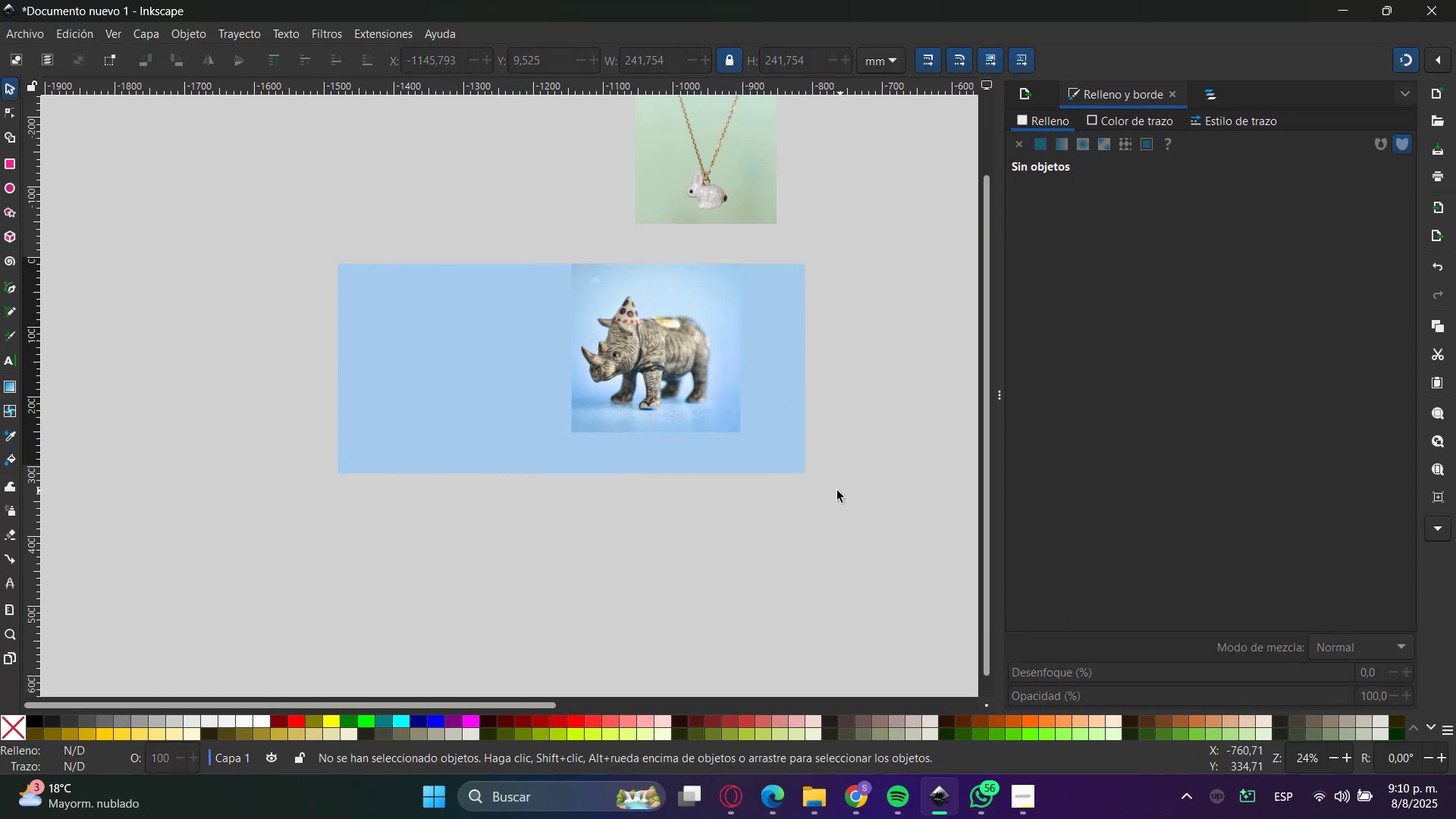 
left_click([774, 406])
 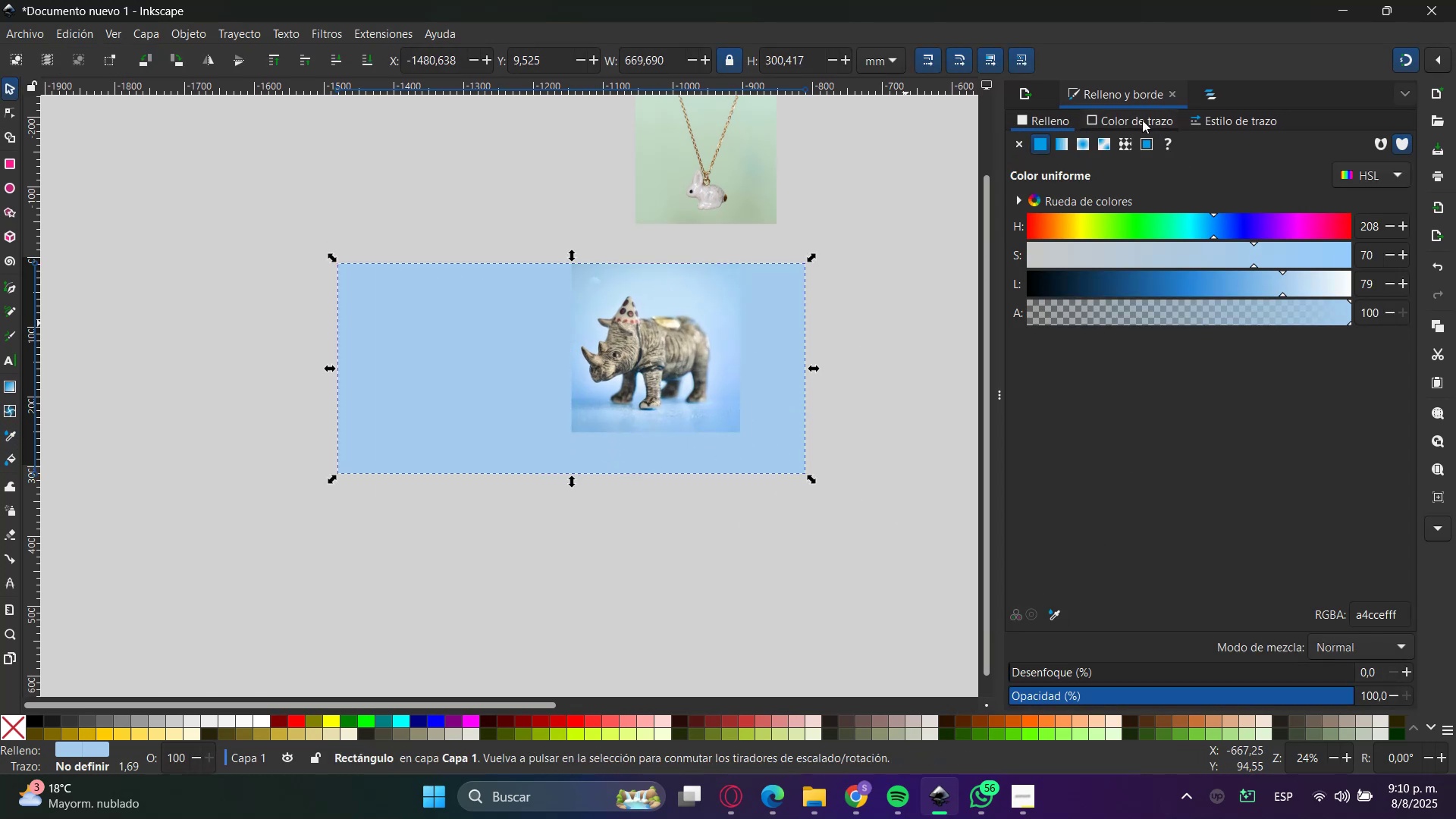 
left_click([1030, 87])
 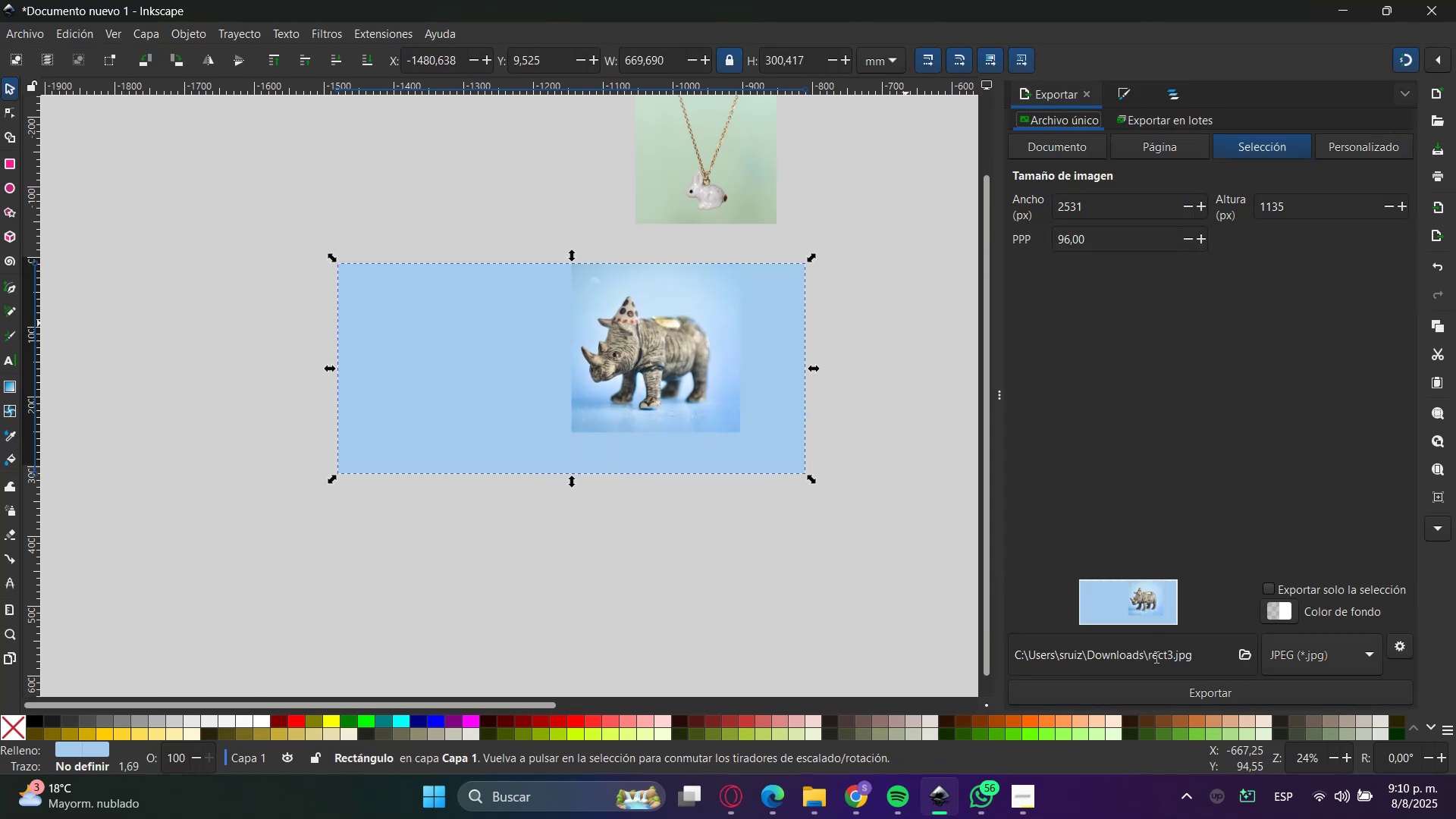 
left_click([1166, 656])
 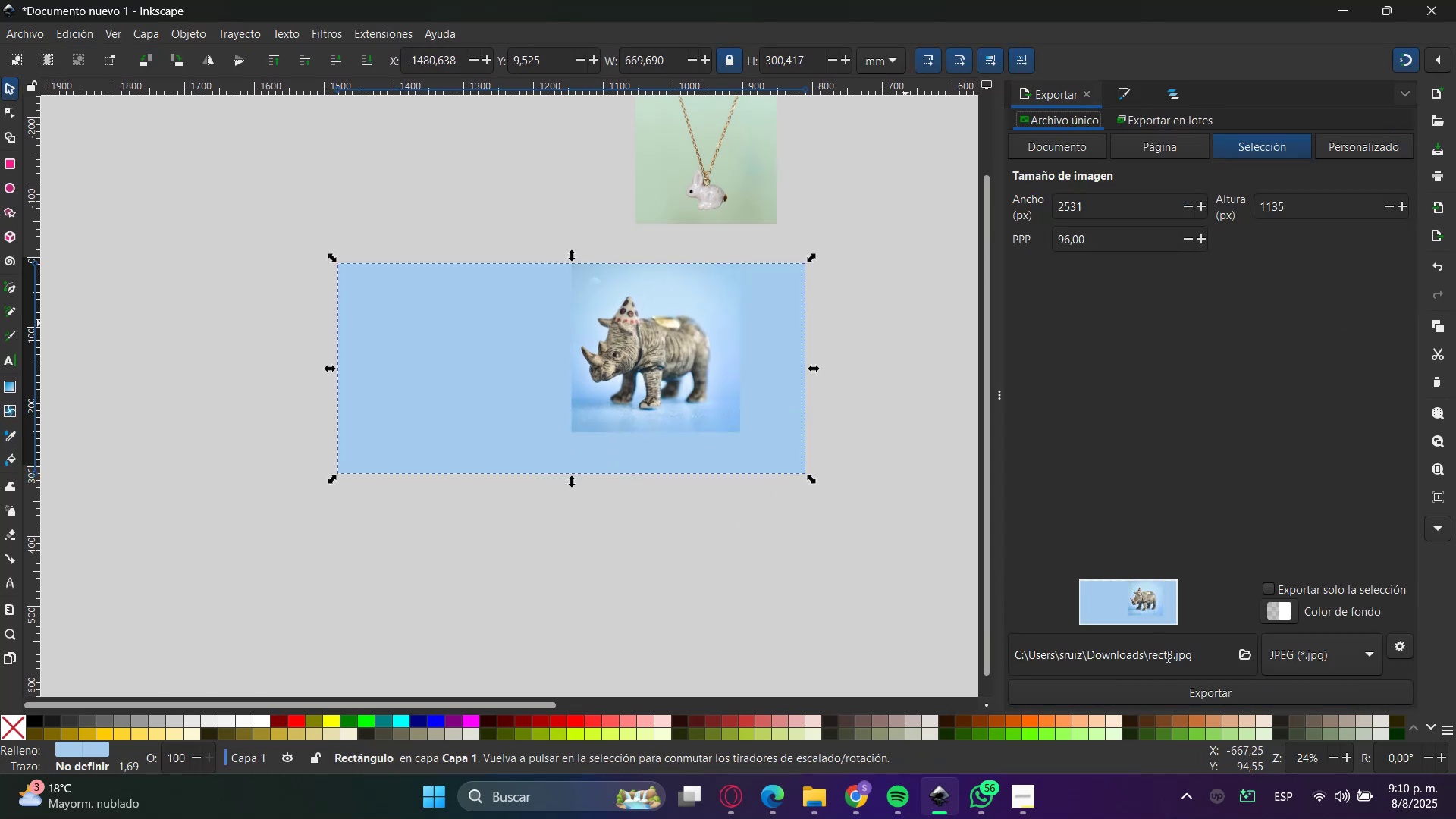 
key(3)
 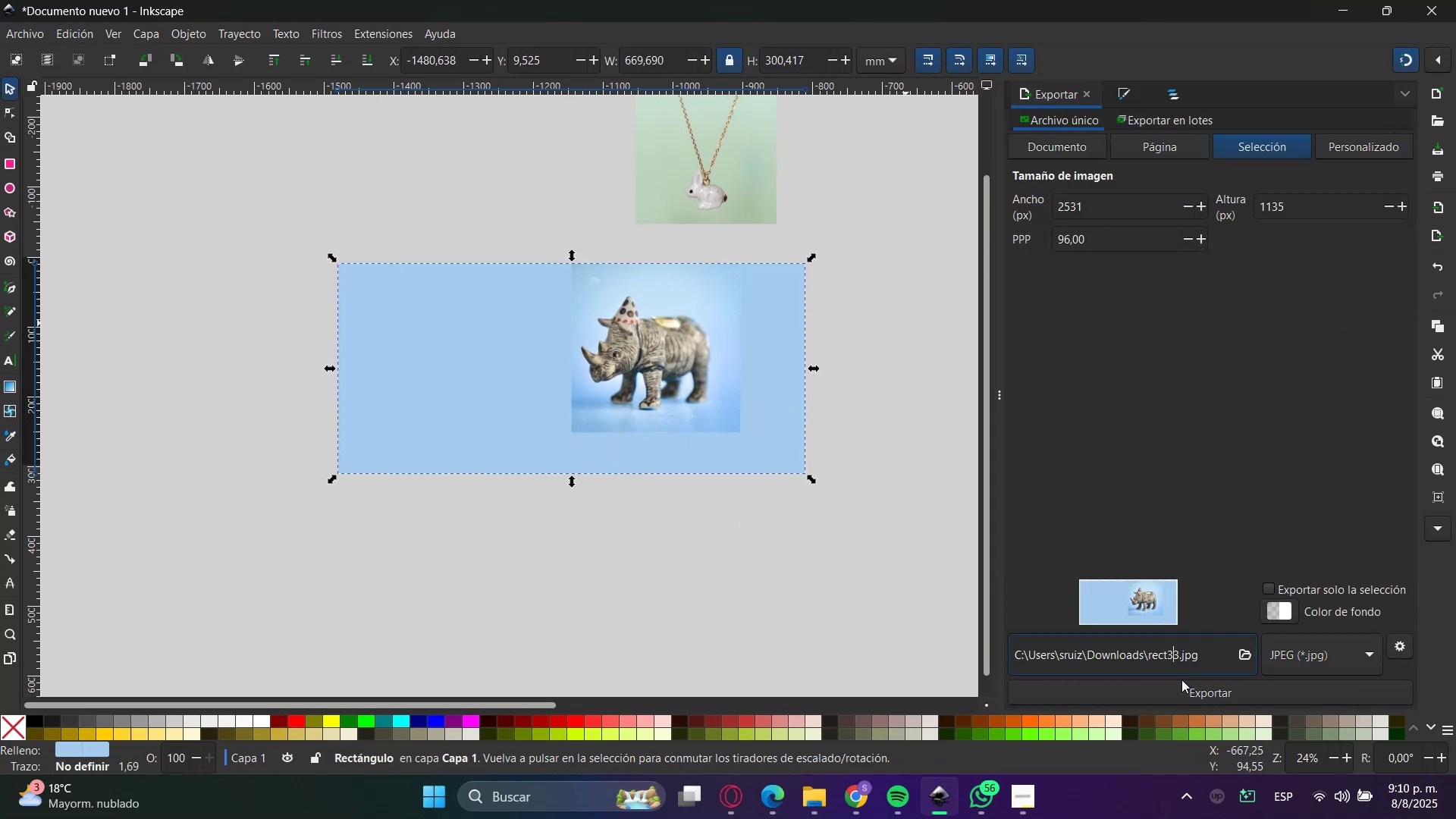 
double_click([1189, 704])
 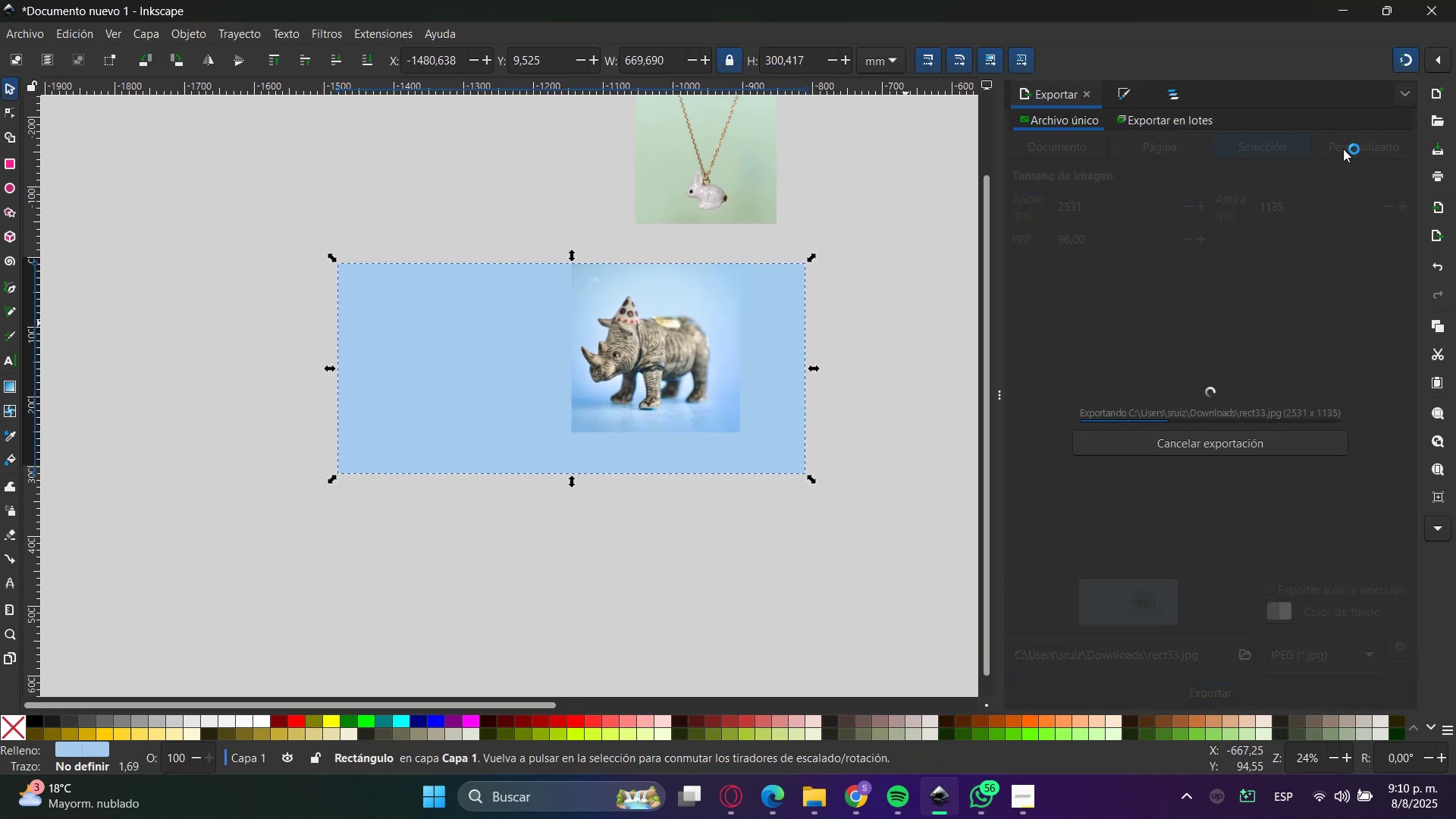 
left_click([1342, 0])
 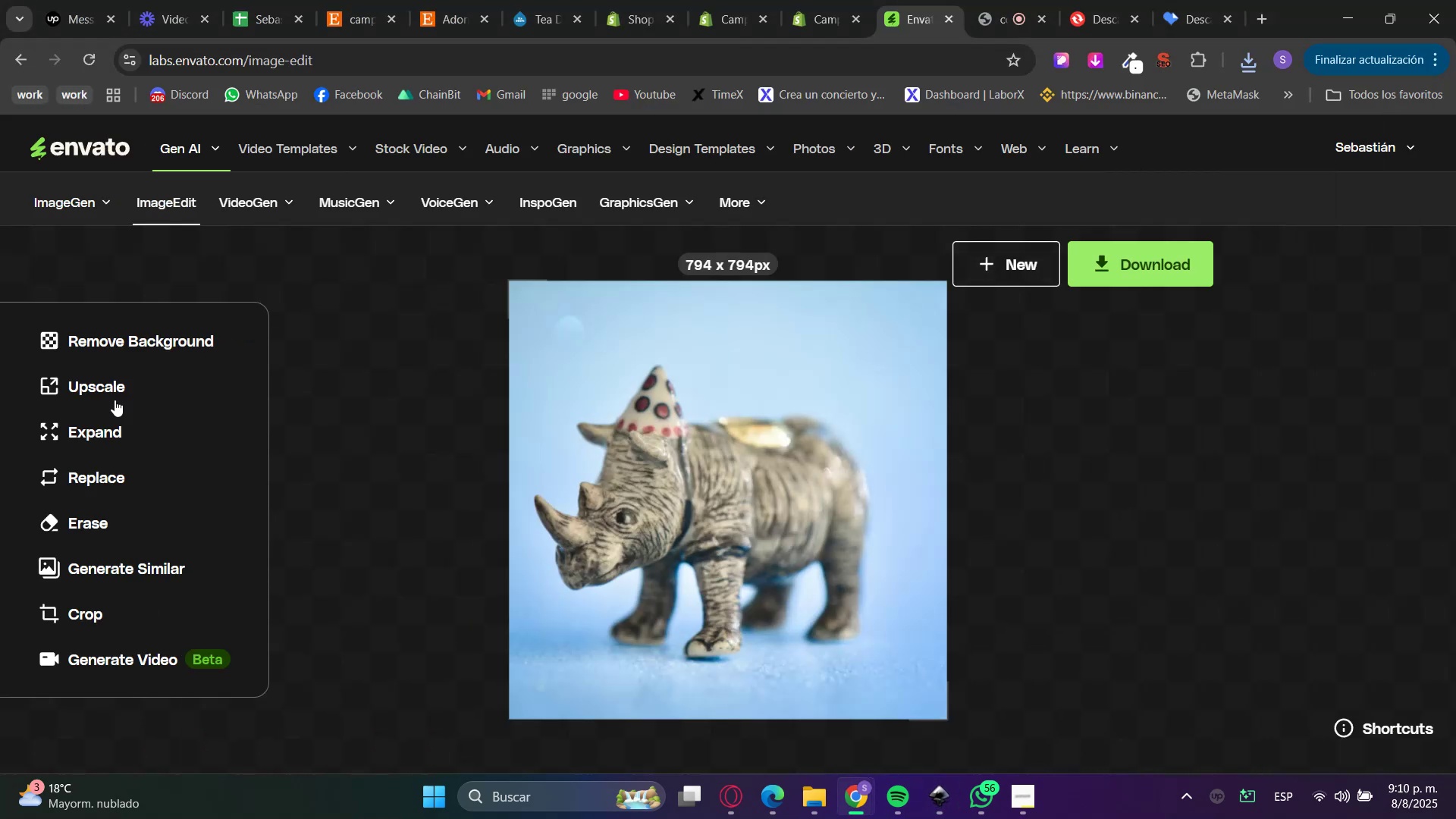 
left_click([145, 555])
 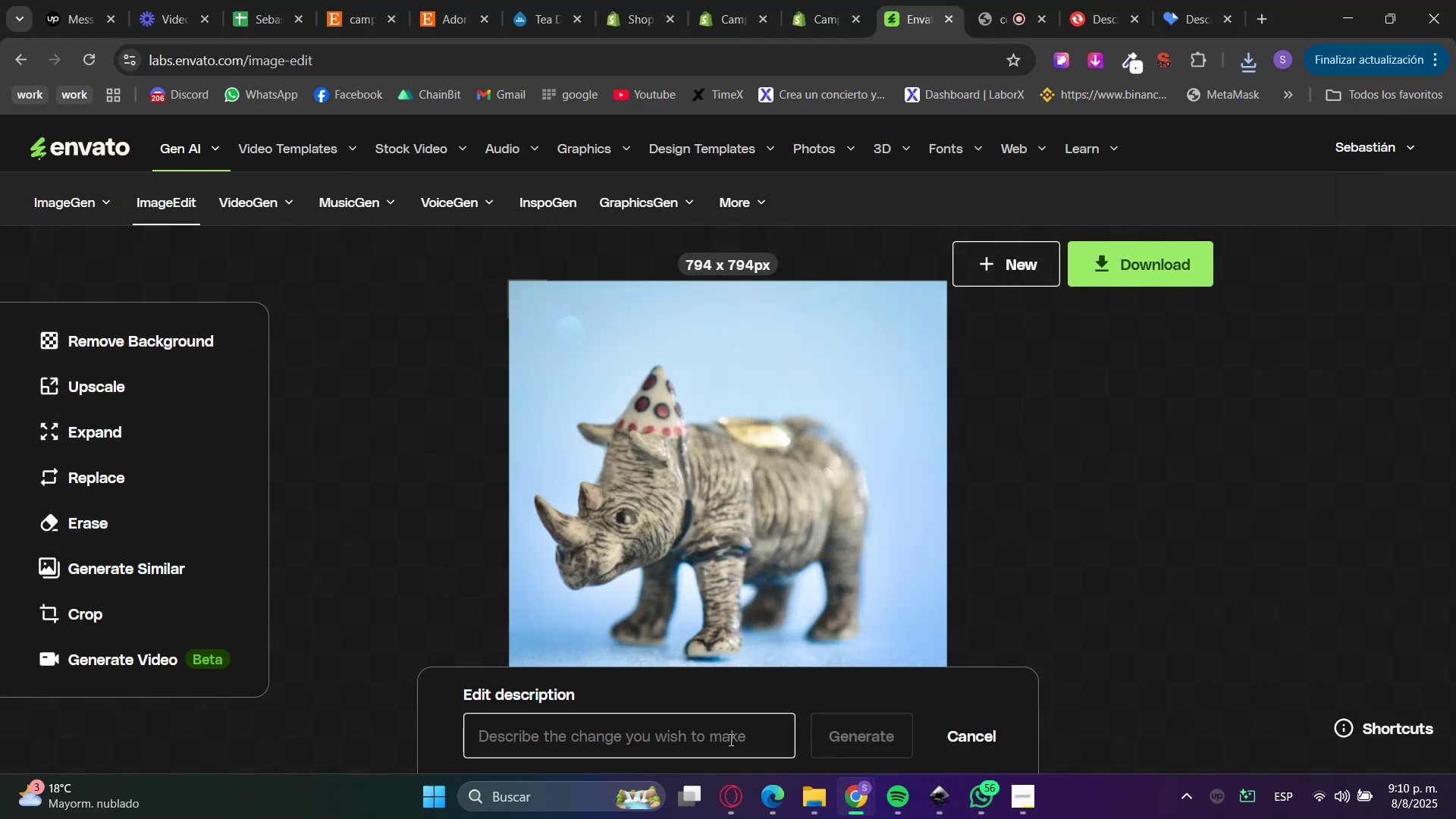 
type(wire)
 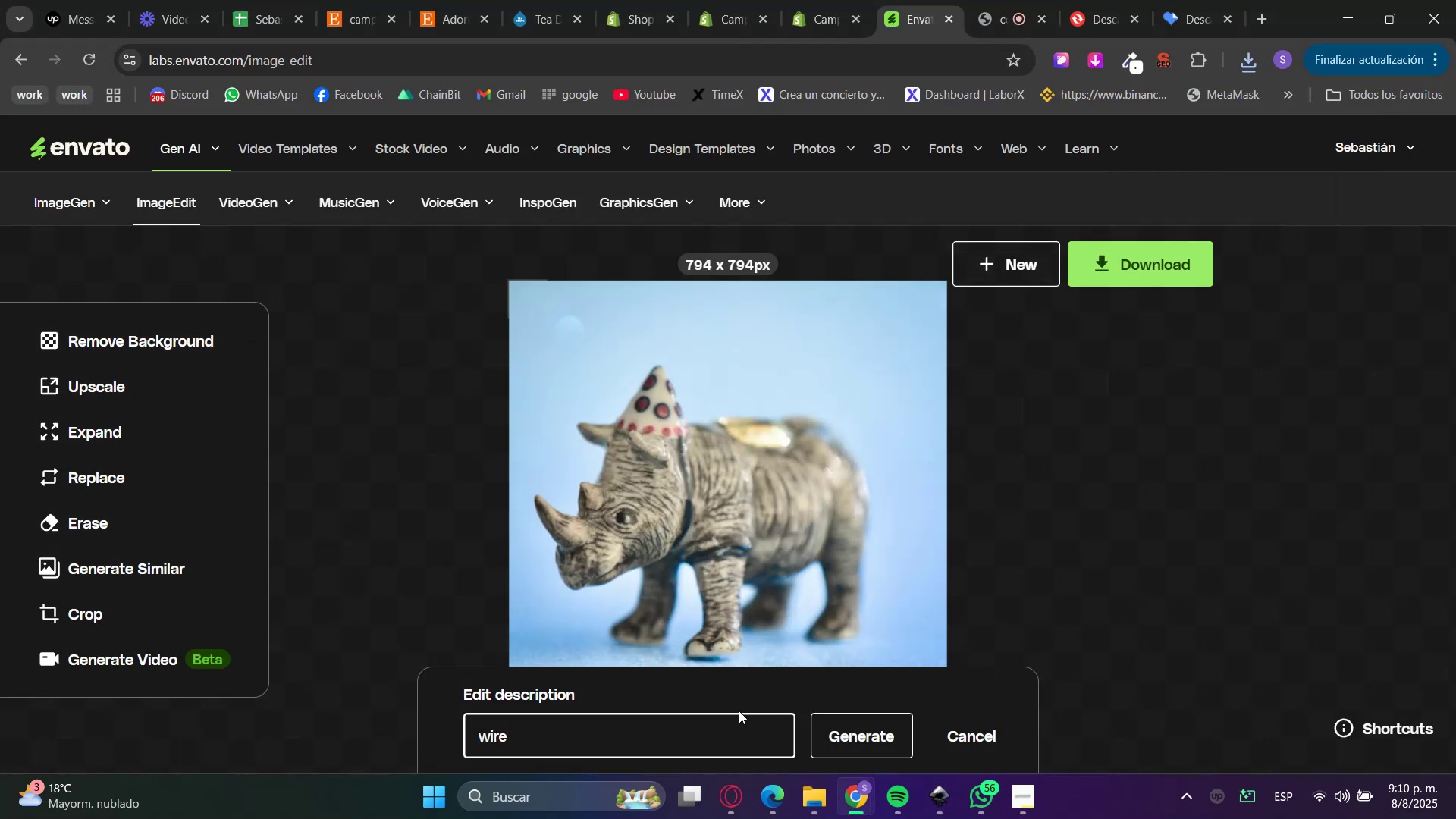 
left_click([927, 739])
 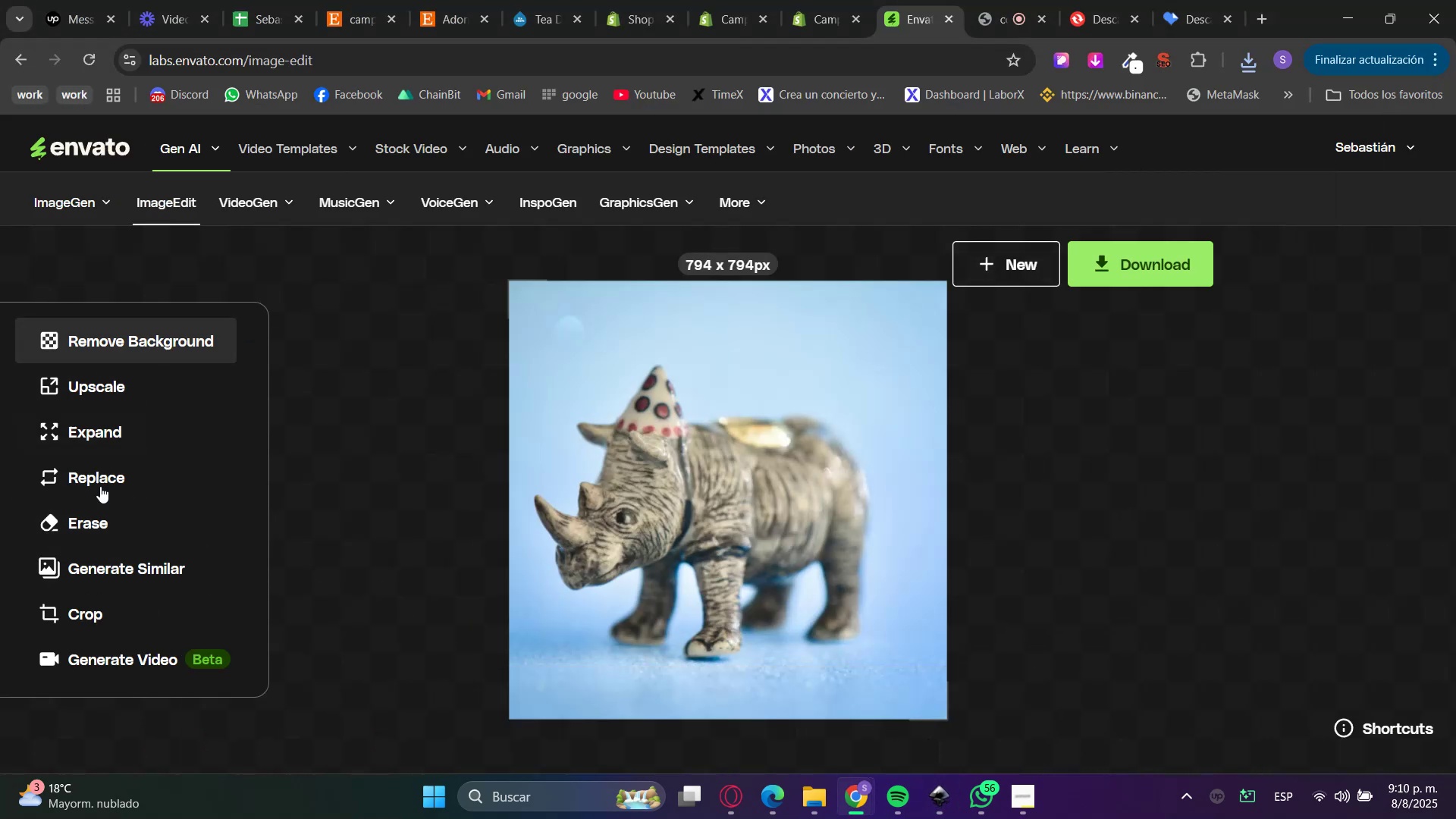 
double_click([732, 739])
 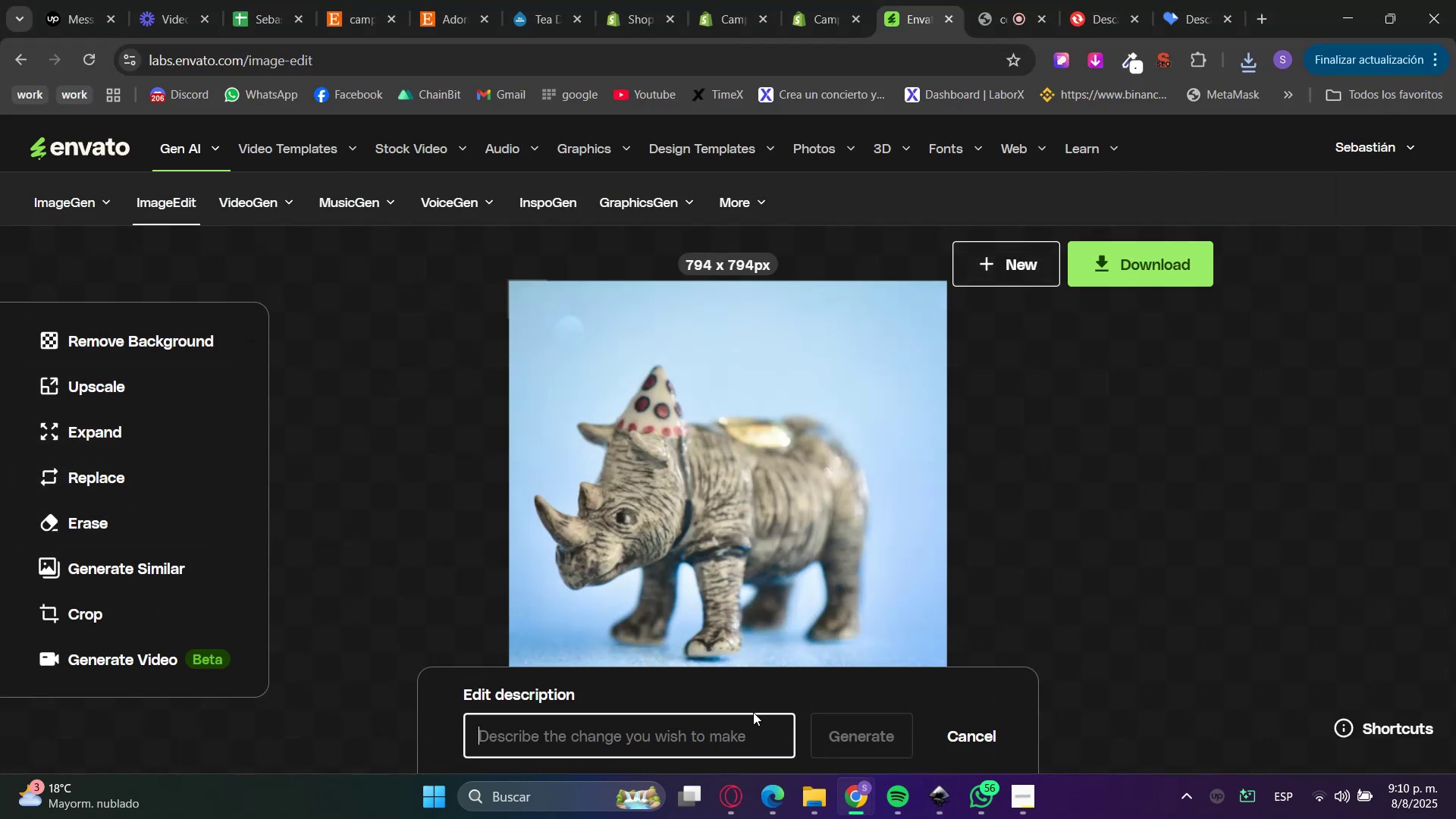 
type(more wire)
 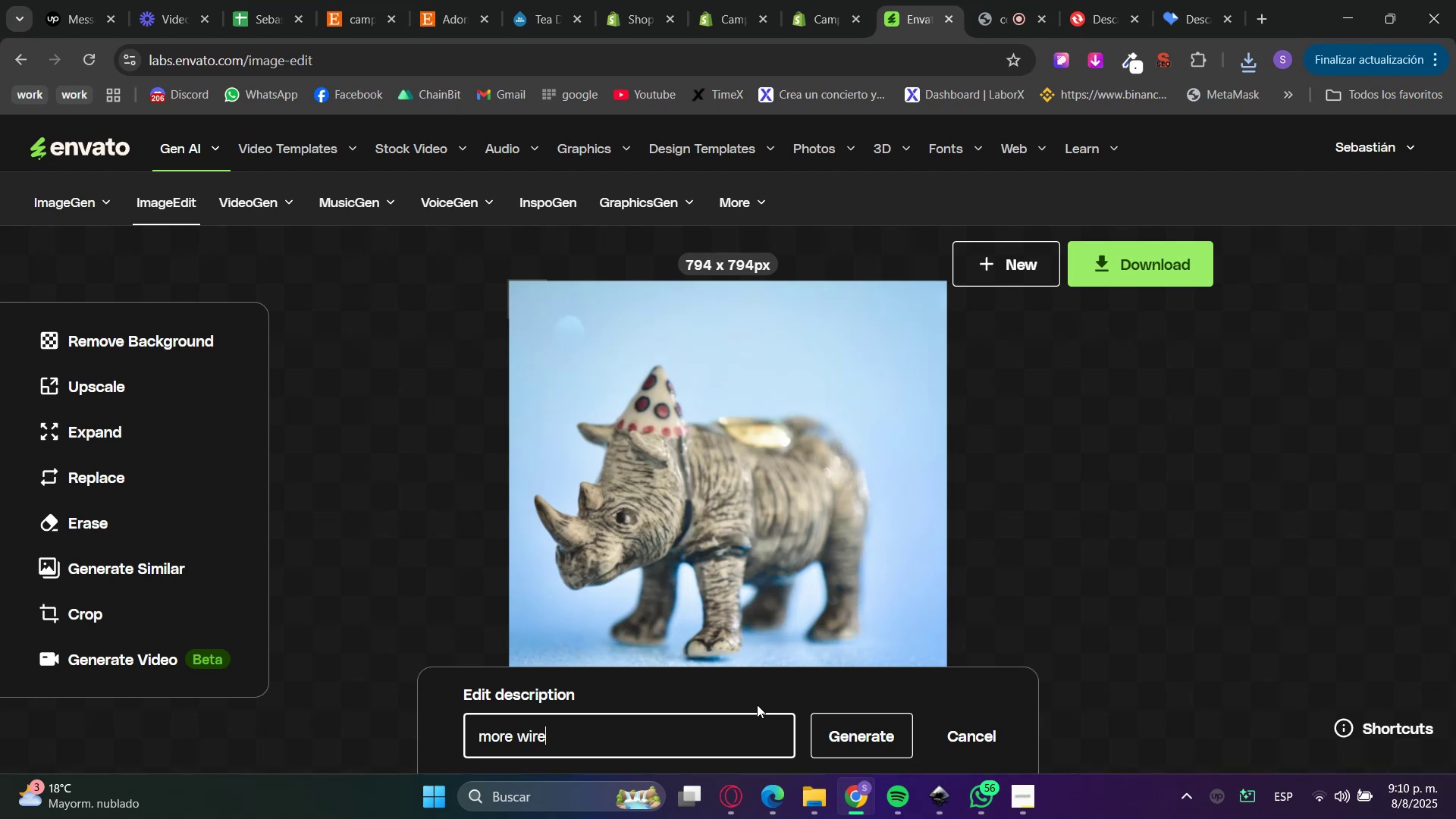 
left_click([874, 717])
 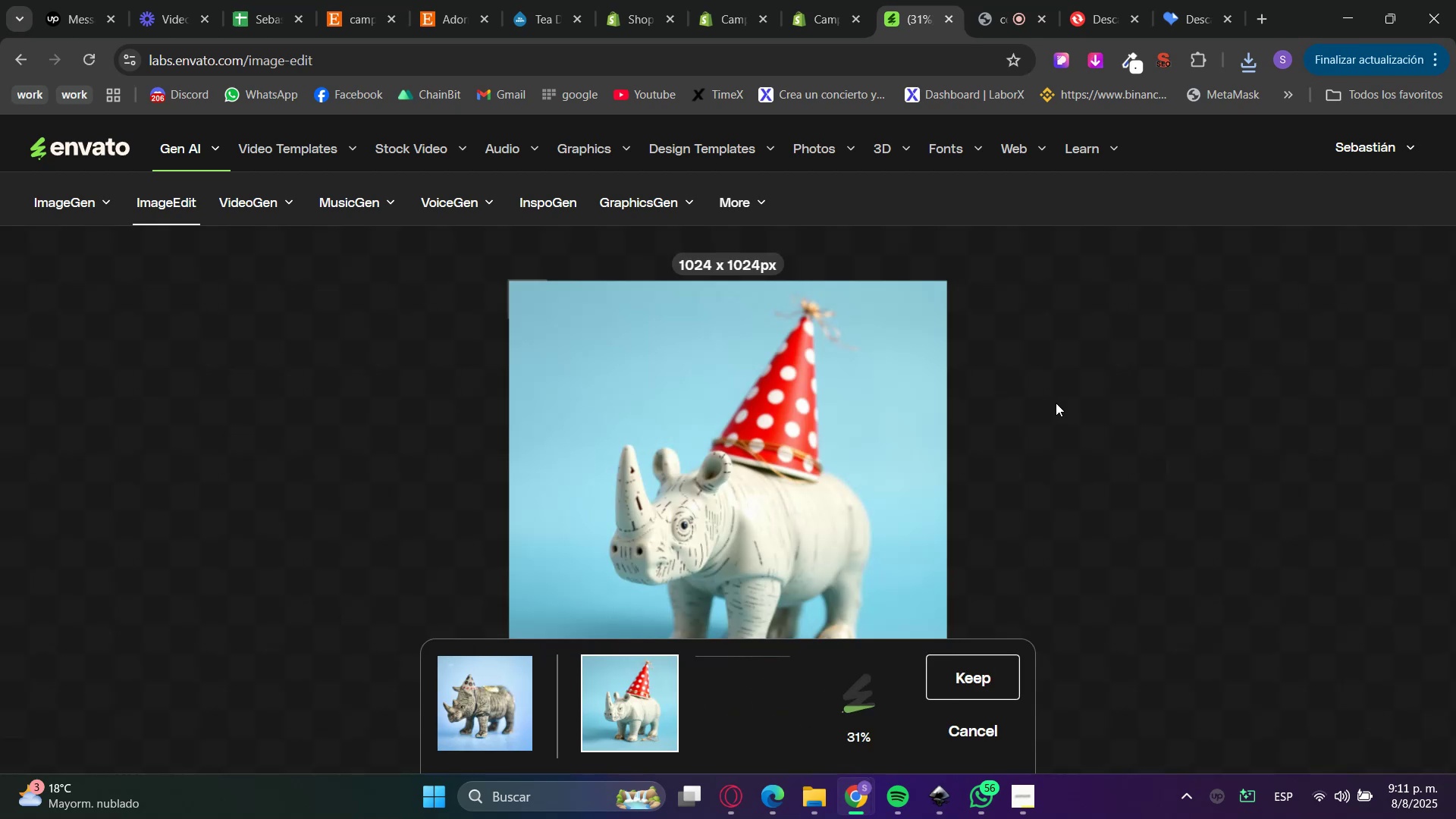 
wait(16.17)
 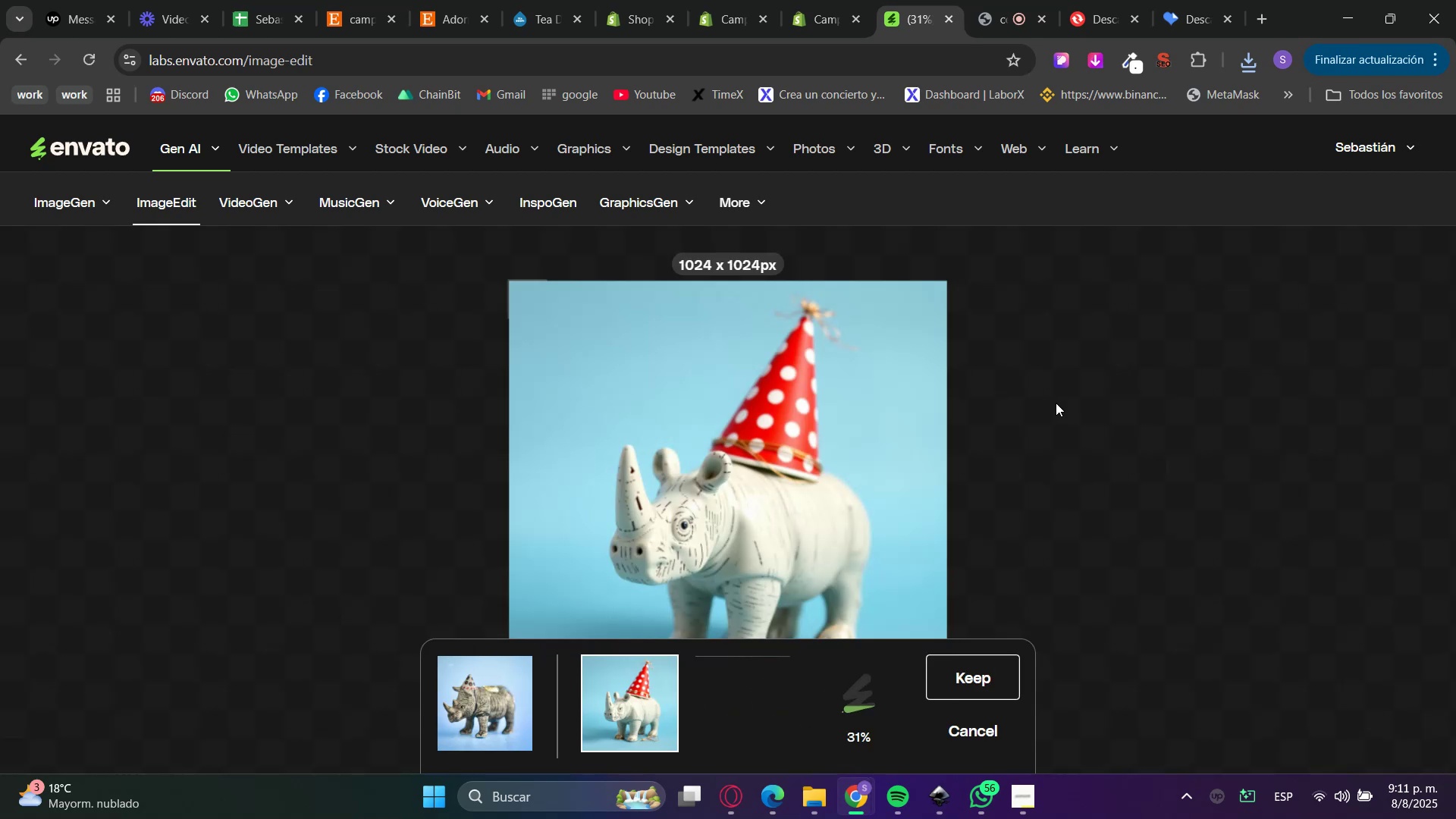 
left_click([98, 516])
 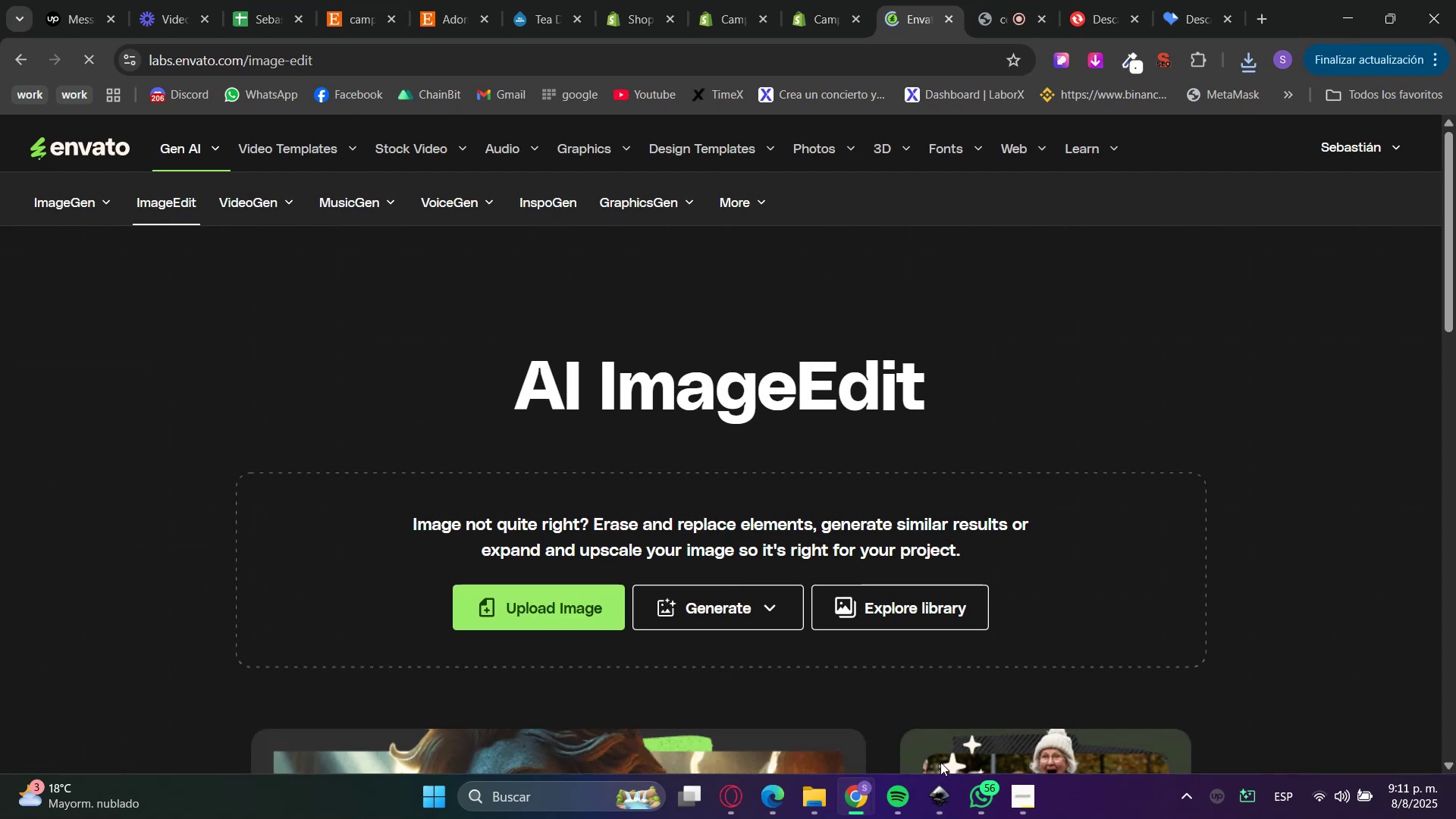 
left_click([811, 802])
 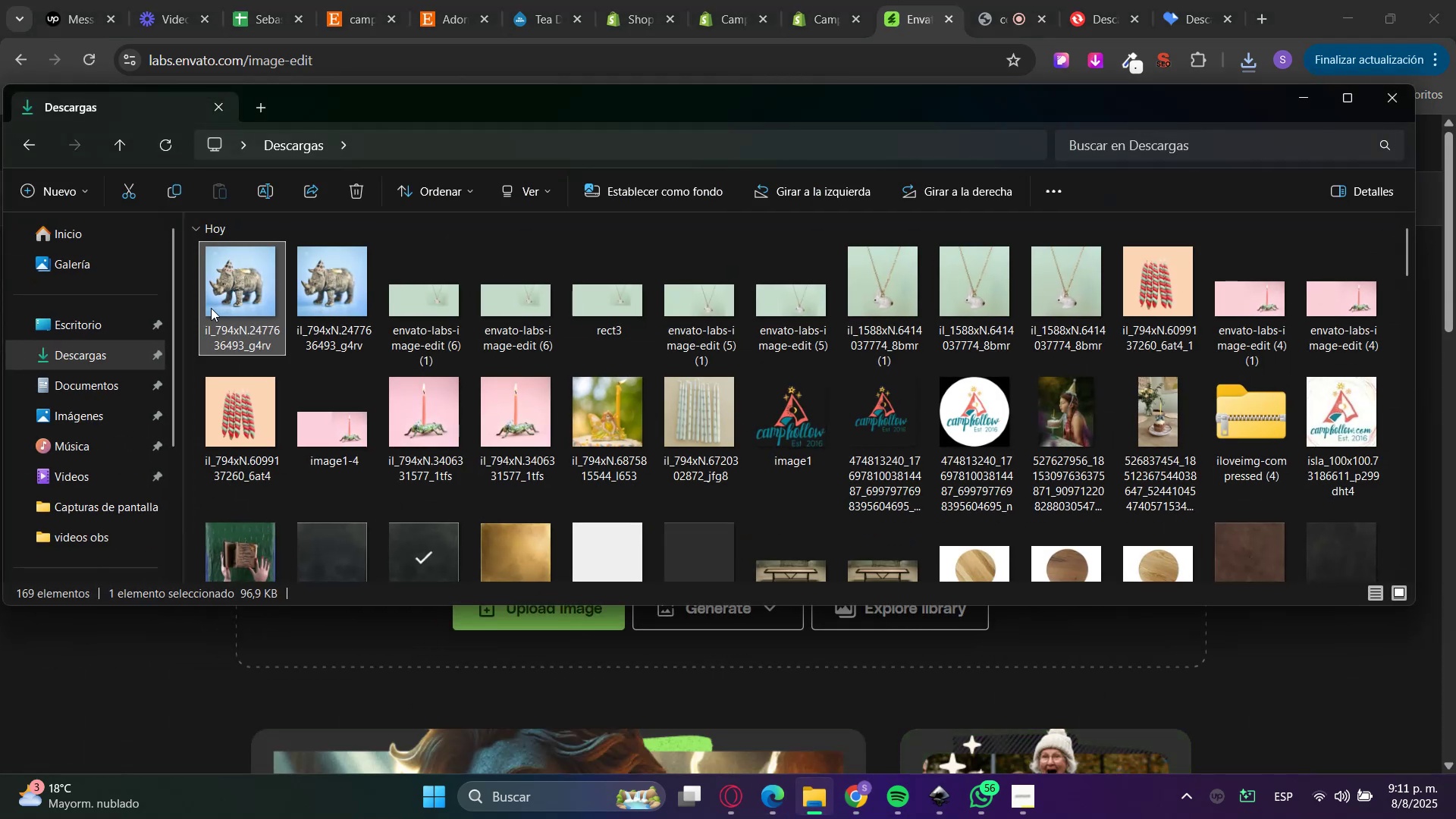 
left_click([92, 352])
 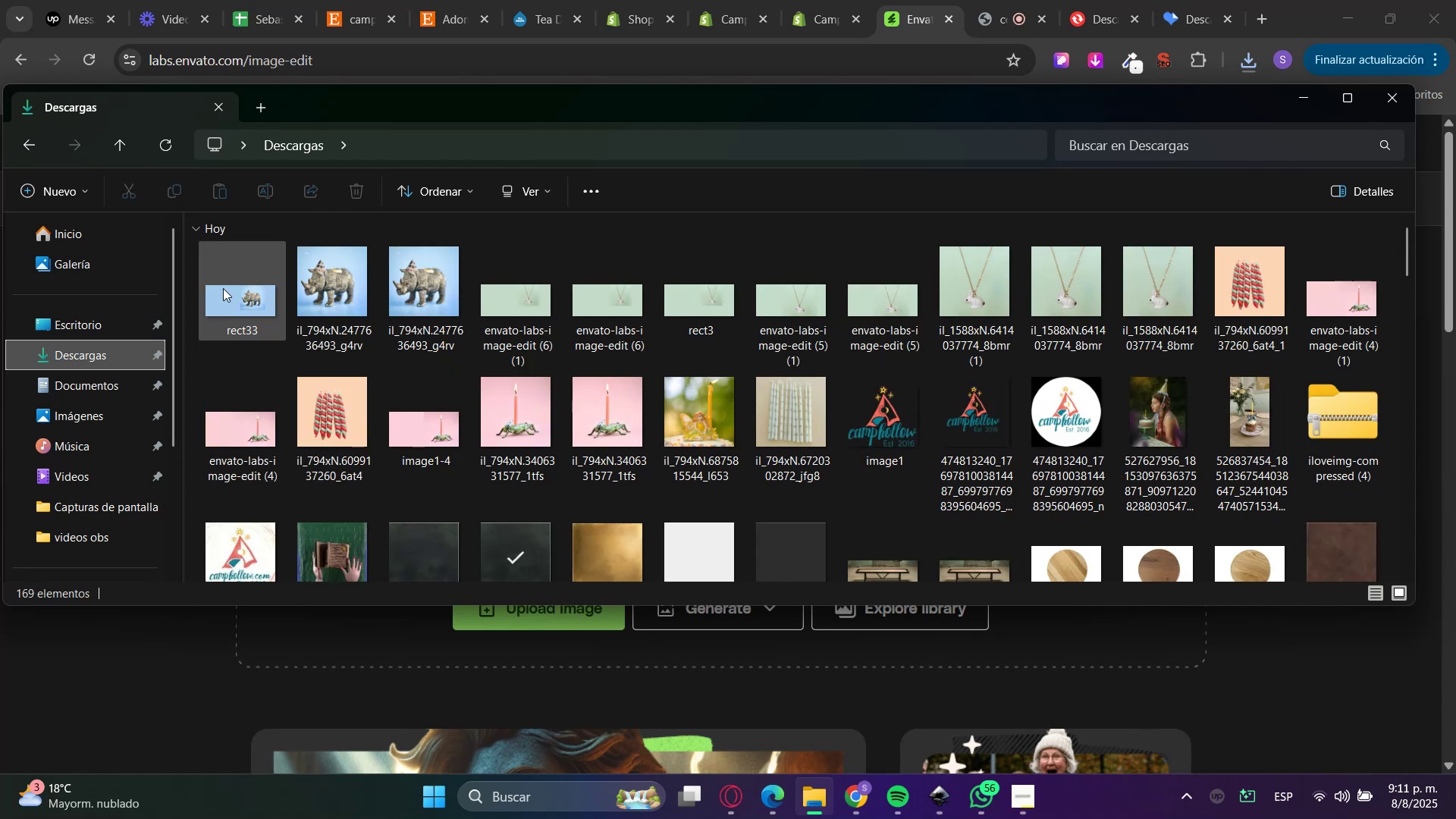 
left_click_drag(start_coordinate=[234, 310], to_coordinate=[608, 634])
 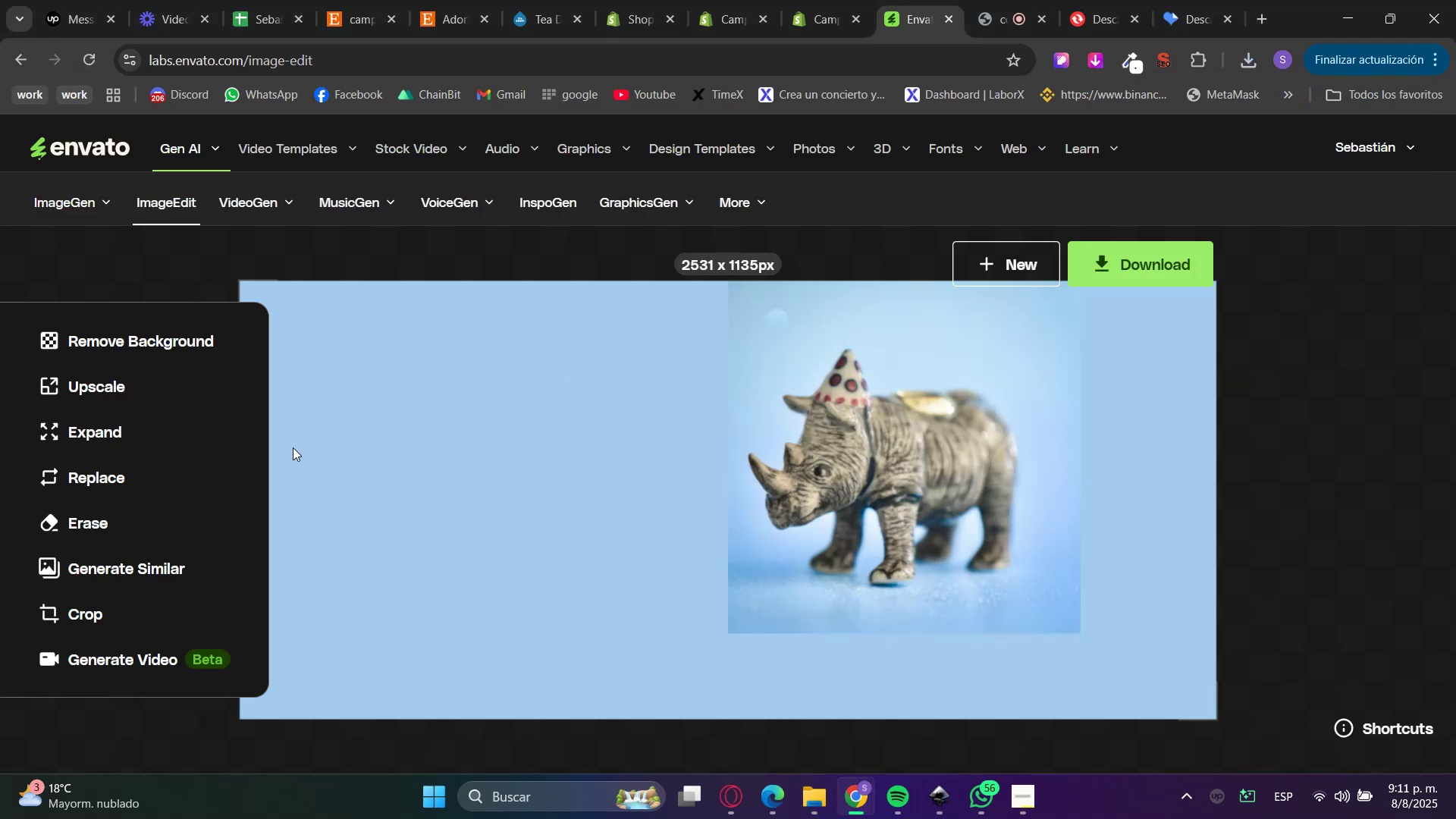 
wait(6.92)
 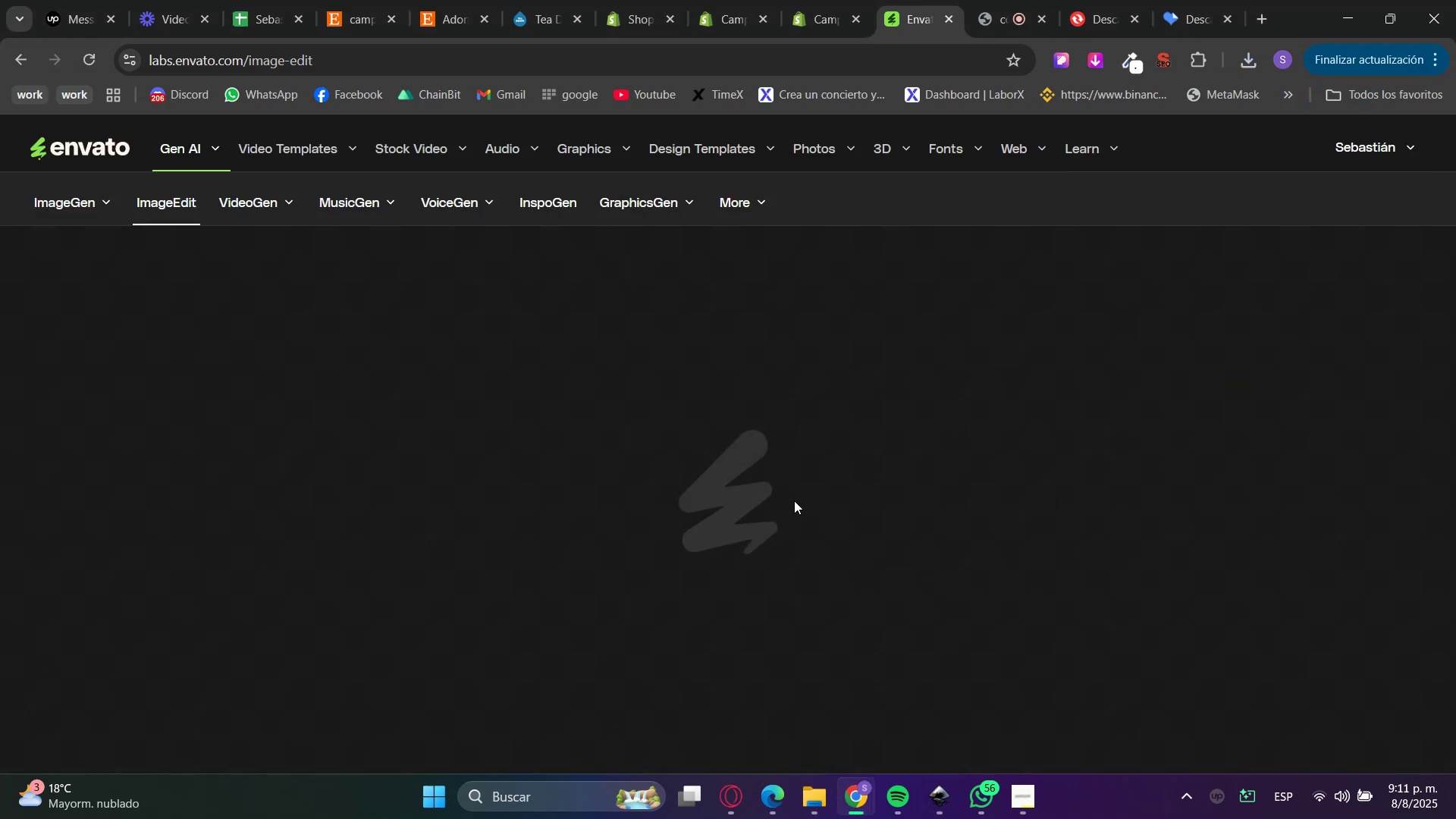 
left_click_drag(start_coordinate=[873, 1], to_coordinate=[893, 0])
 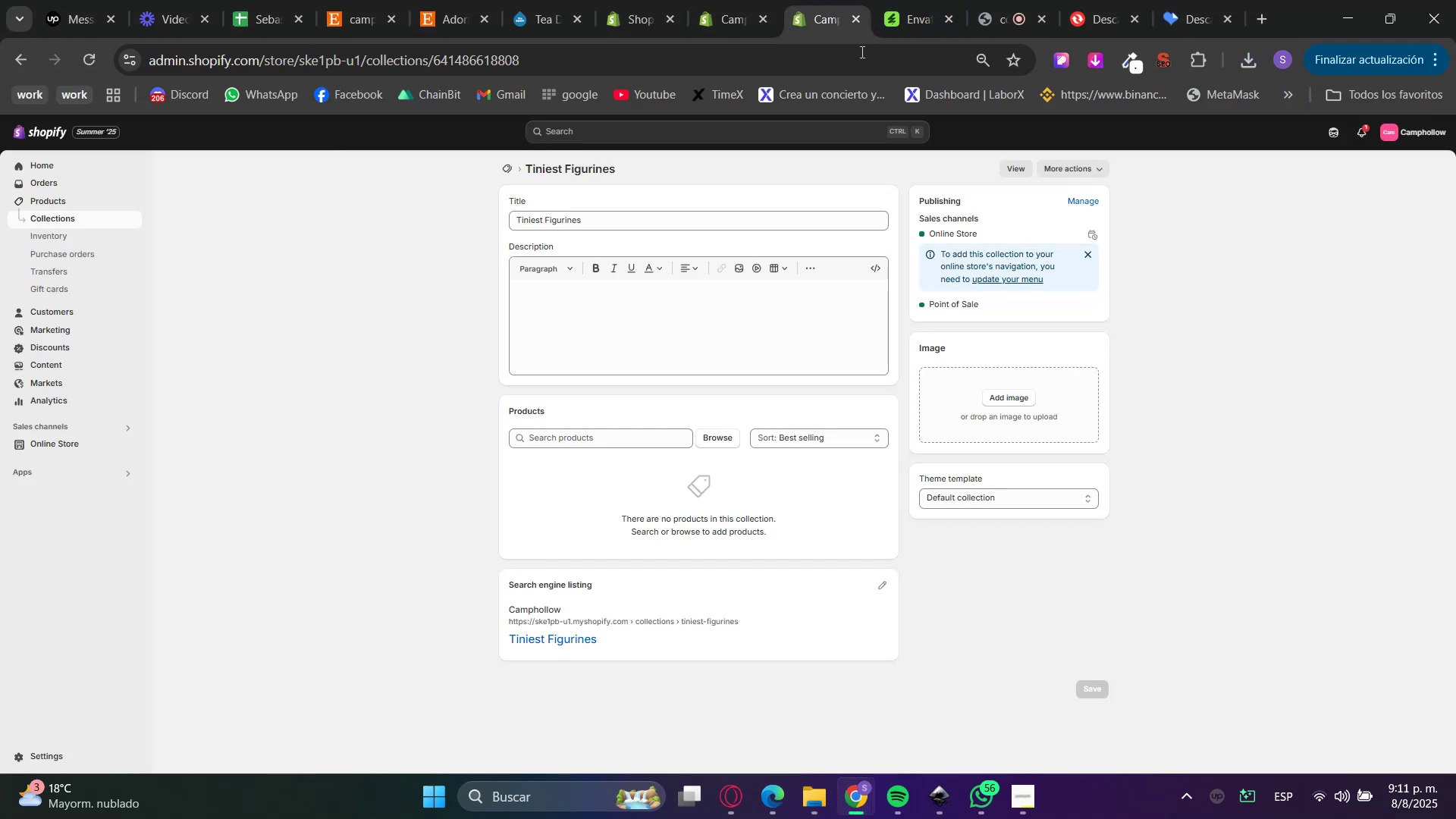 
mouse_move([897, 5])
 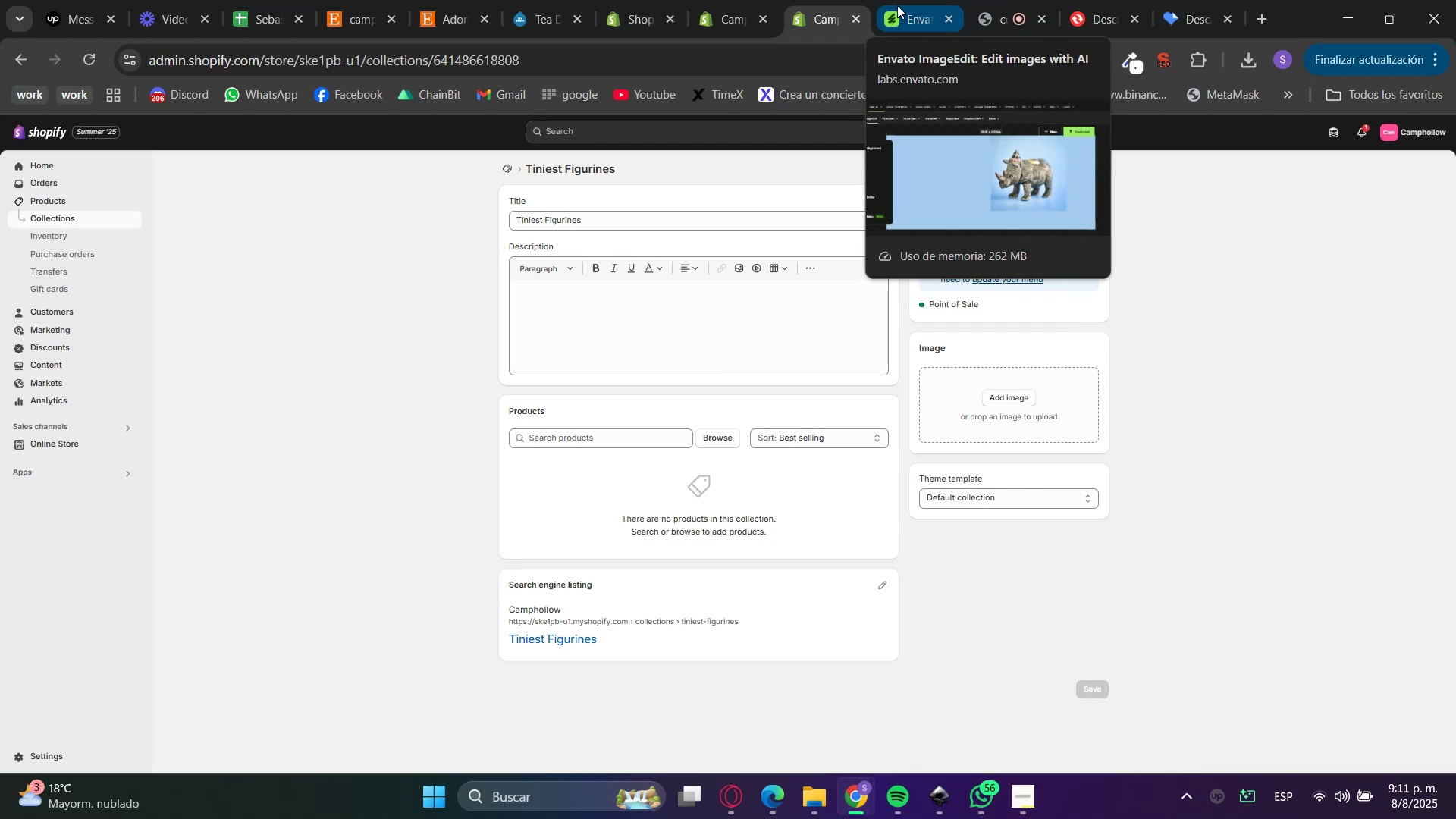 
left_click([903, 0])
 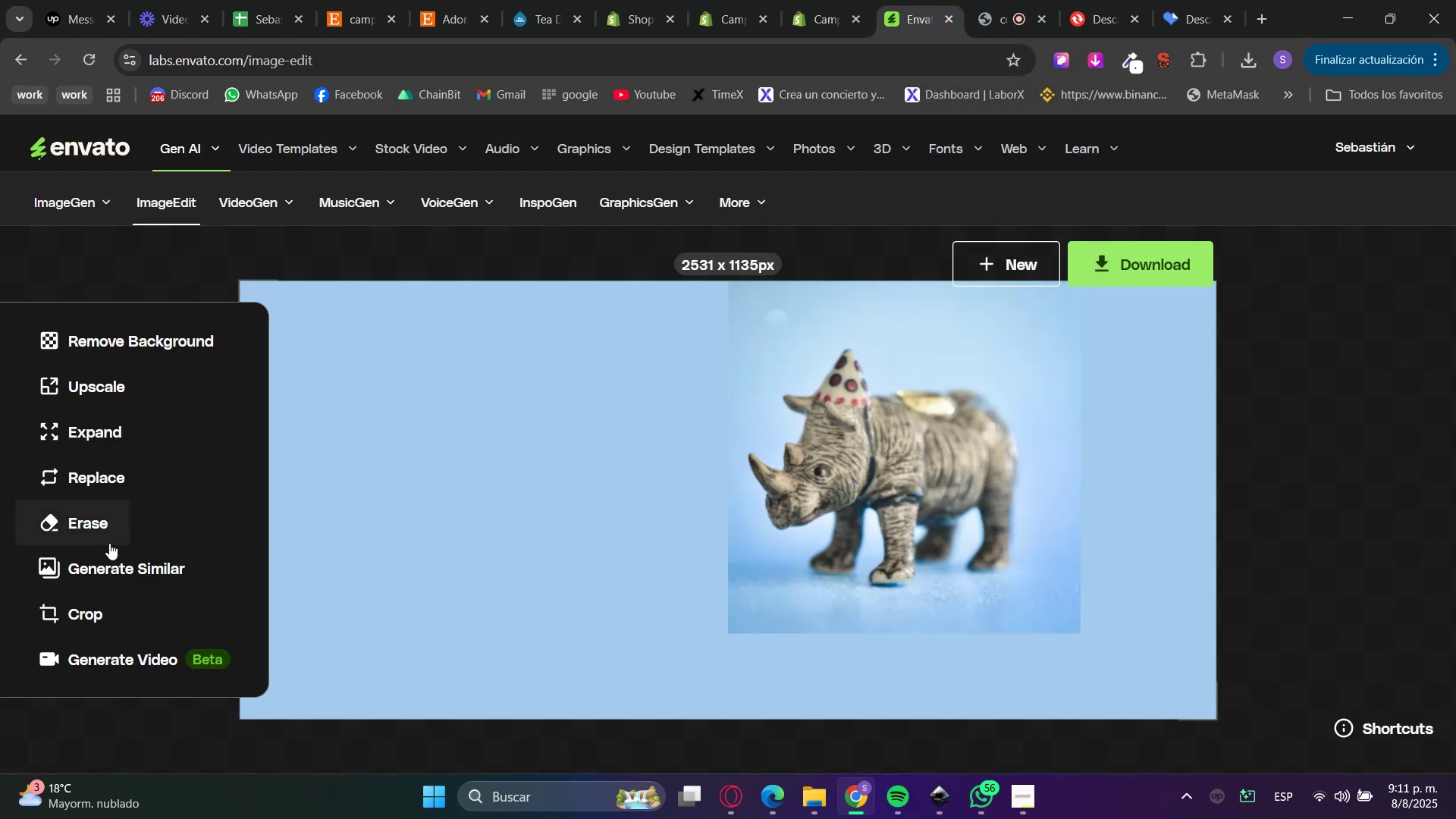 
left_click([105, 573])
 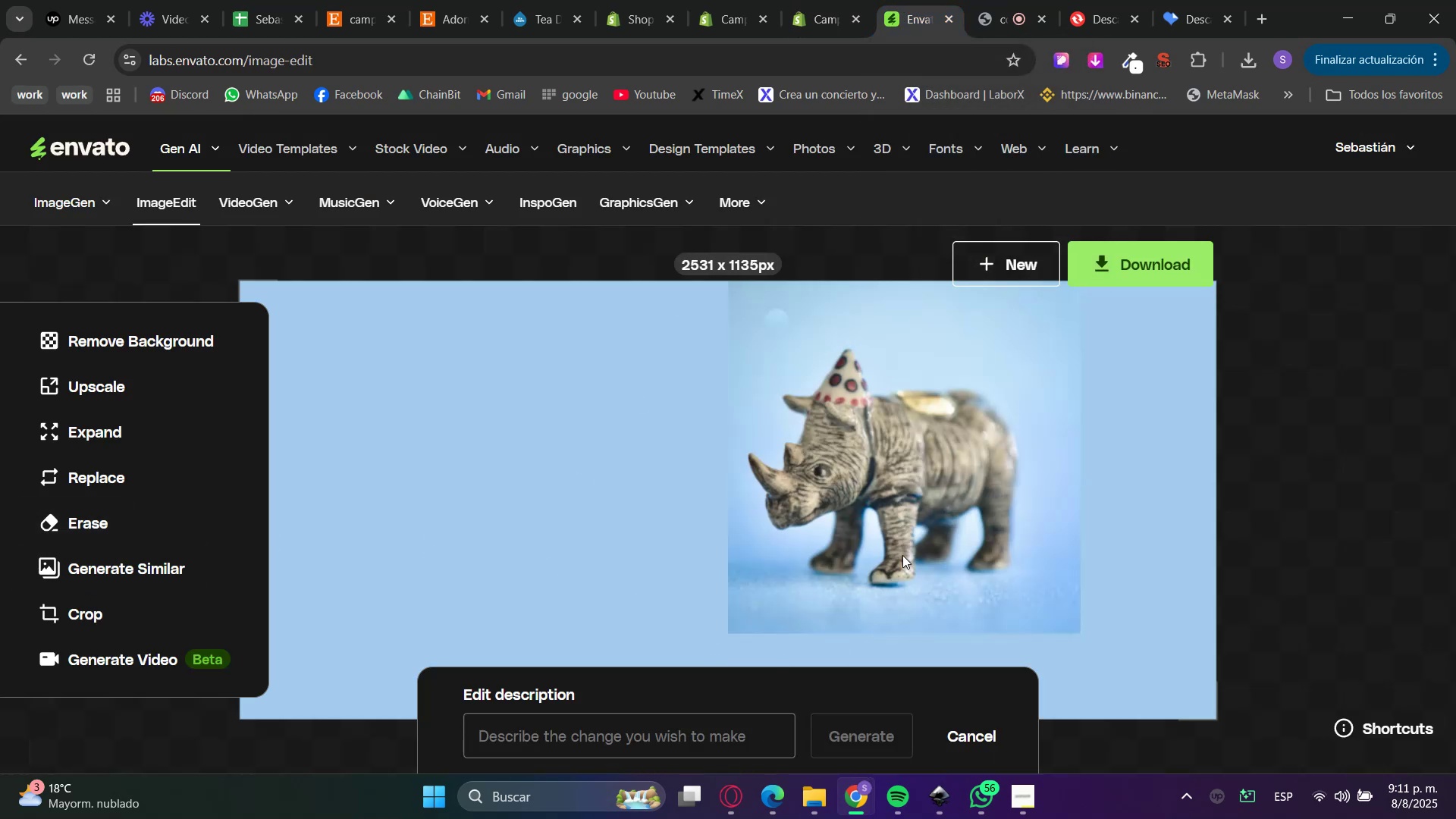 
hold_key(key=ControlLeft, duration=0.4)
scroll: coordinate [980, 432], scroll_direction: down, amount: 2.0
 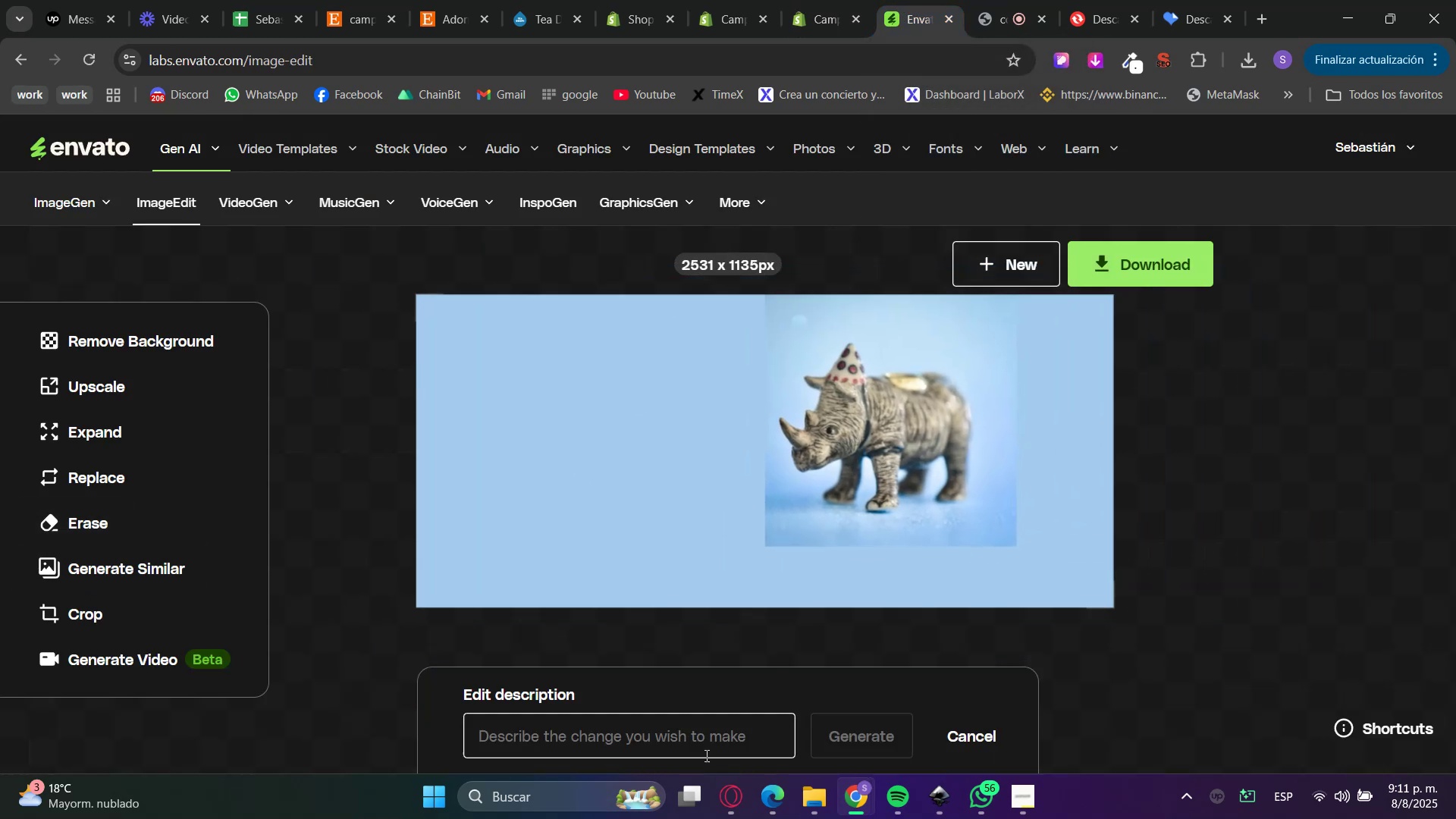 
left_click([657, 734])
 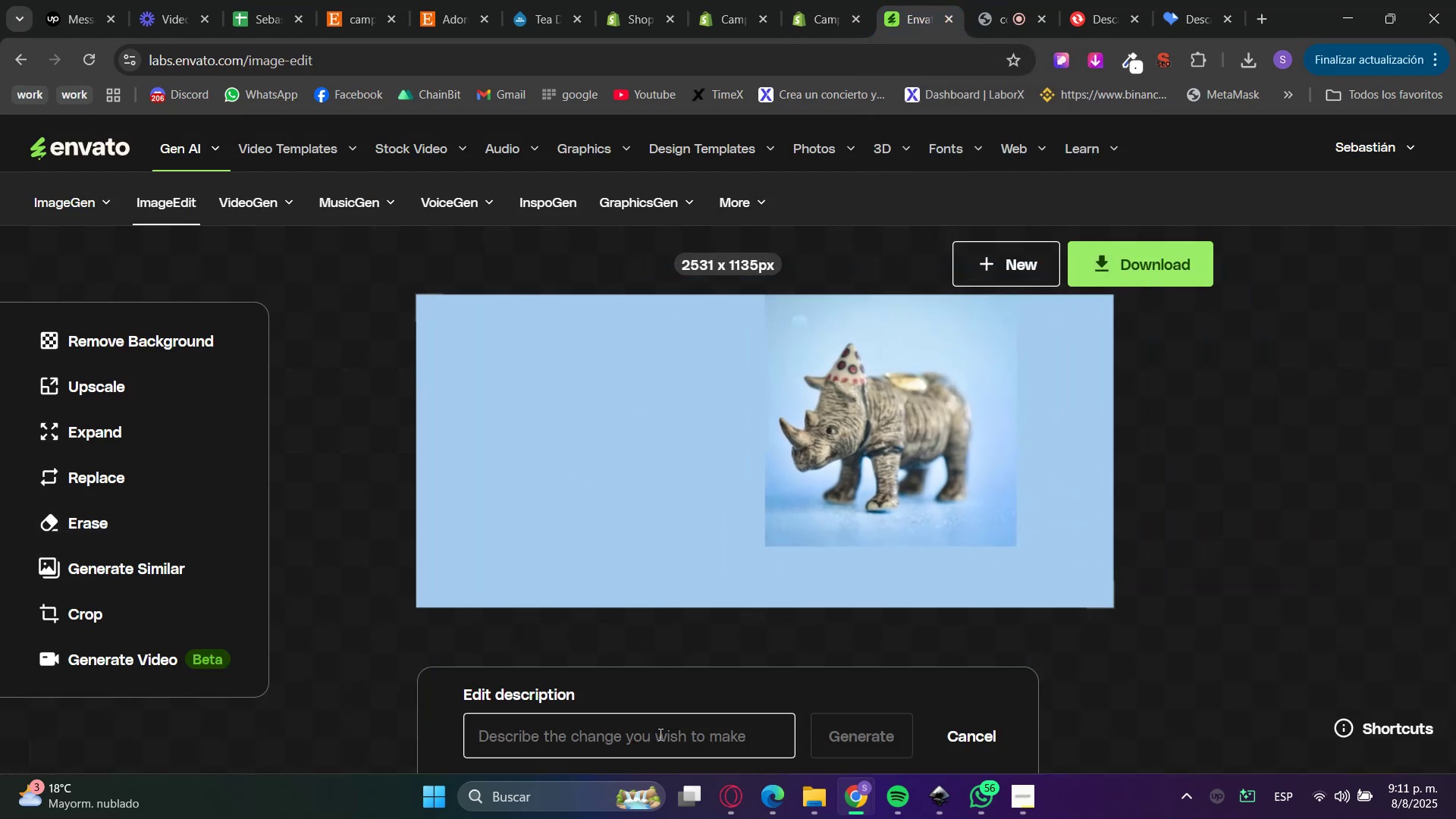 
type(same background and t)
key(Backspace)
type(rhino)
 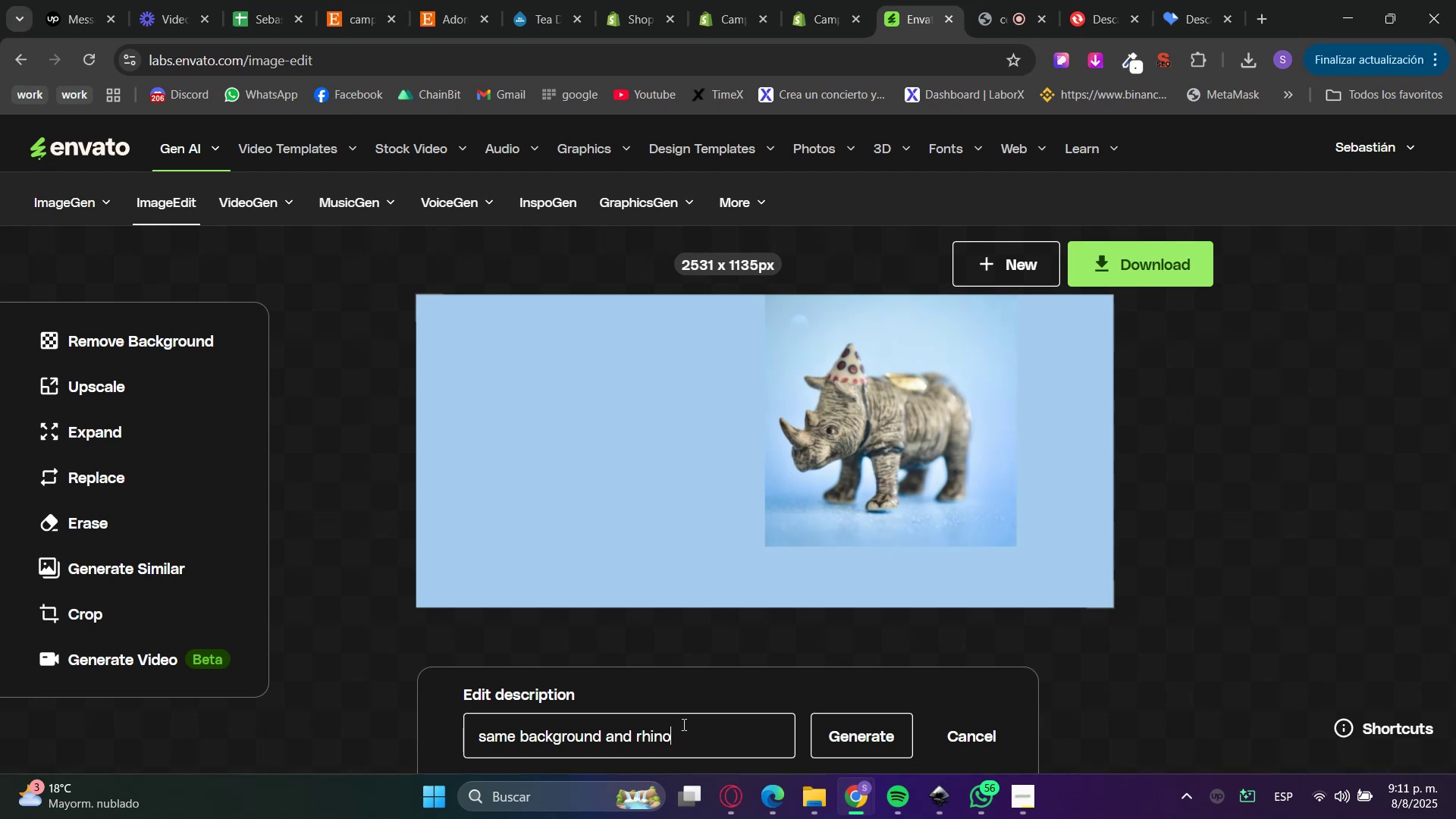 
left_click([845, 733])
 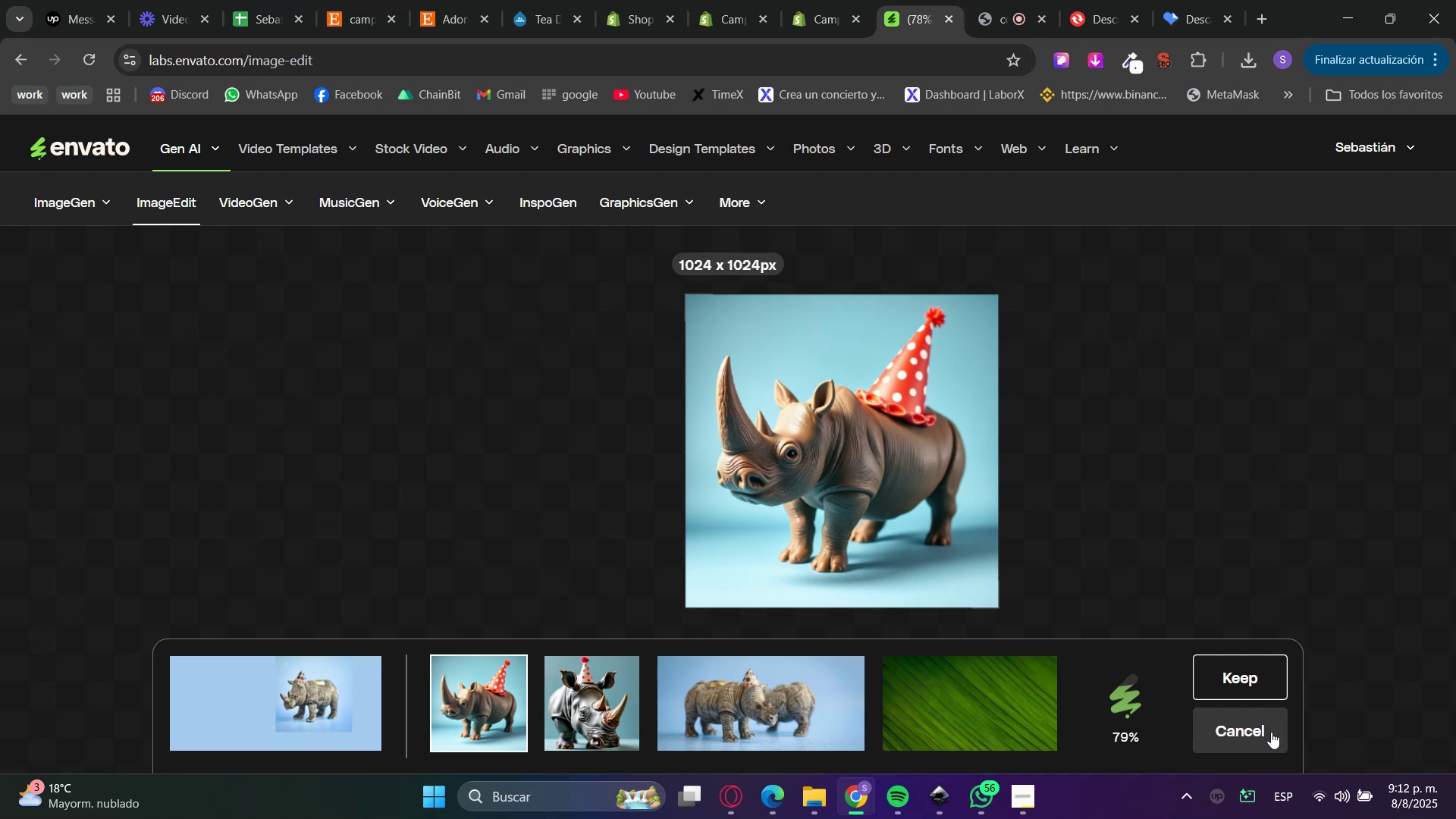 
wait(32.36)
 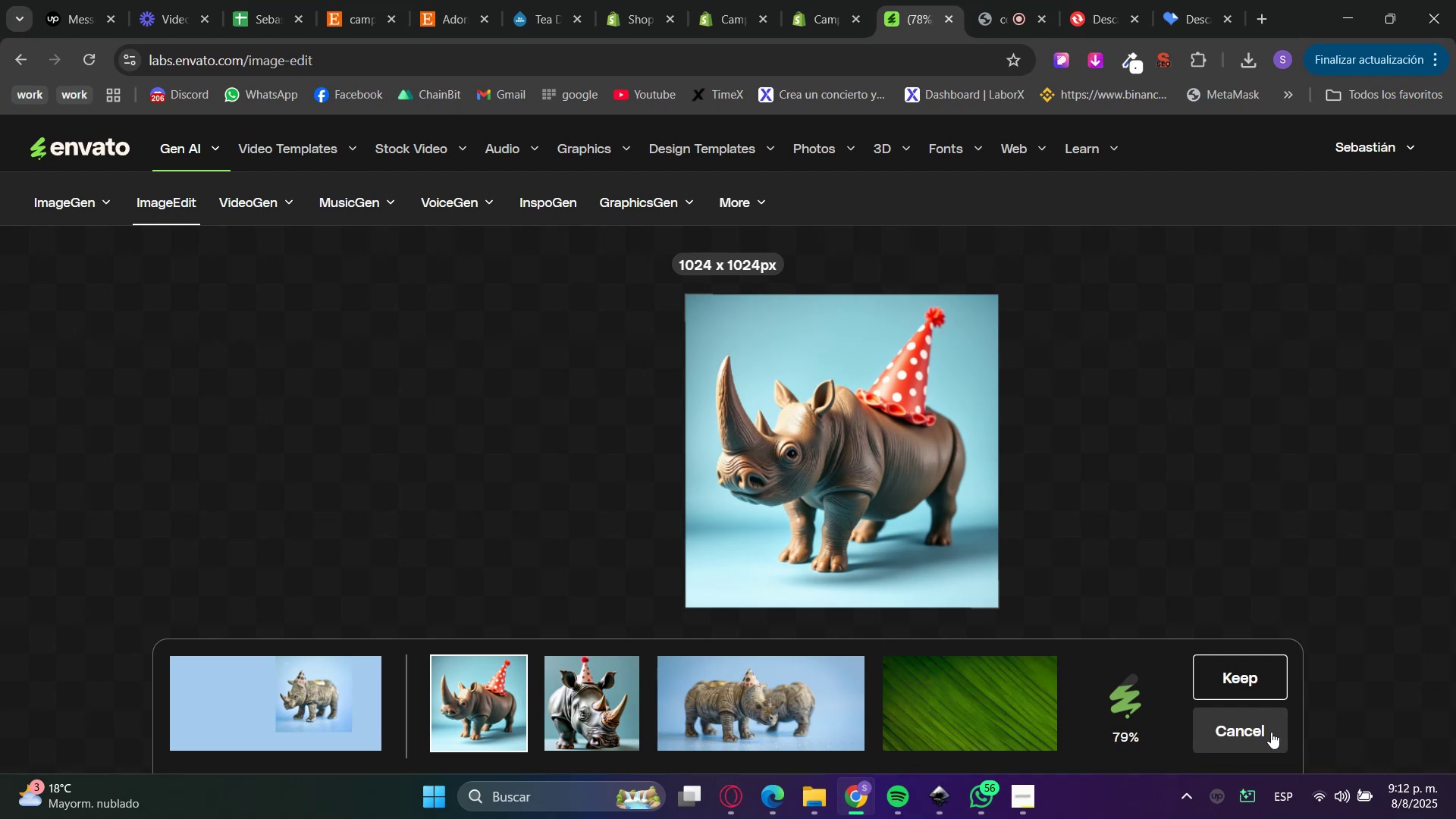 
left_click([1235, 734])
 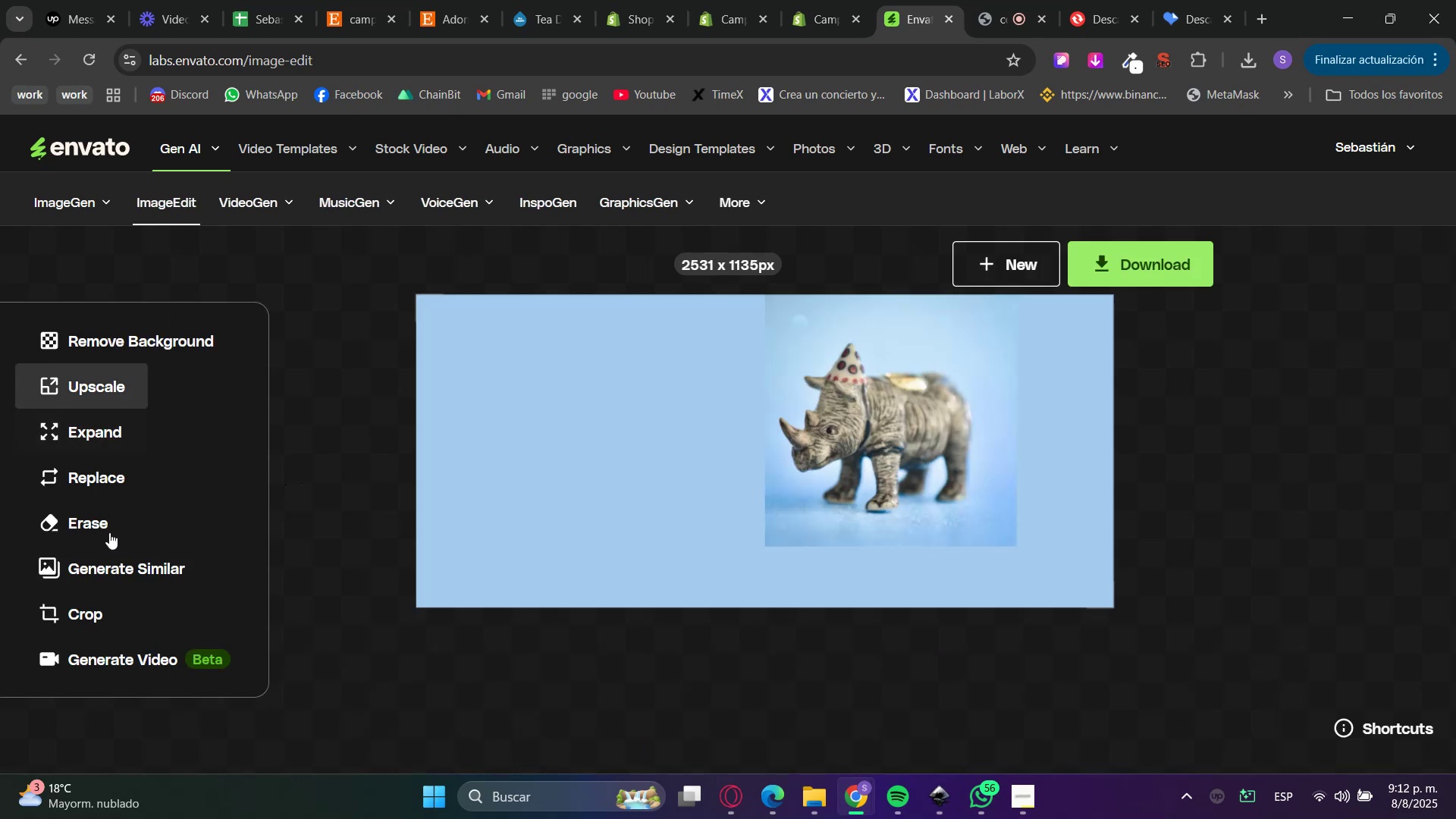 
left_click([89, 514])
 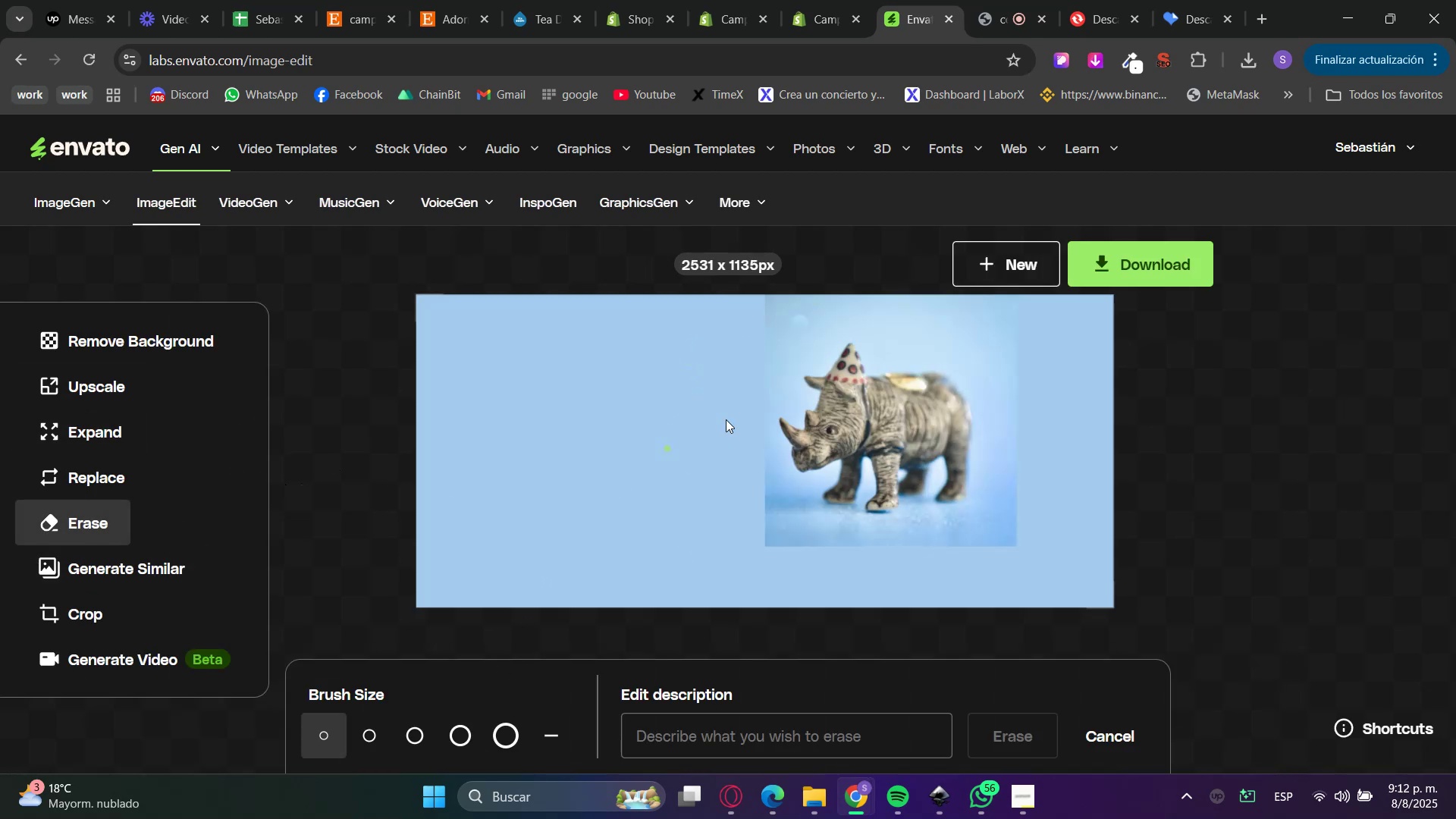 
left_click([397, 739])
 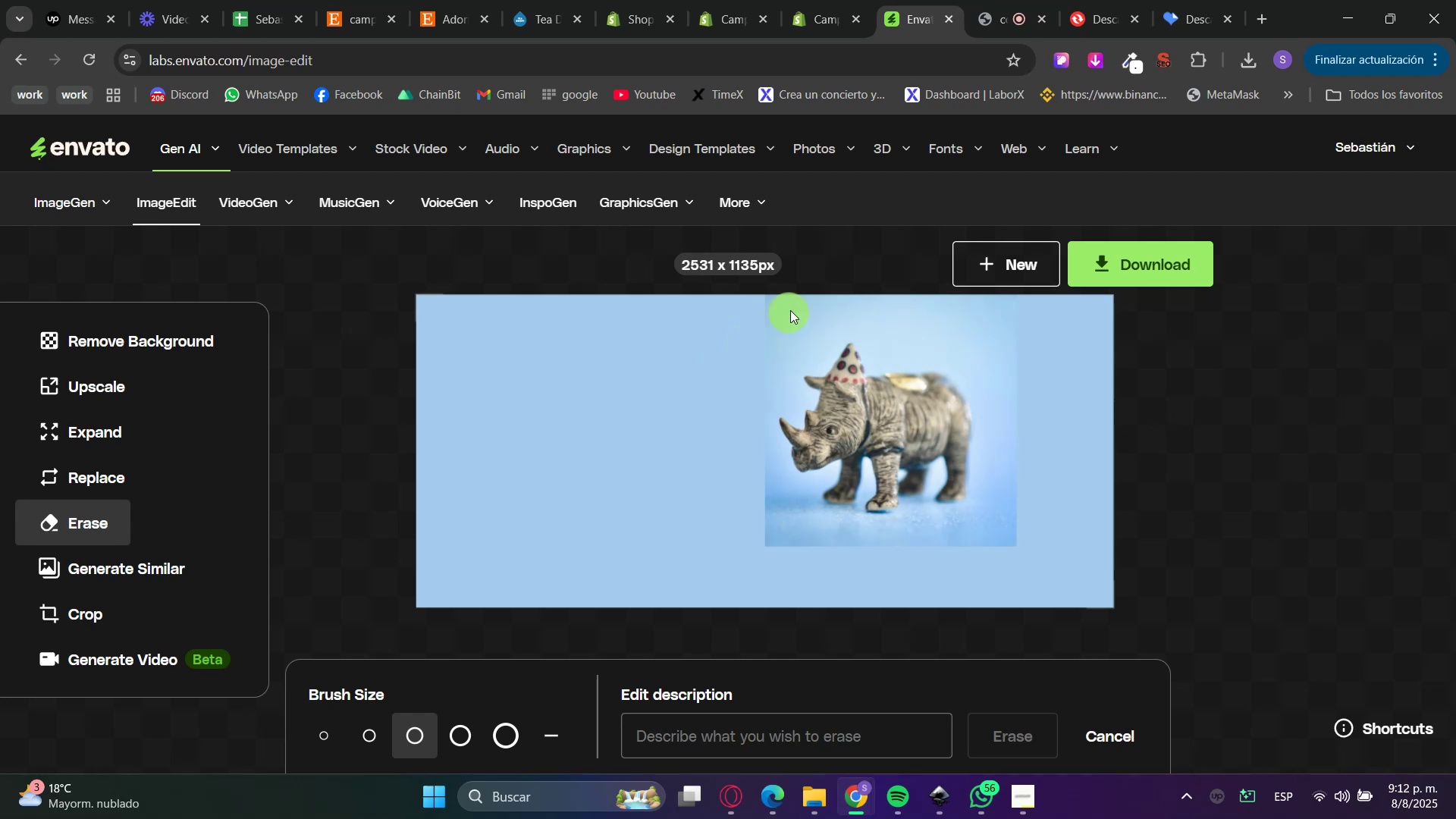 
left_click_drag(start_coordinate=[772, 302], to_coordinate=[996, 544])
 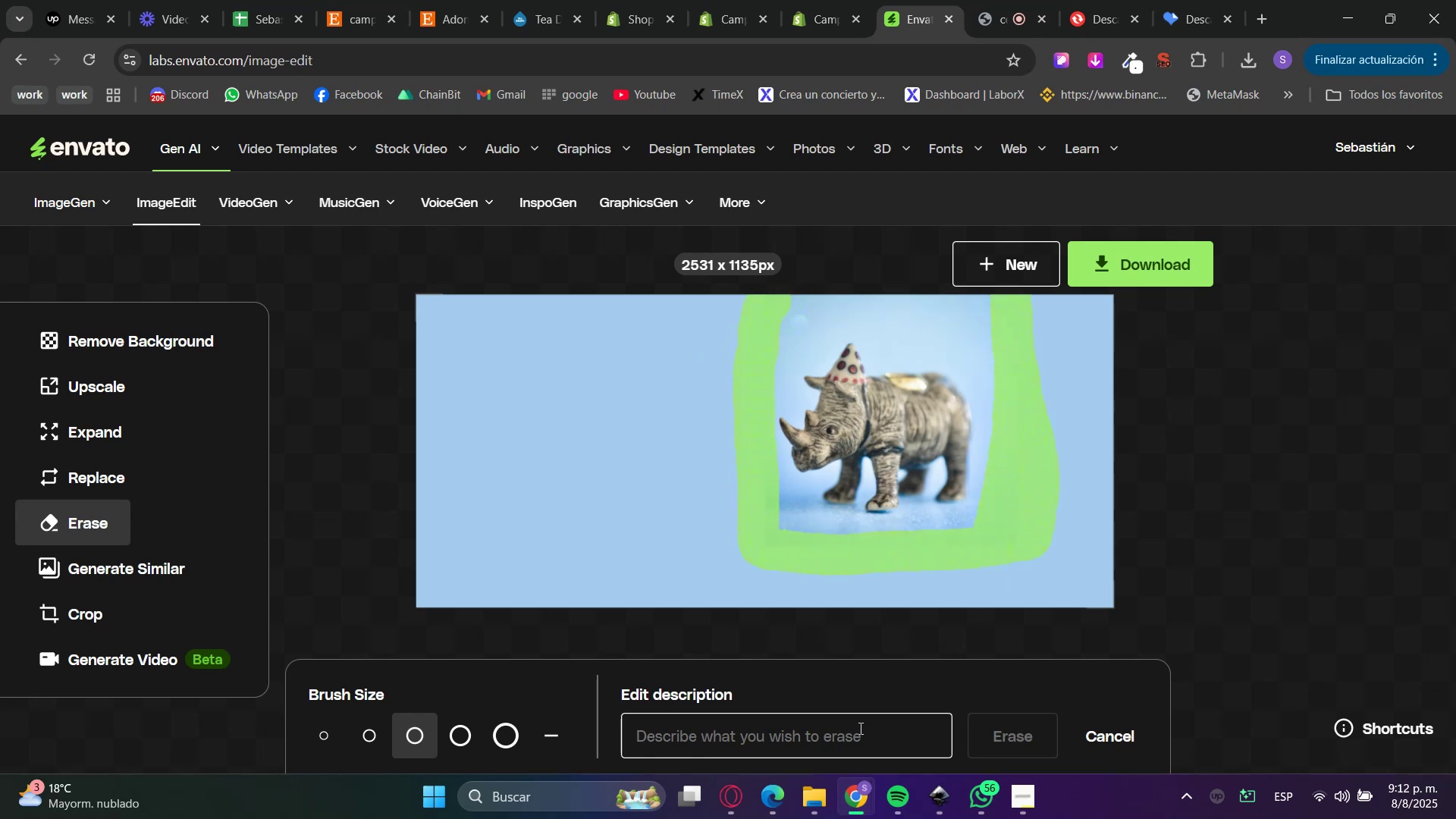 
left_click([839, 748])
 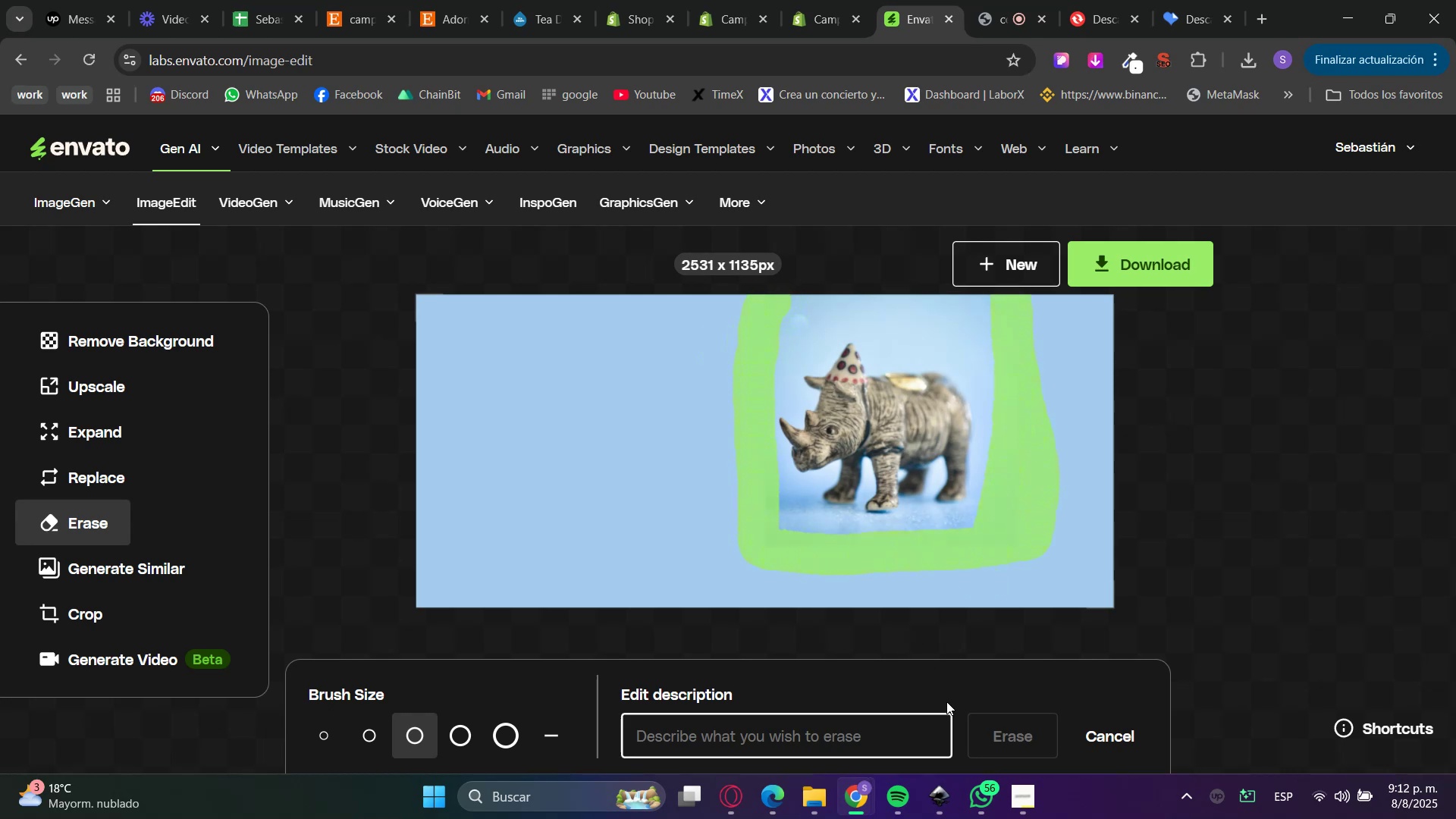 
type(combine both backgrounds)
 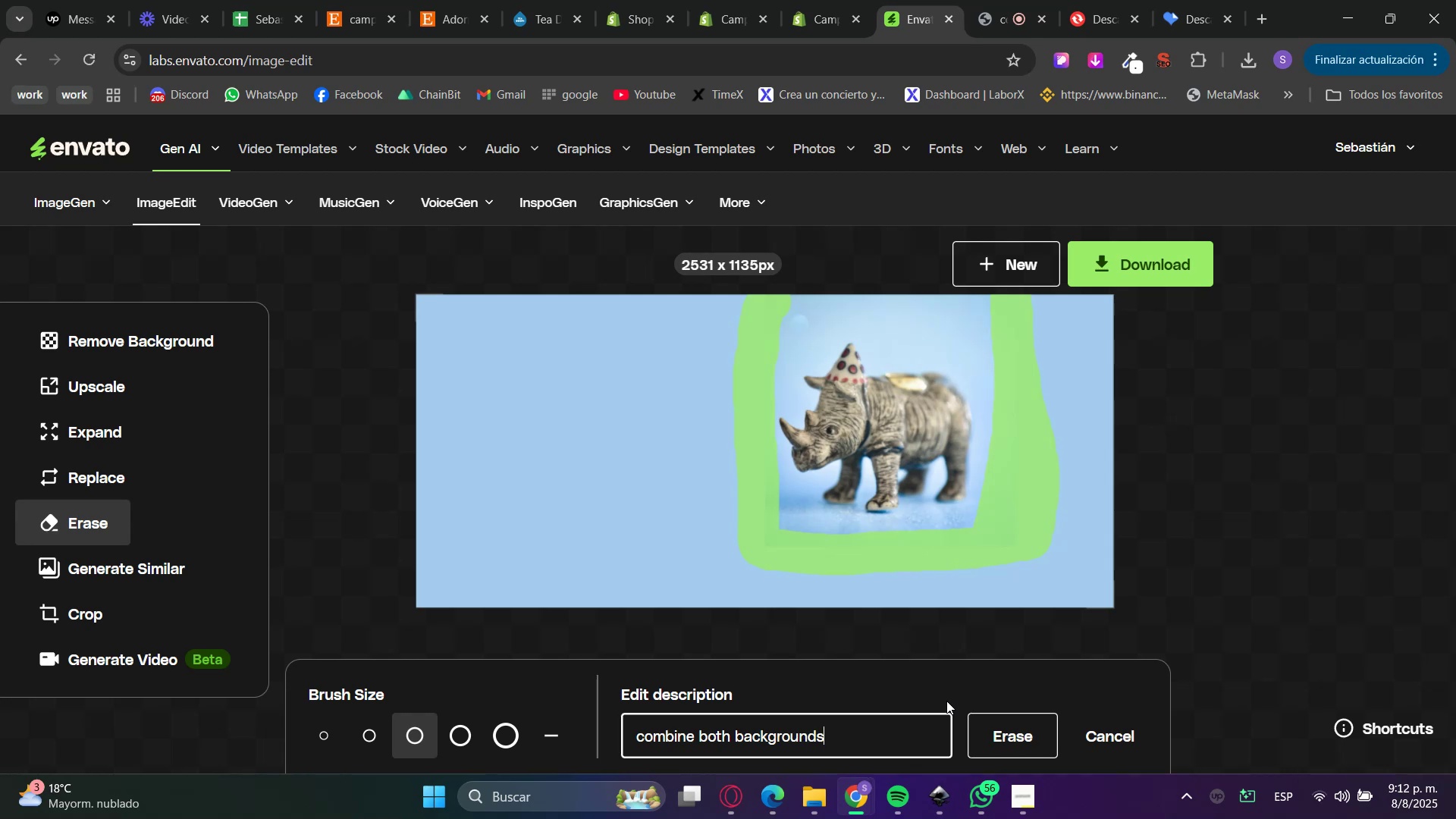 
left_click([1010, 744])
 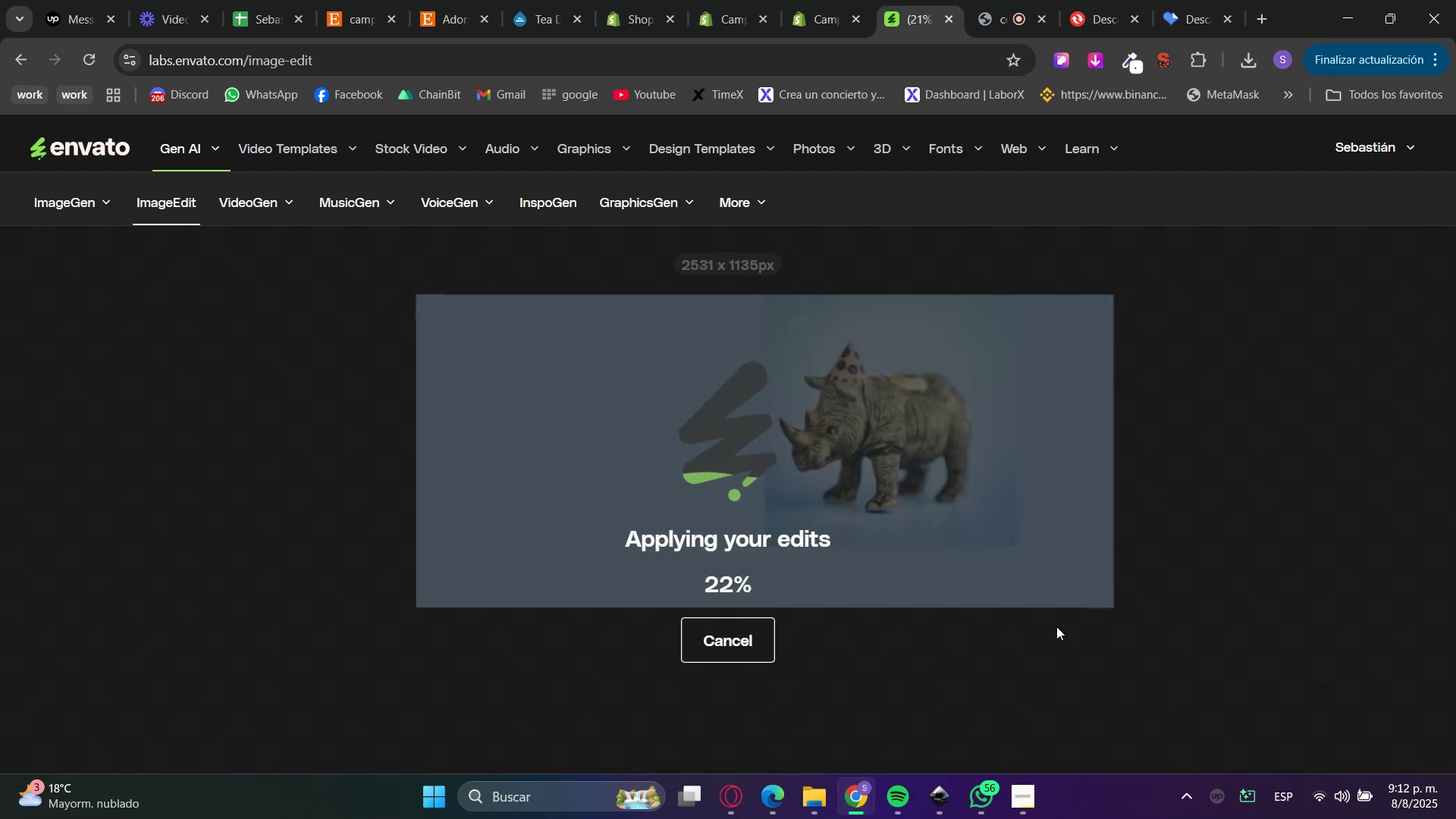 
wait(10.48)
 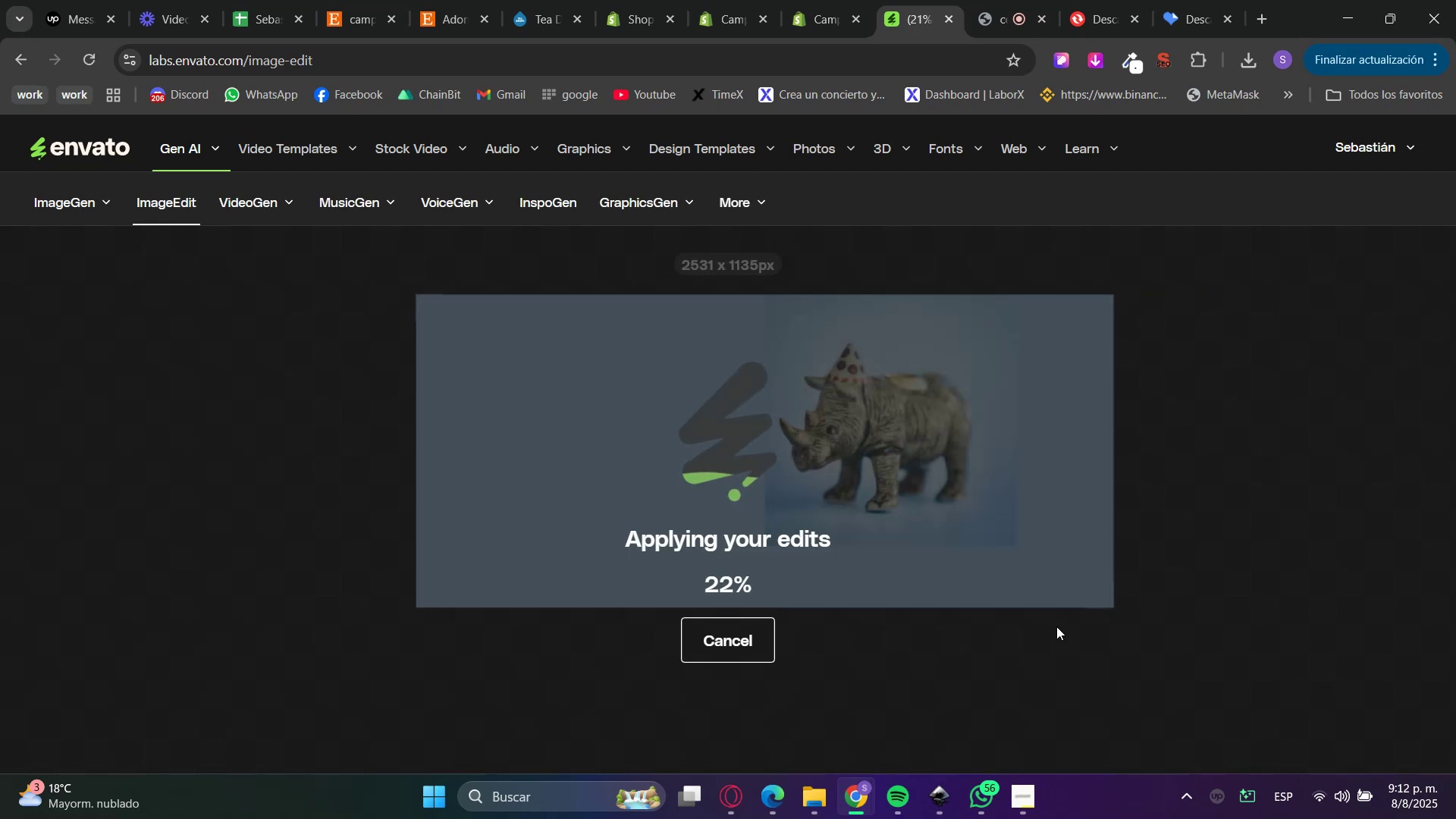 
left_click([767, 702])
 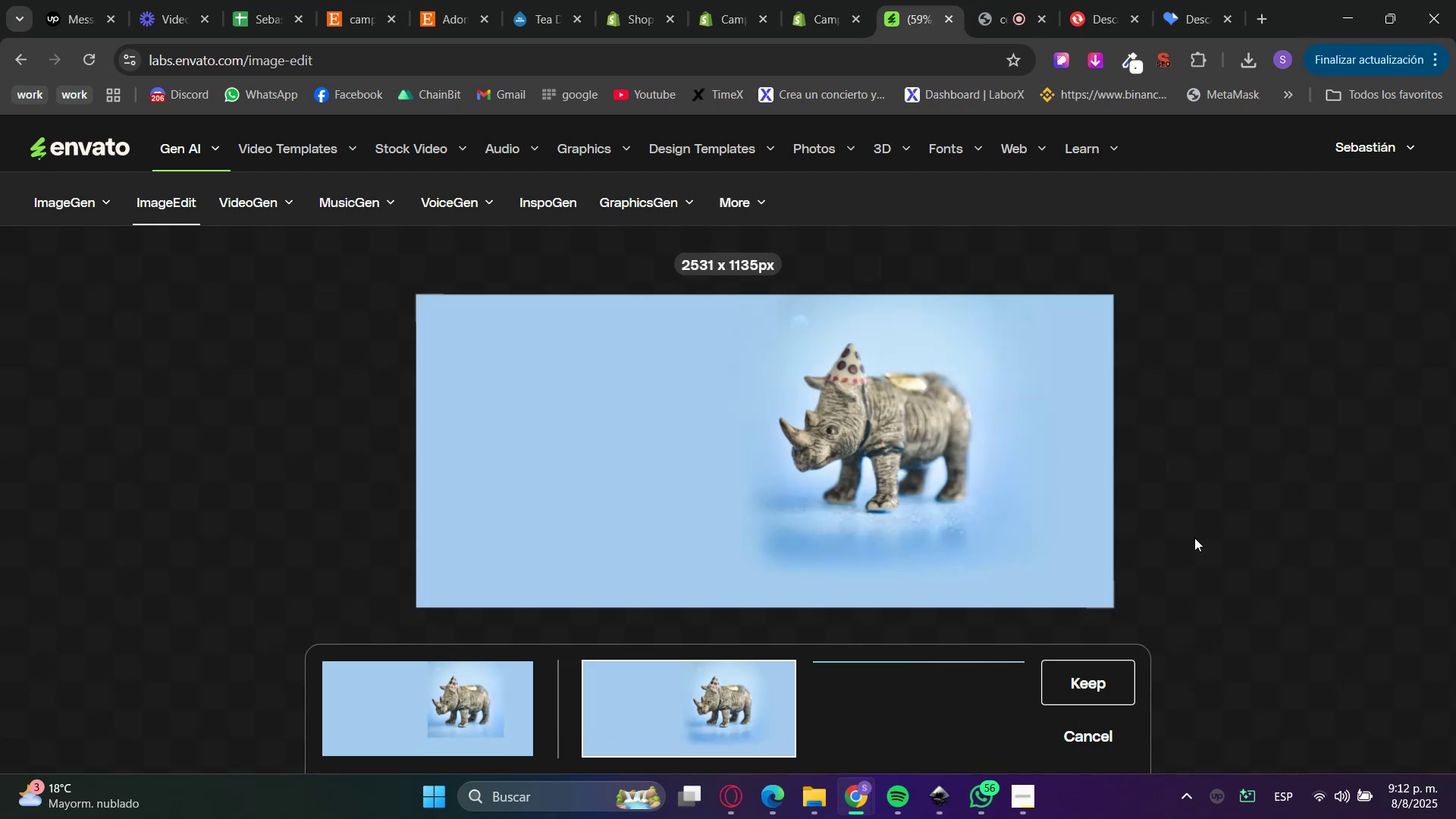 
left_click([977, 697])
 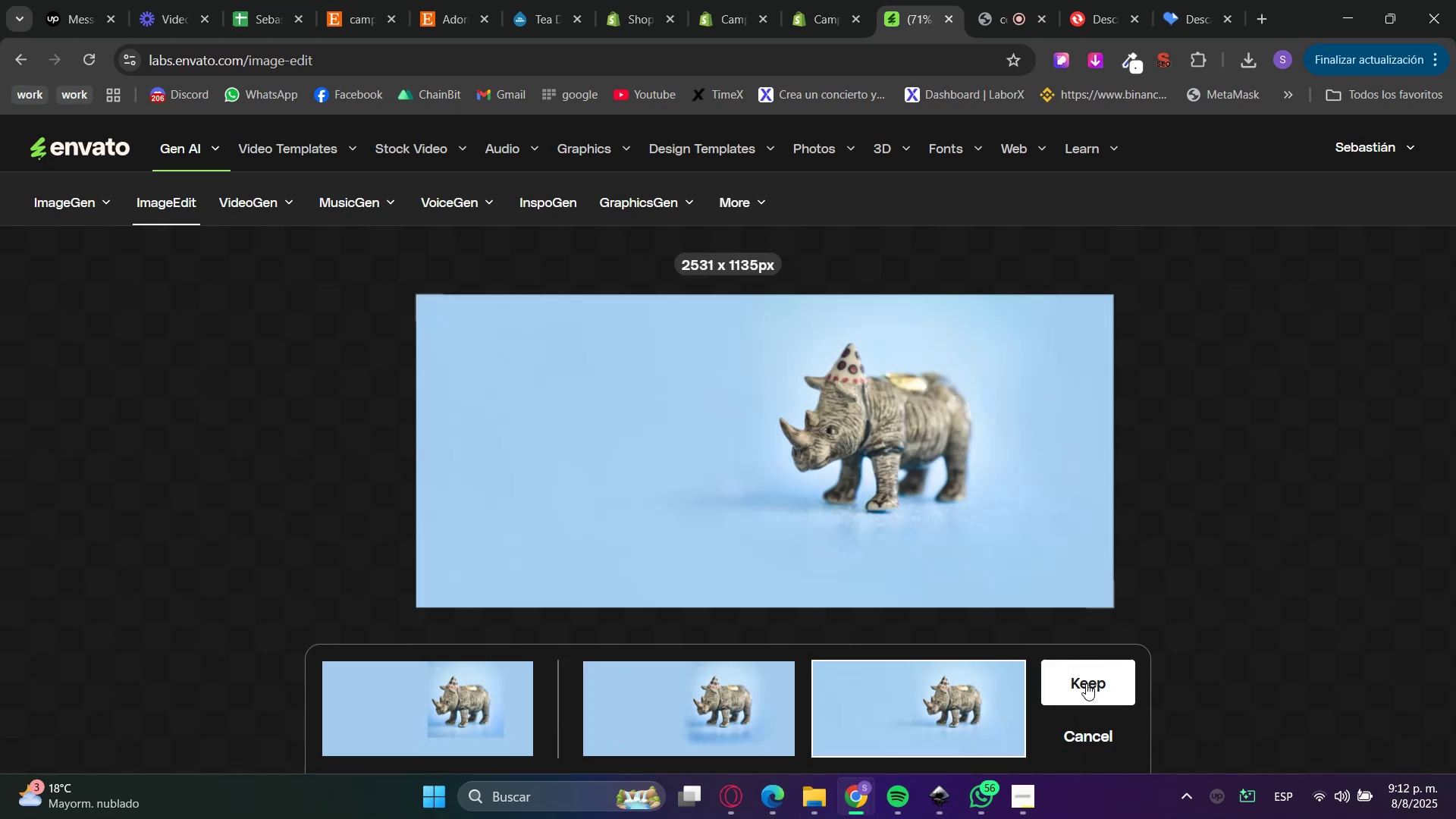 
left_click([1086, 684])
 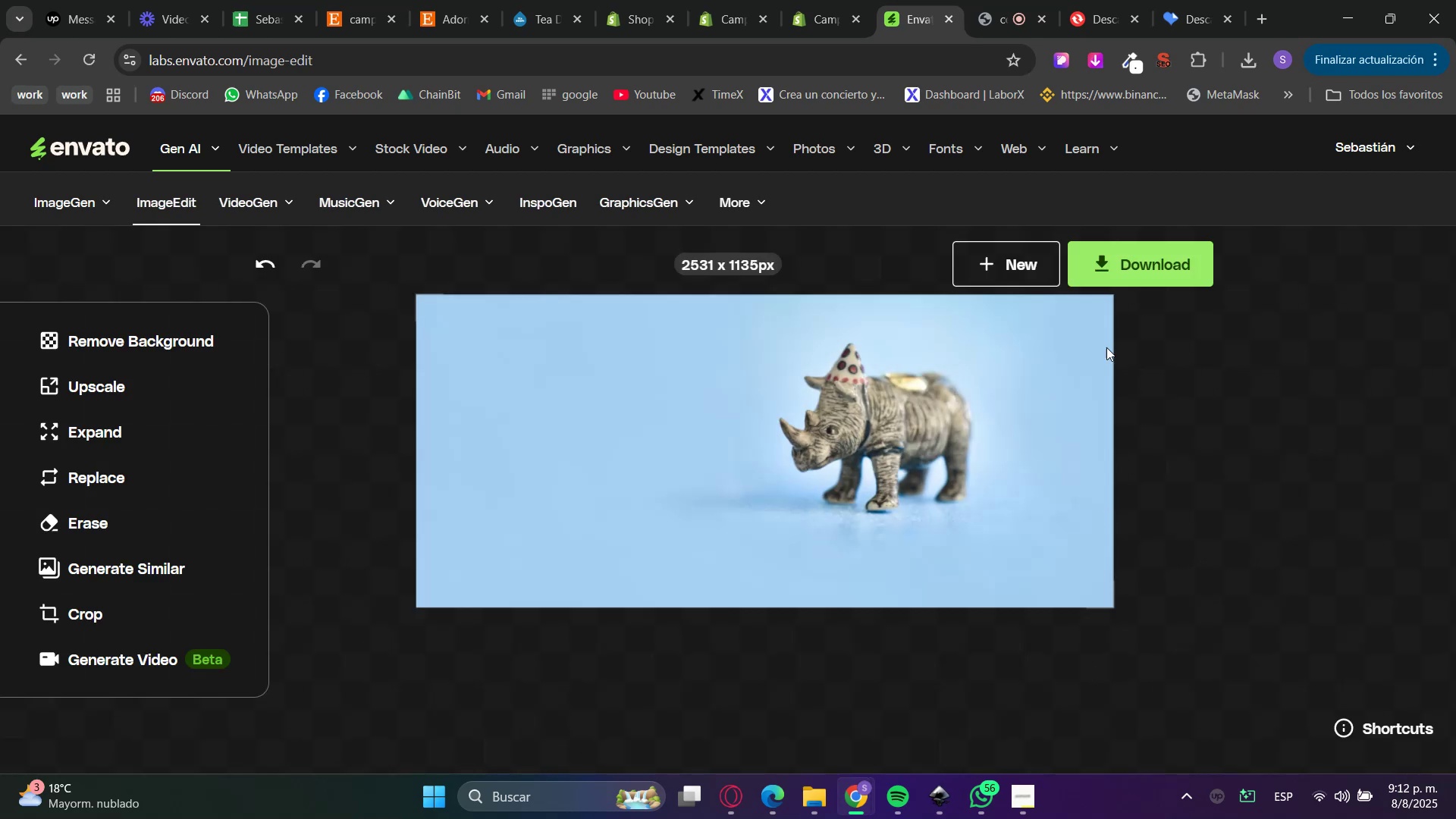 
left_click([1104, 243])
 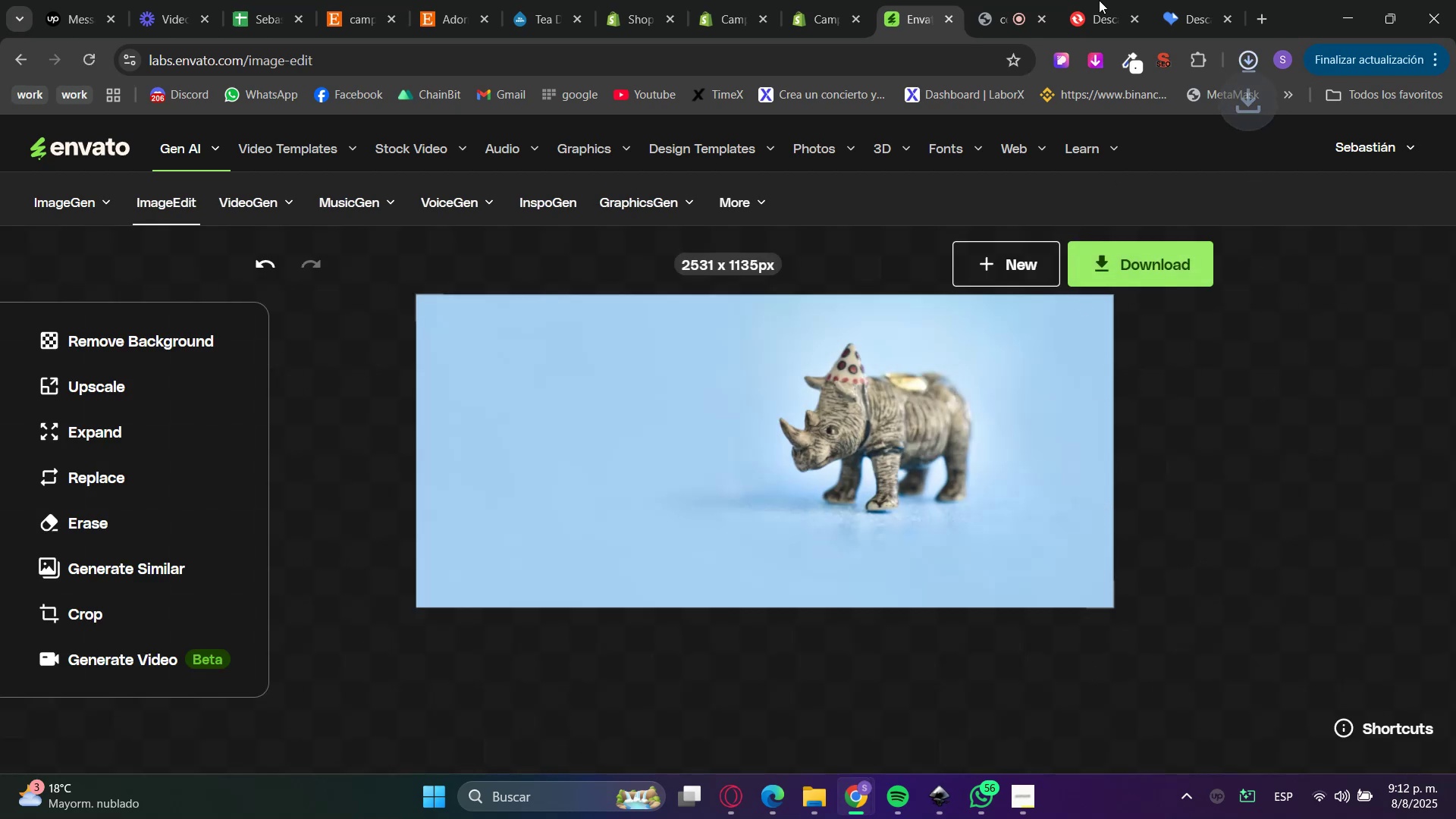 
left_click([1212, 0])
 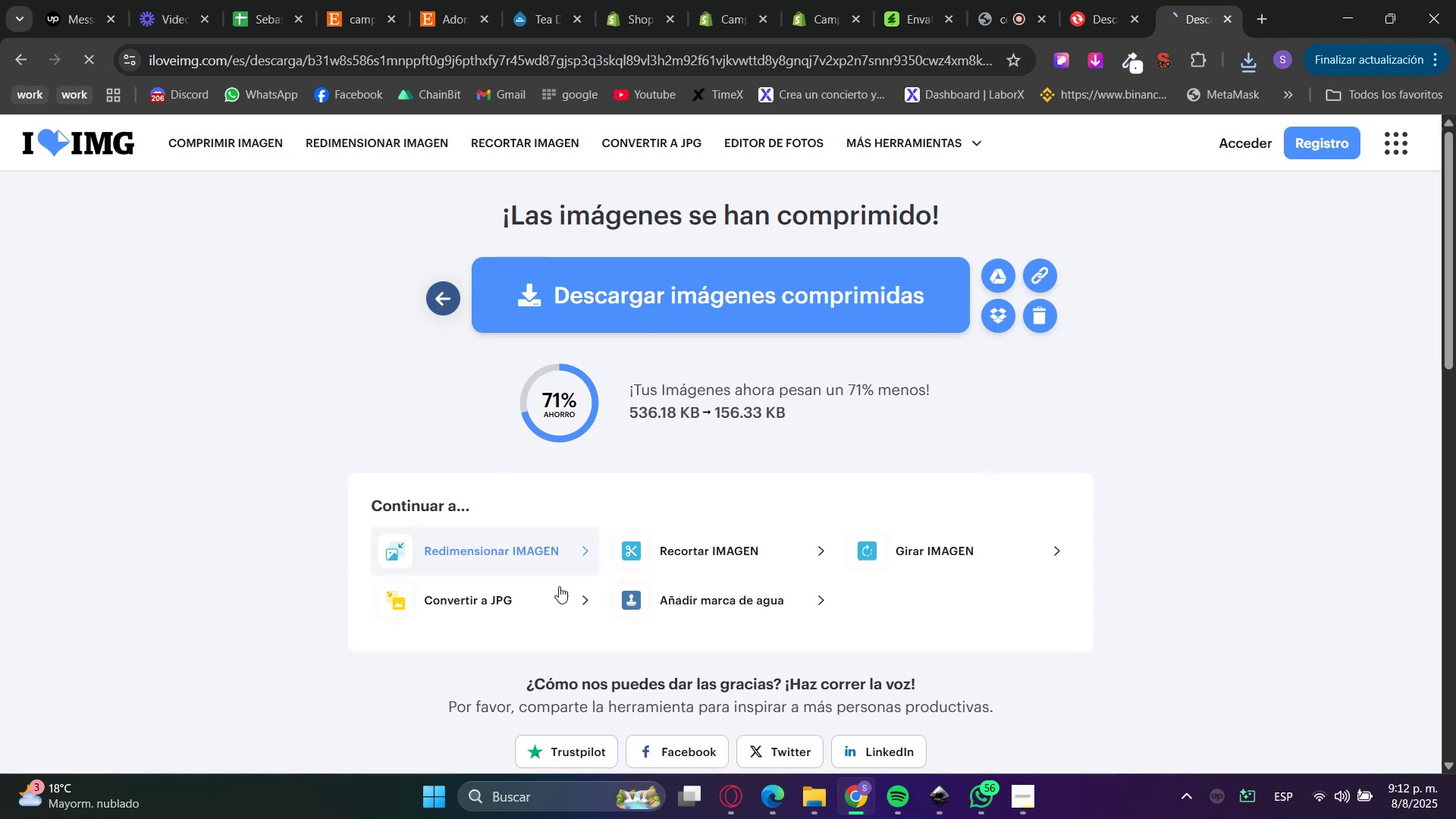 
left_click([820, 804])
 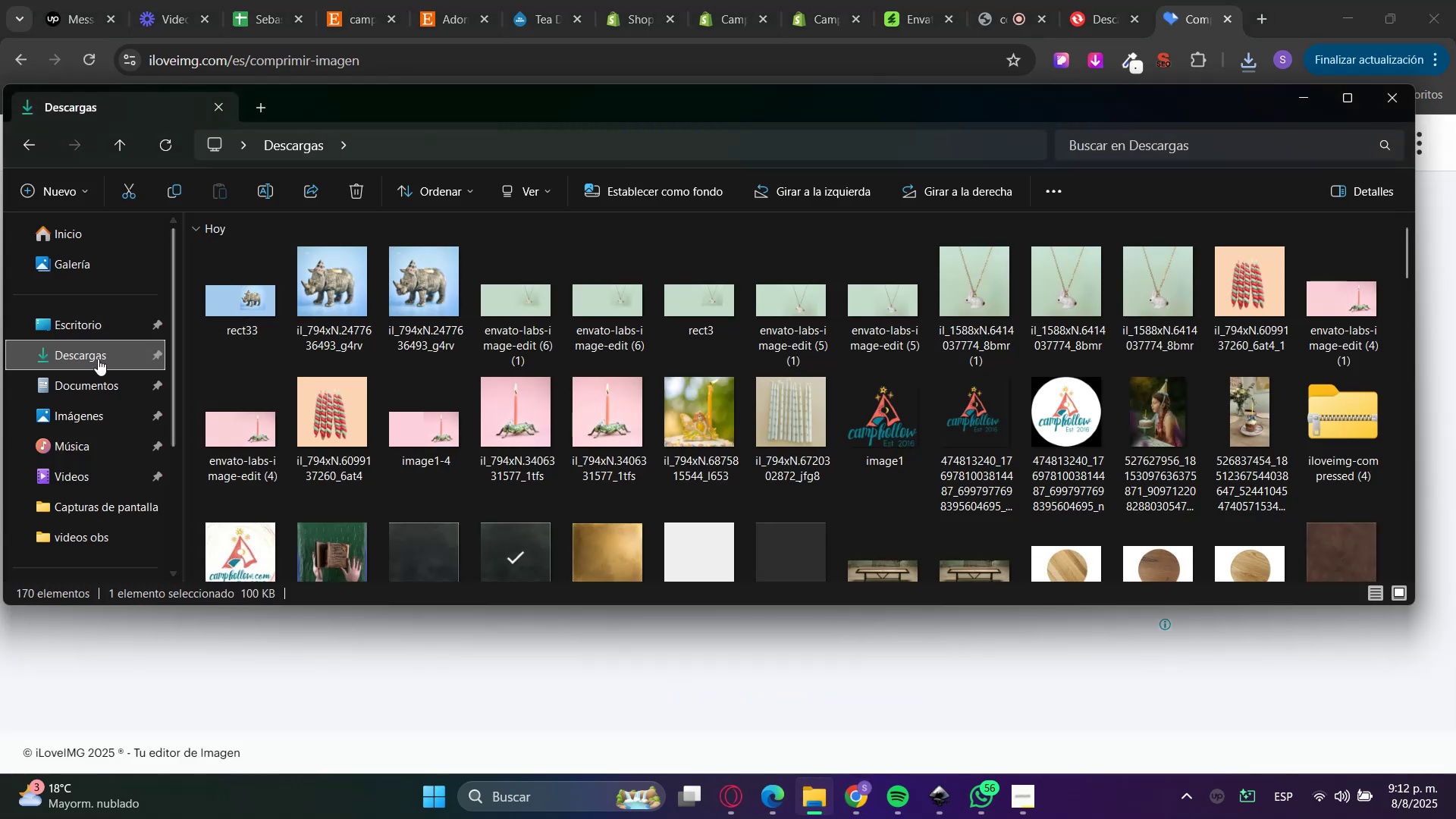 
left_click_drag(start_coordinate=[244, 308], to_coordinate=[398, 640])
 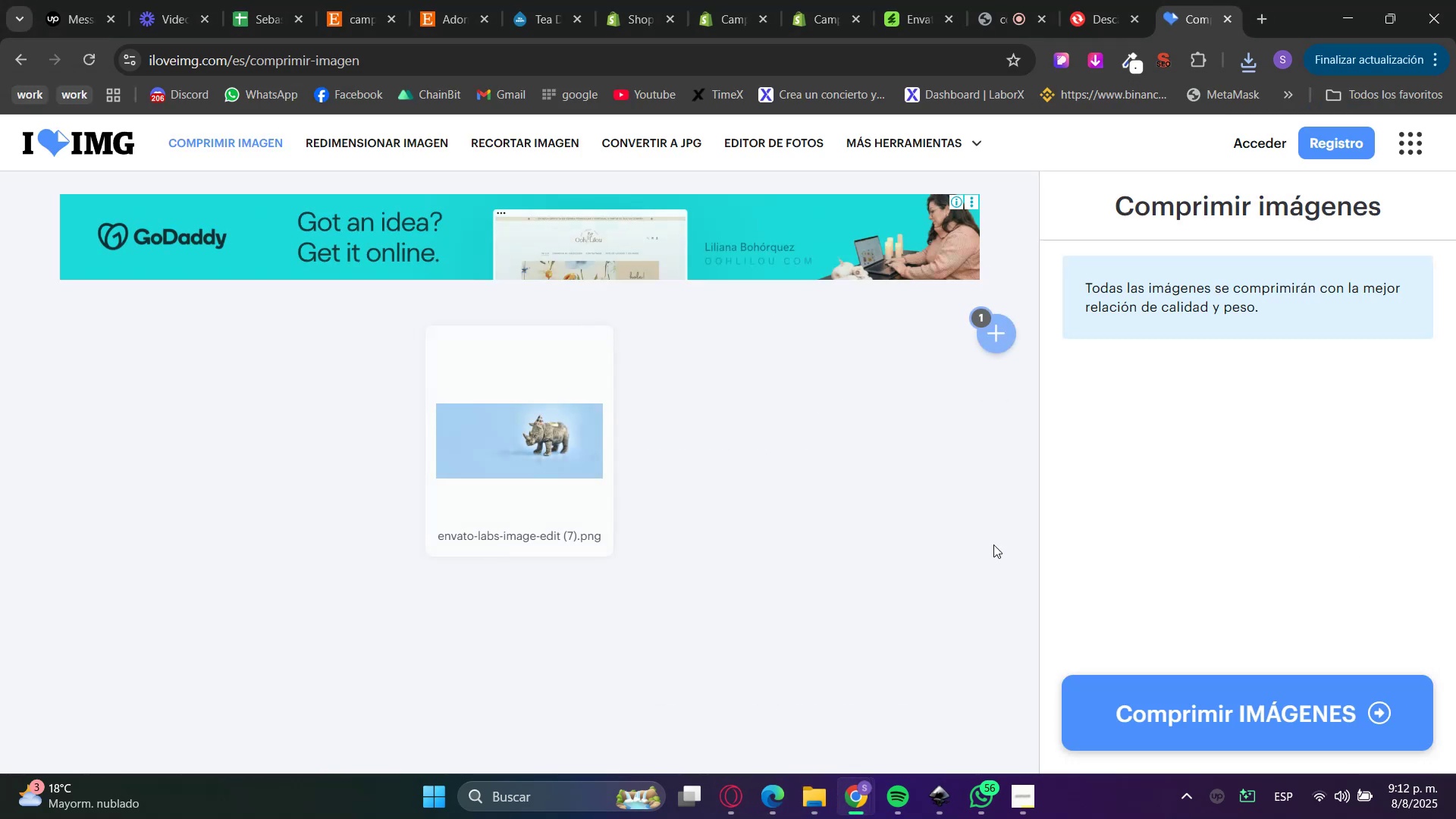 
left_click([1238, 651])
 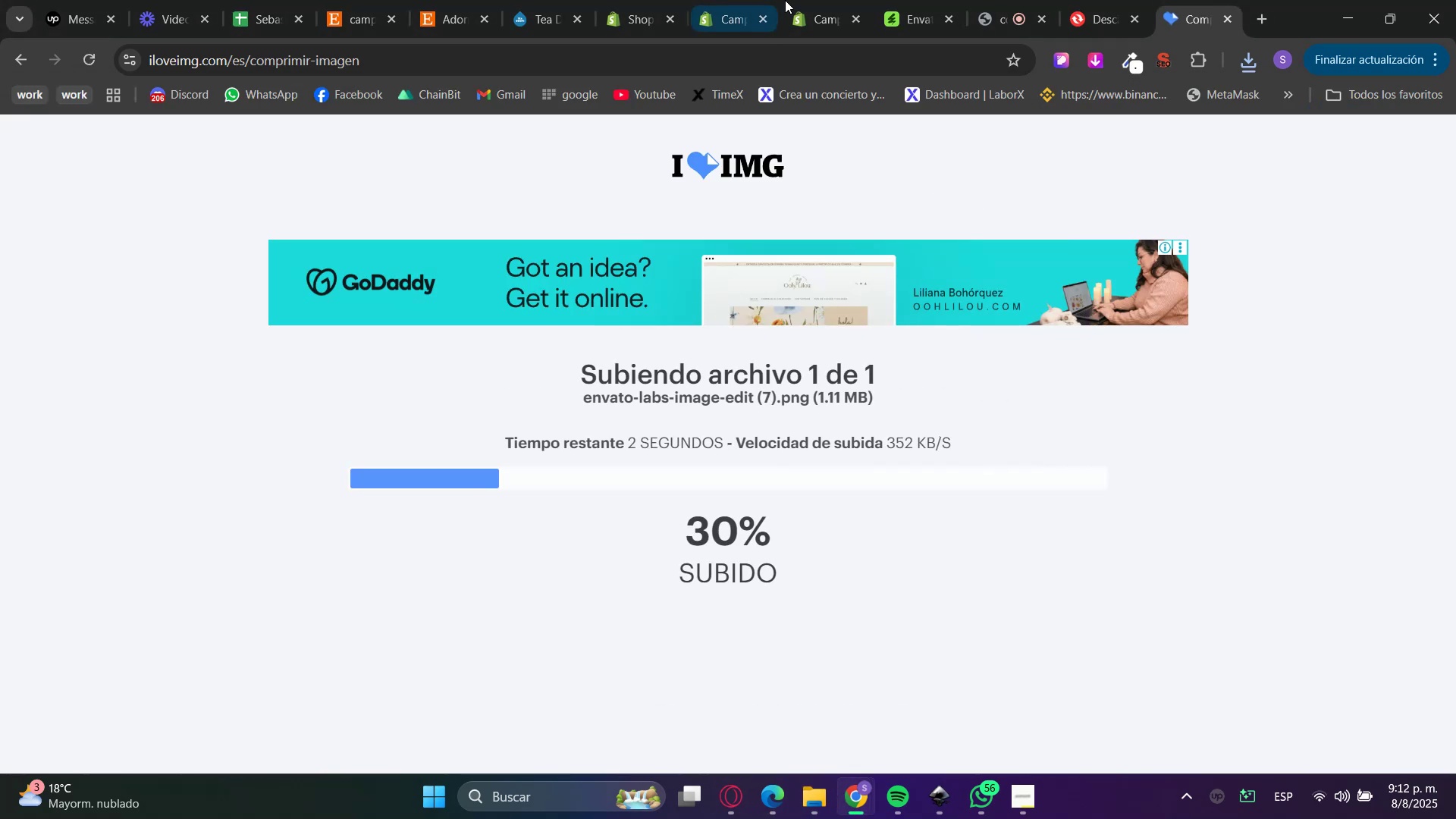 
left_click([789, 0])
 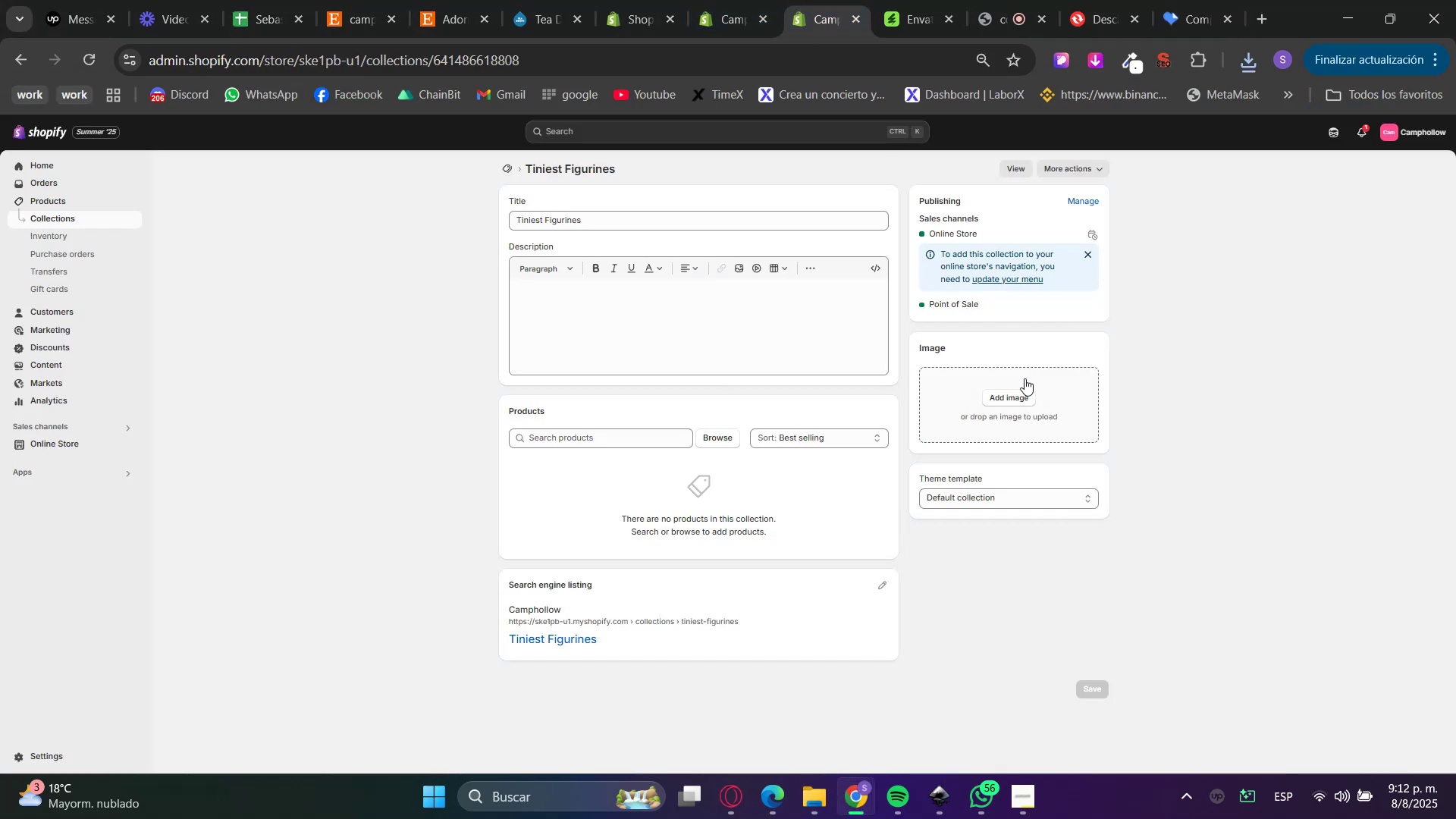 
left_click([1022, 397])
 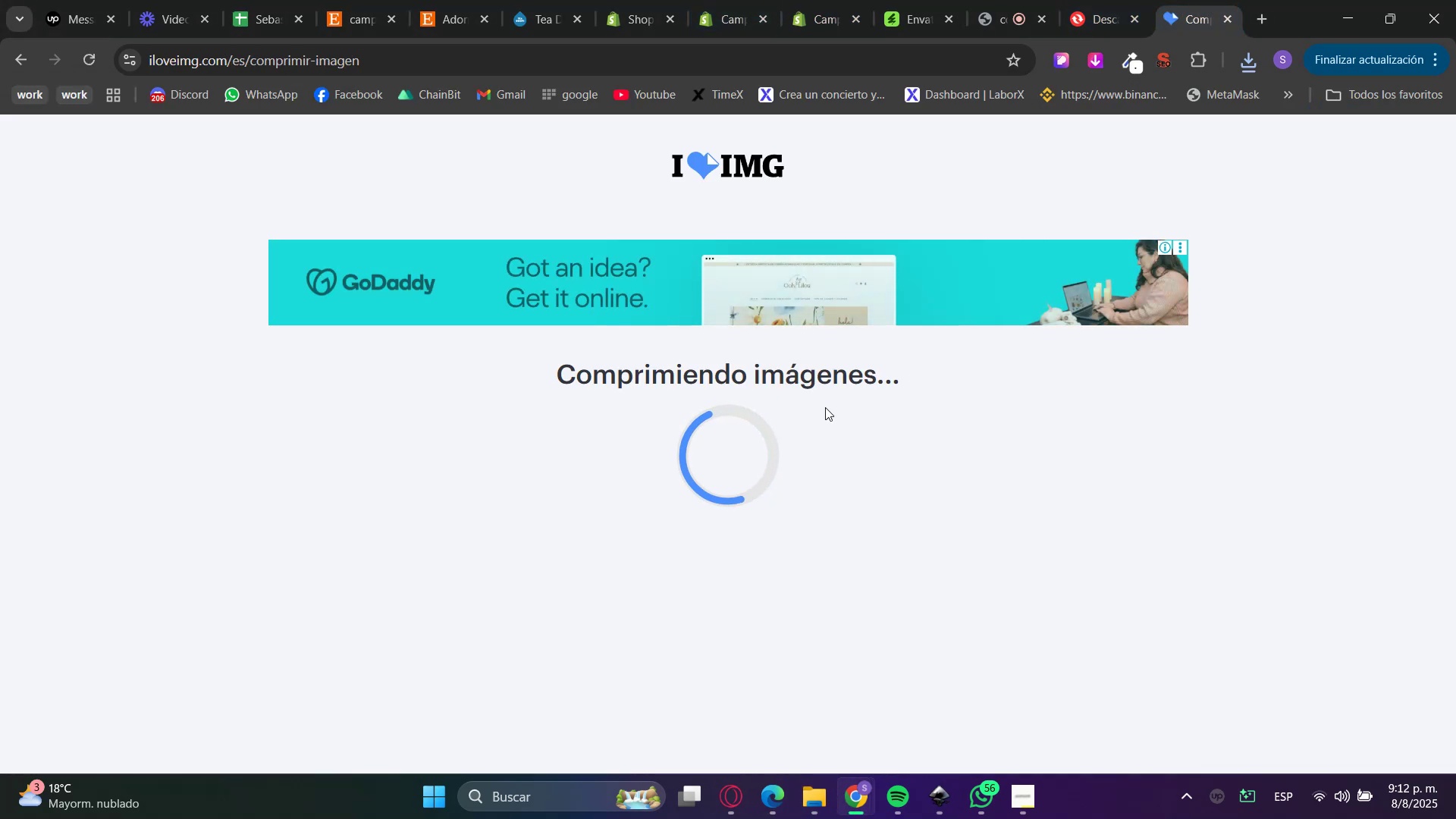 
left_click([764, 289])
 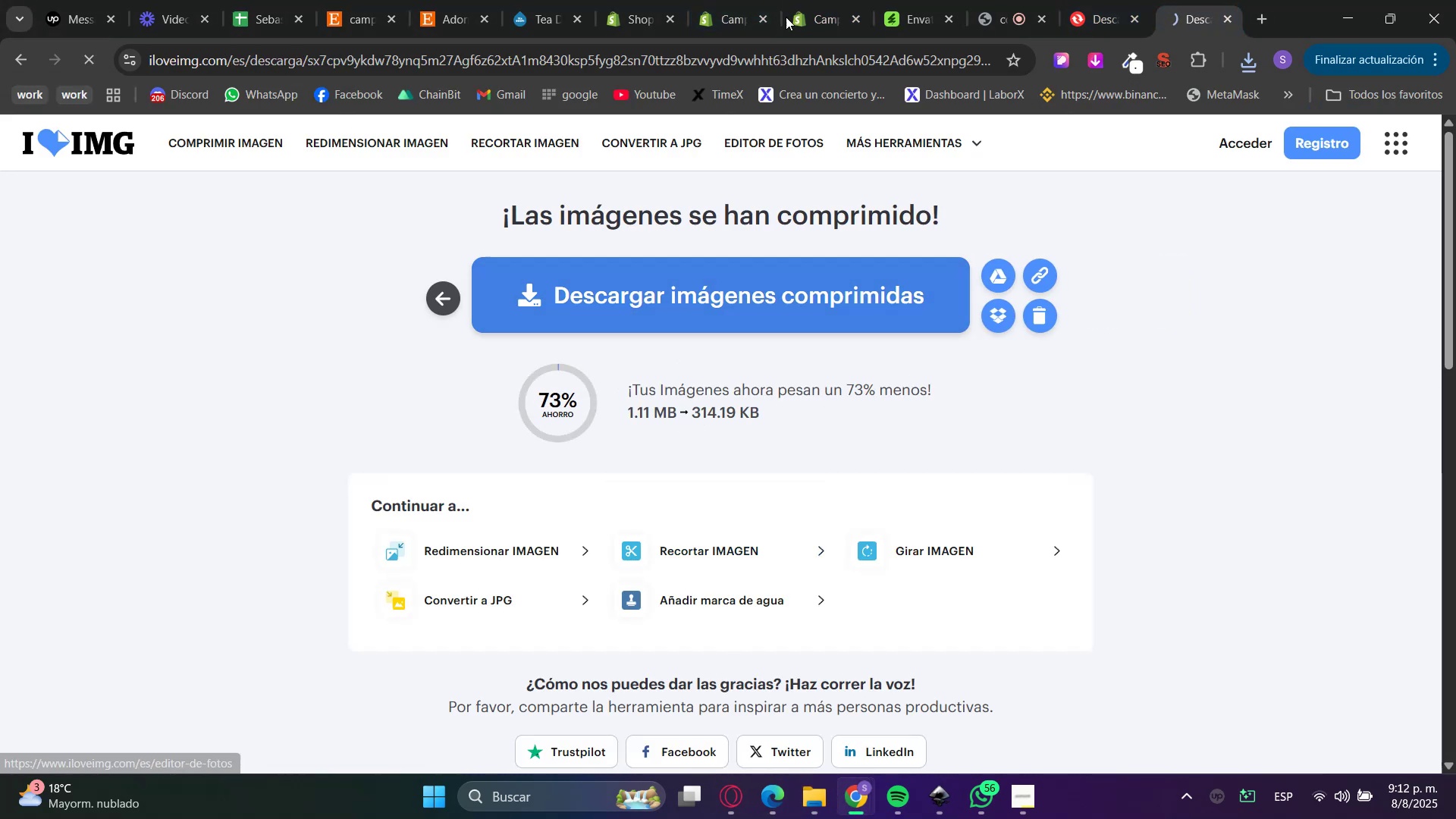 
double_click([846, 0])
 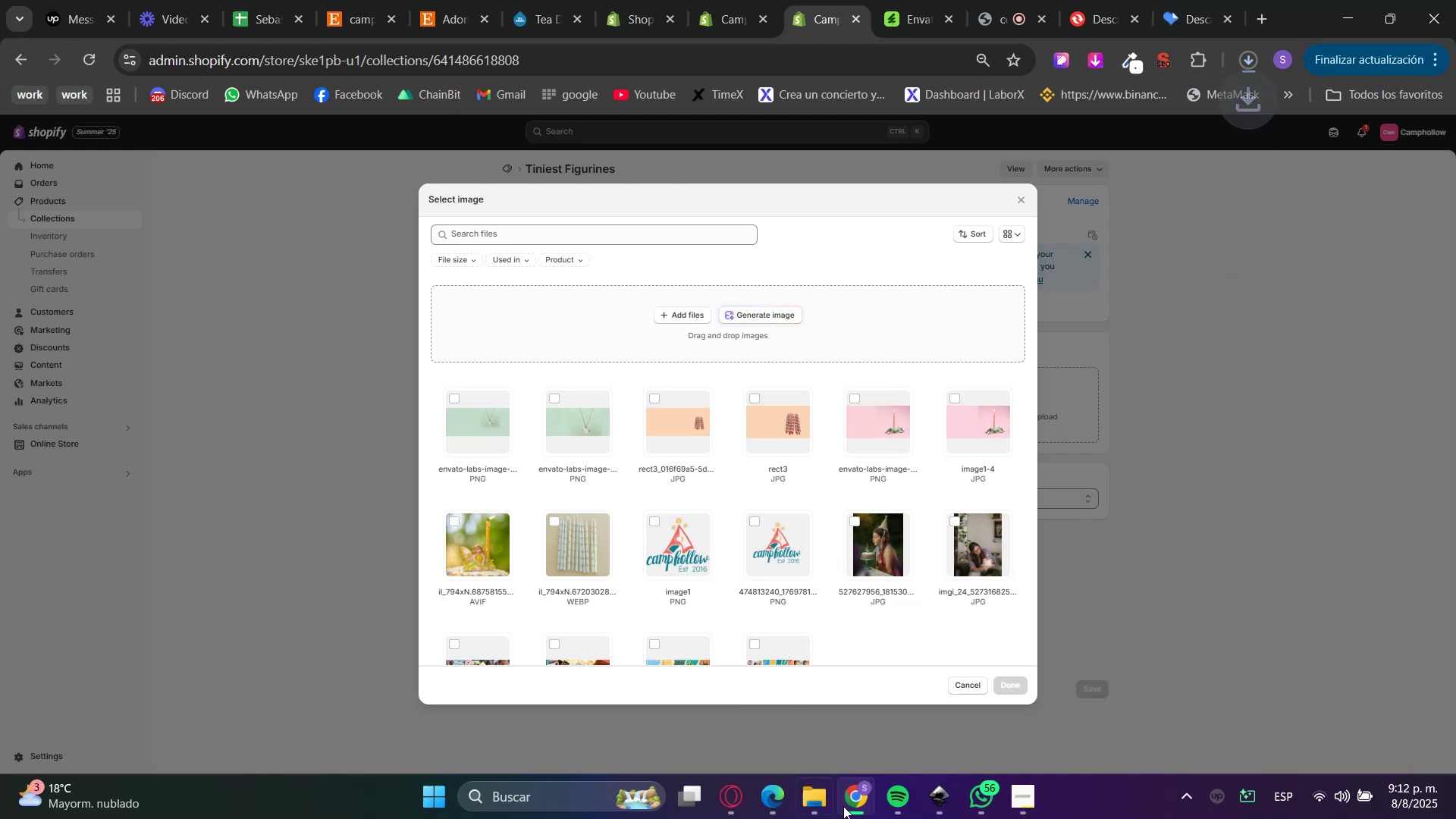 
left_click([819, 805])
 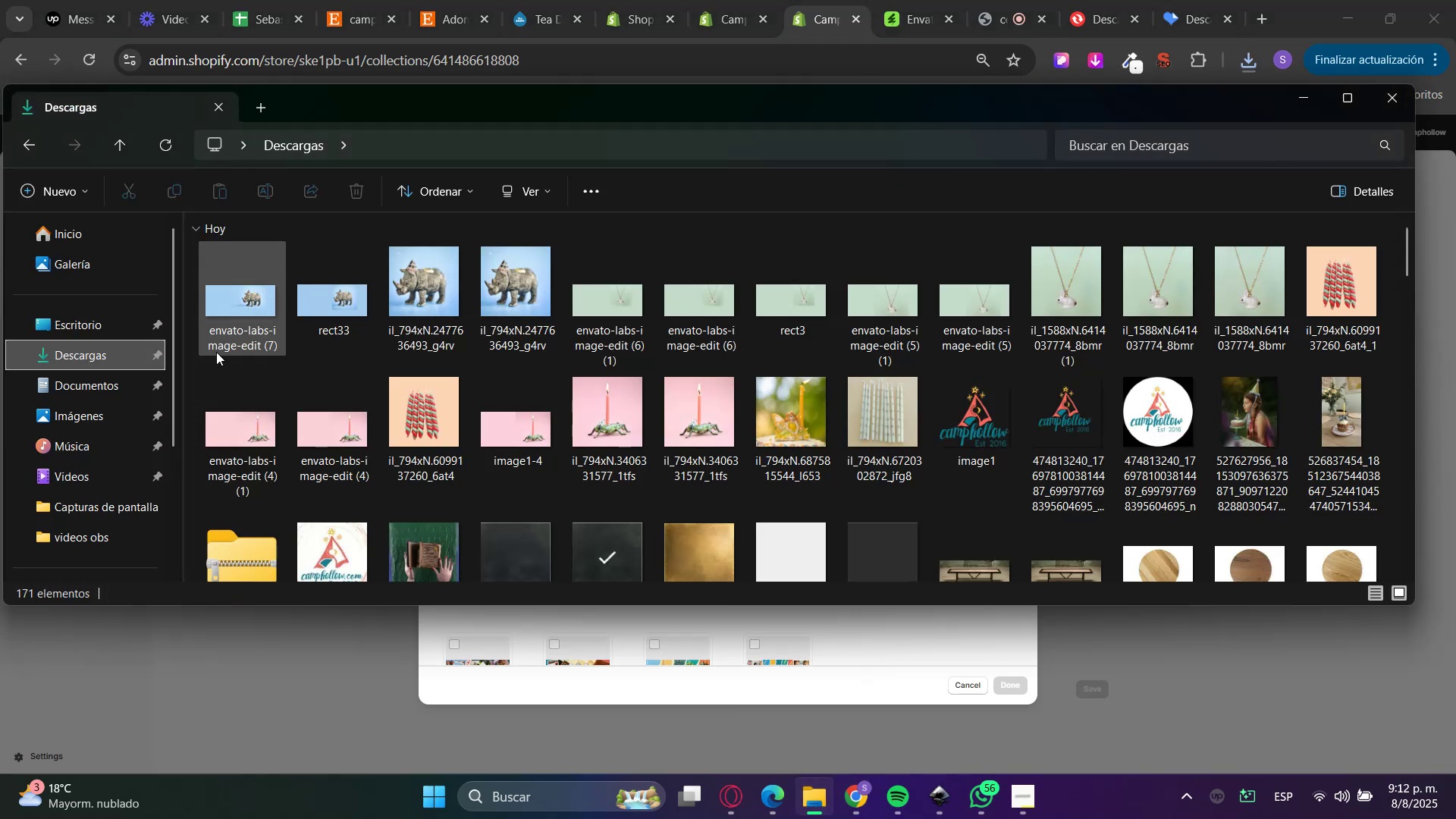 
left_click([88, 363])
 